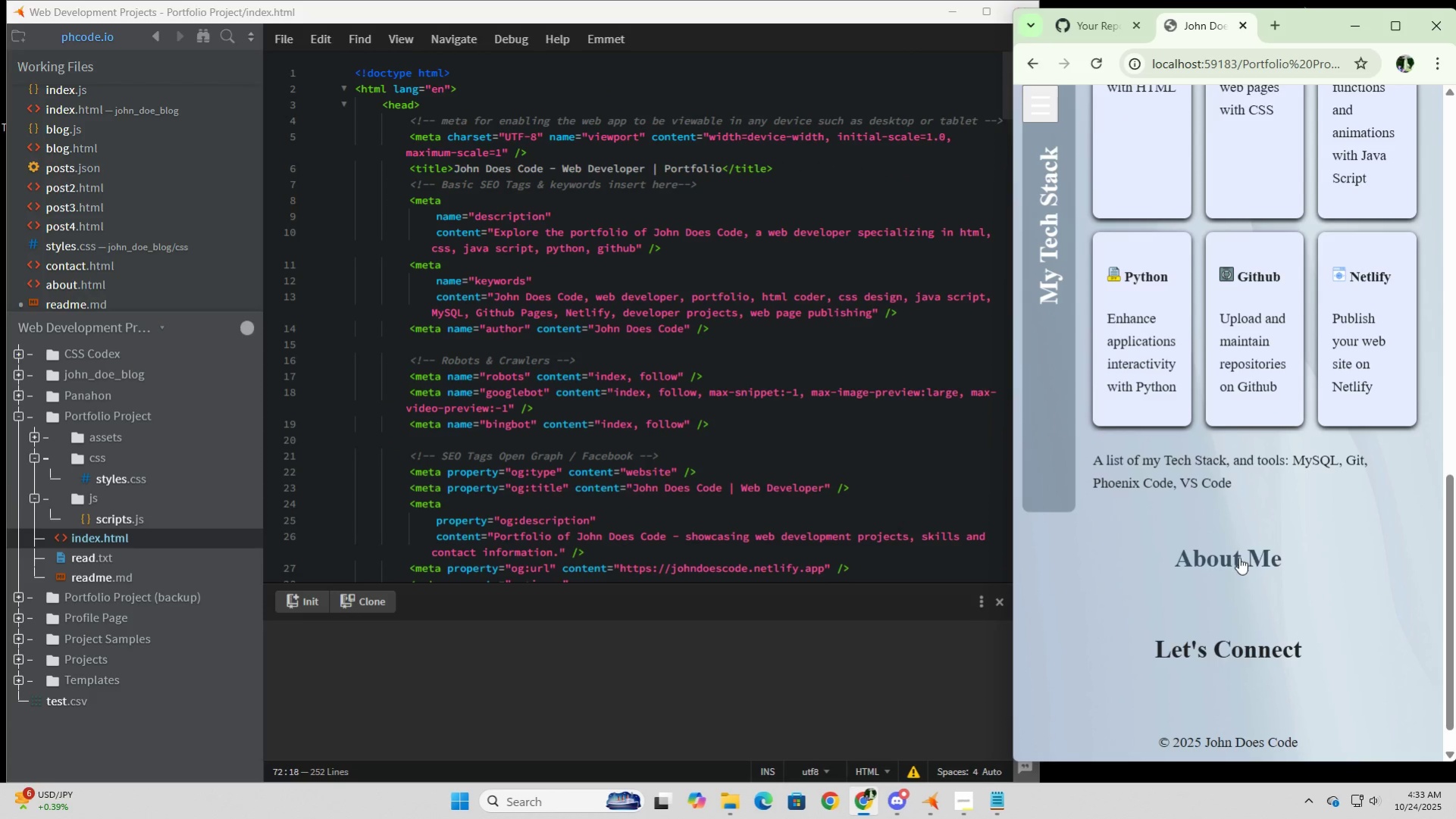 
left_click([1238, 557])
 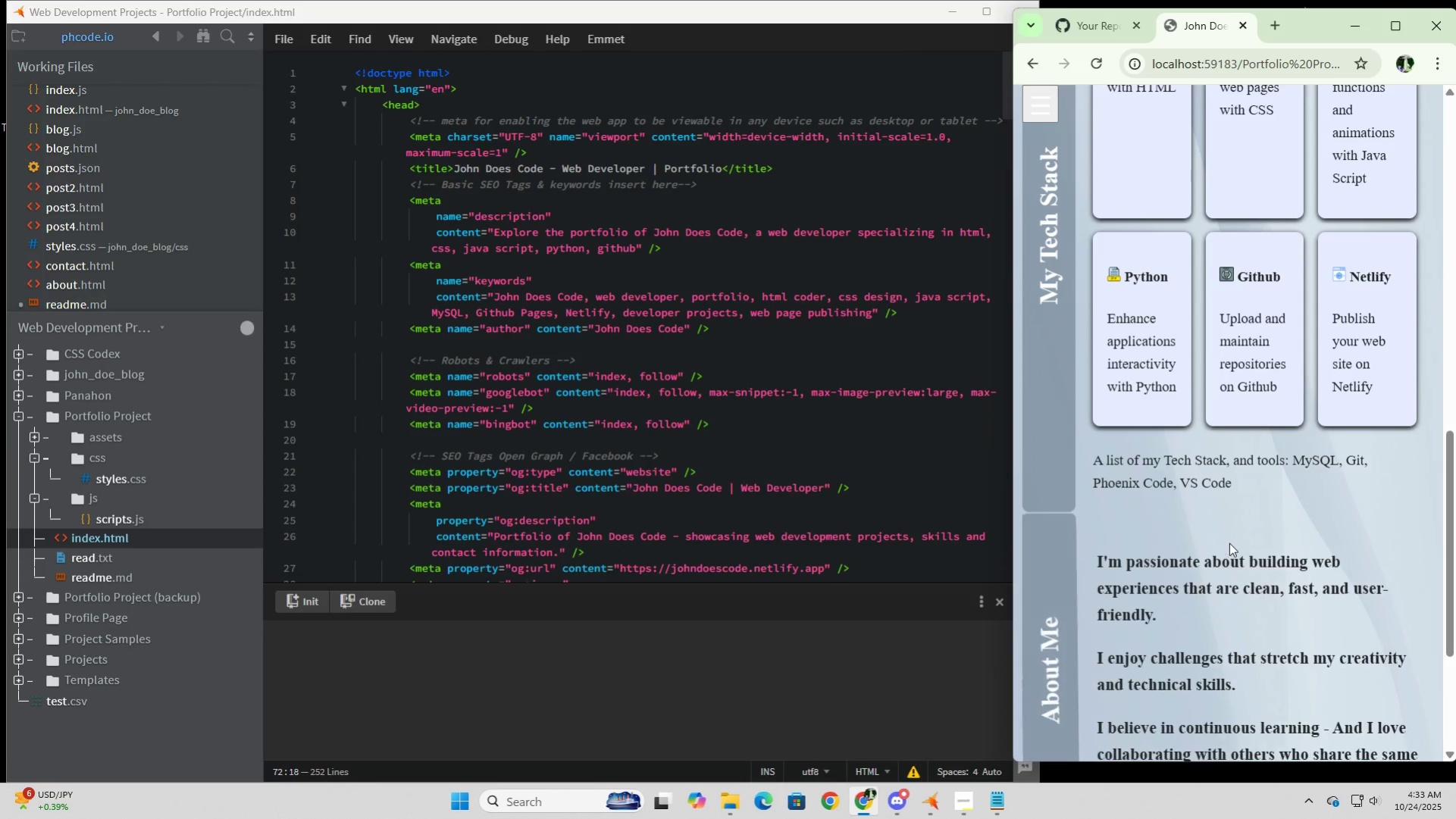 
scroll: coordinate [1226, 536], scroll_direction: down, amount: 6.0
 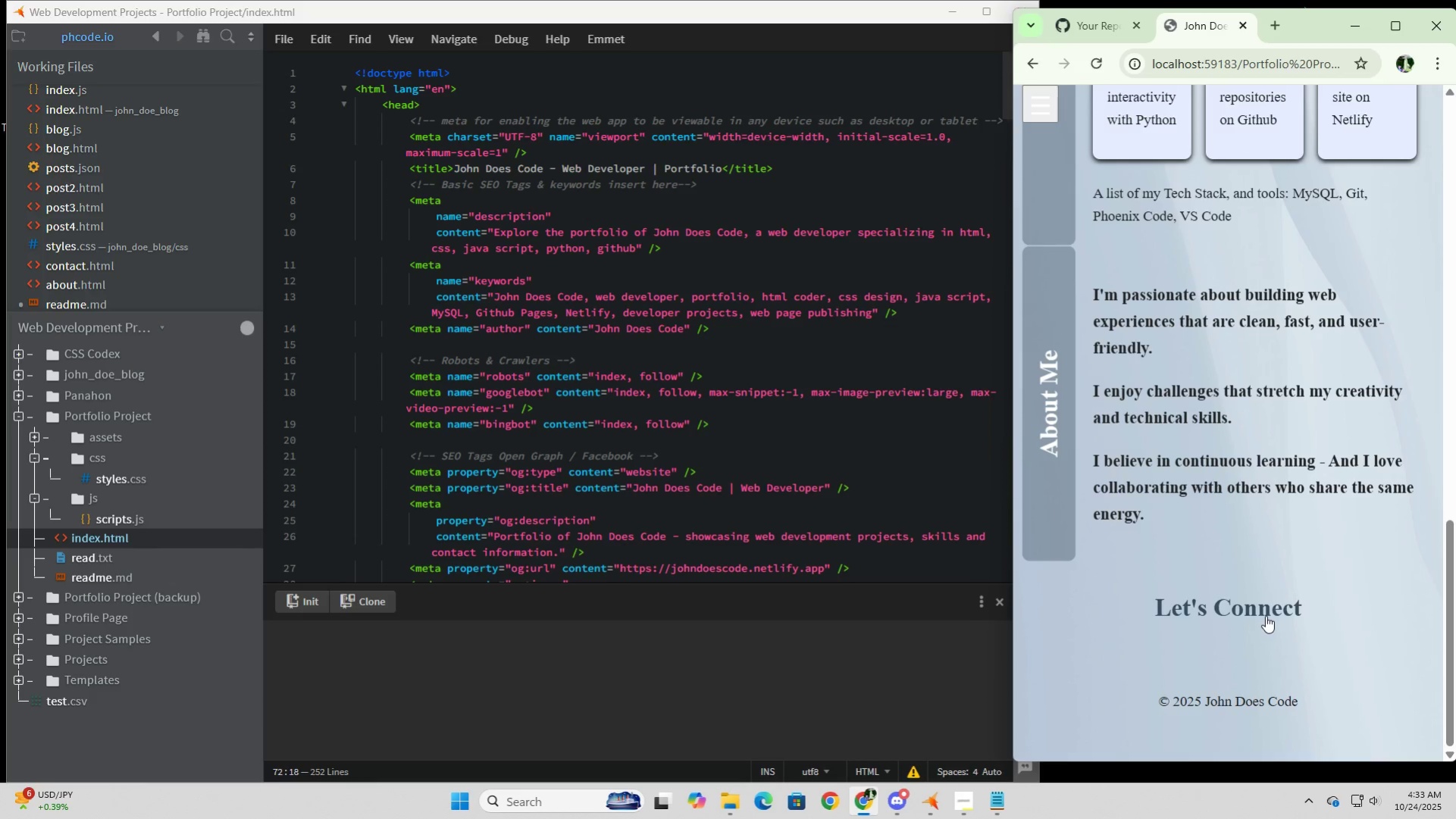 
left_click([1265, 615])
 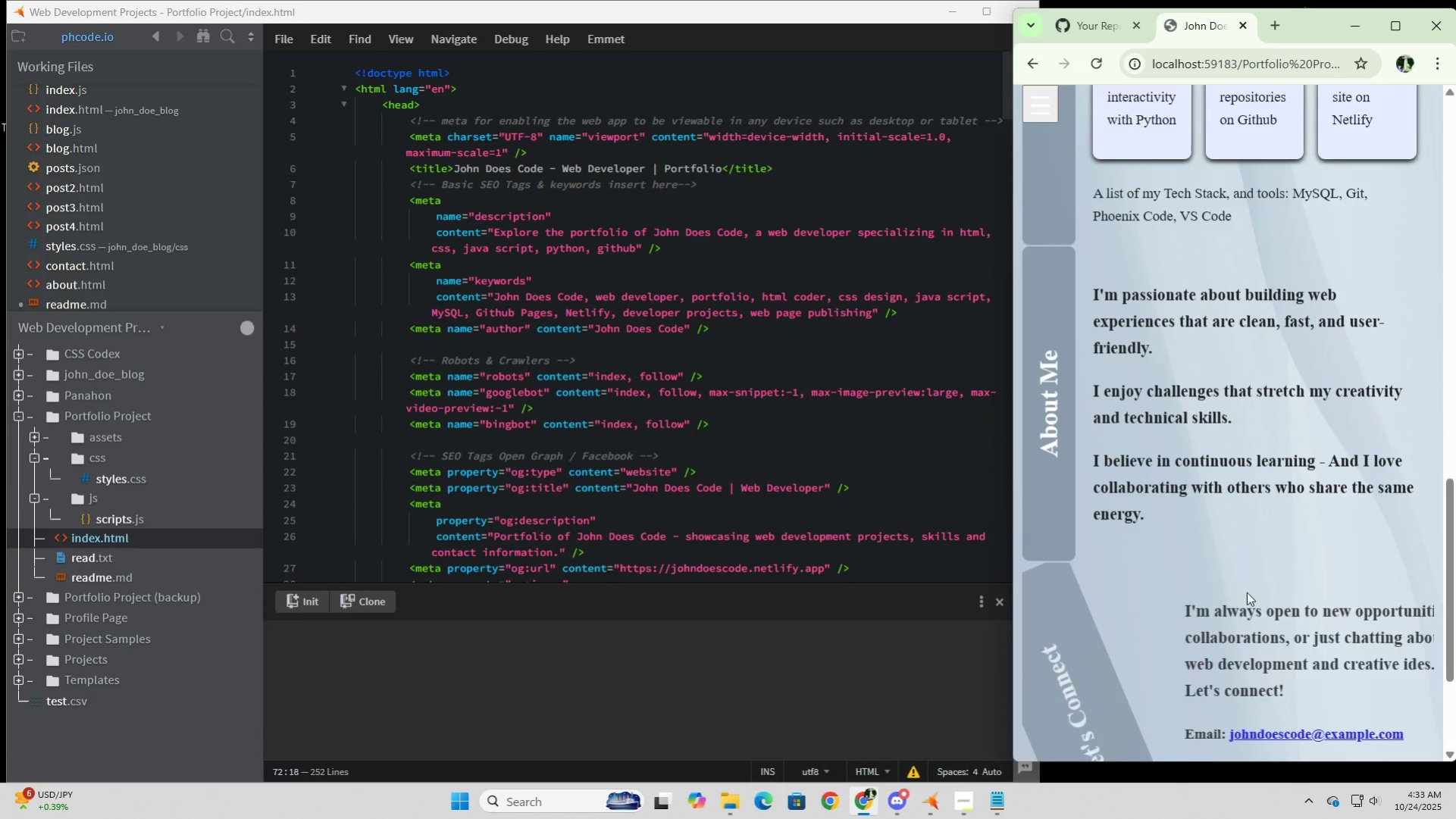 
scroll: coordinate [1243, 586], scroll_direction: down, amount: 3.0
 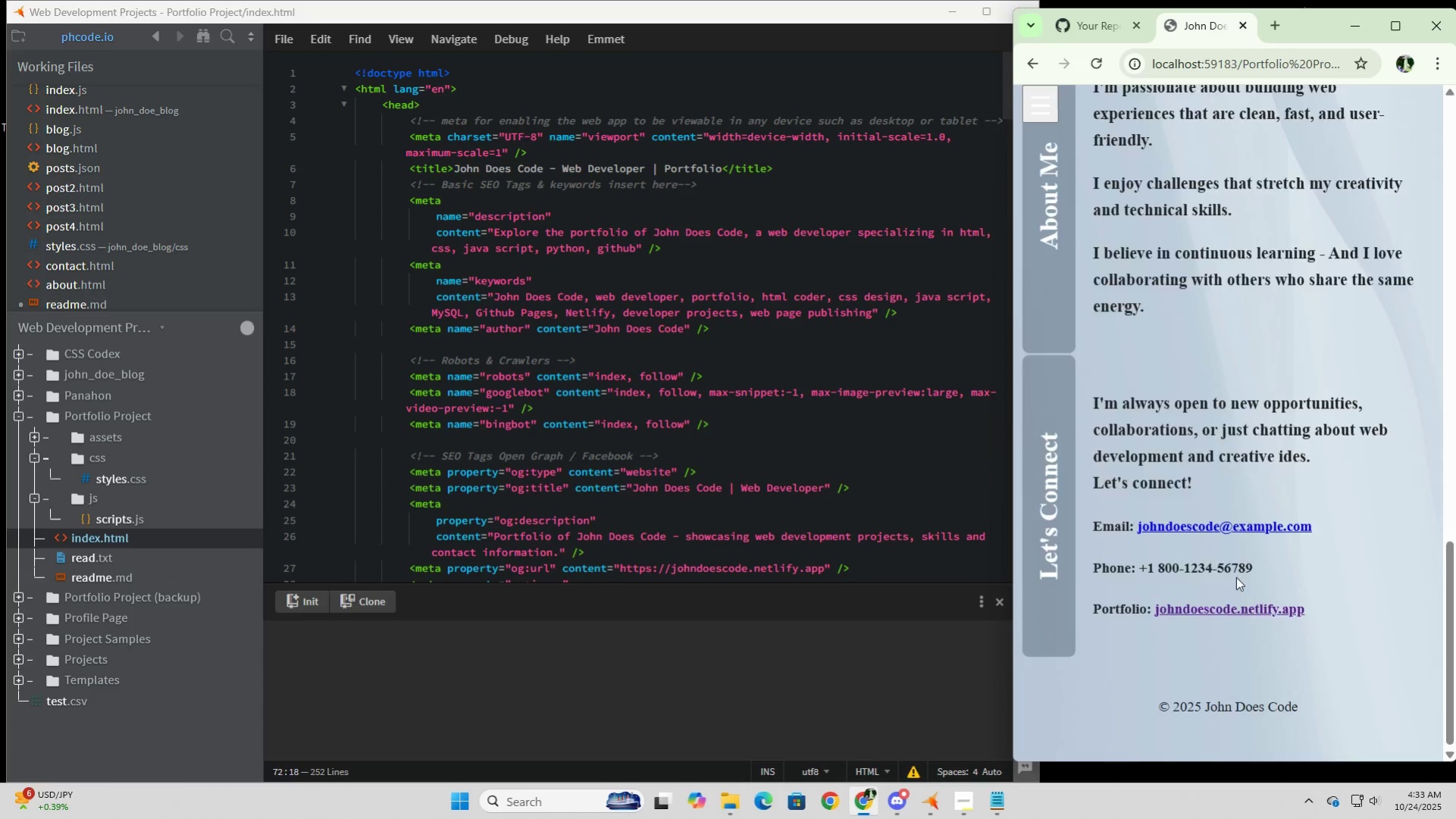 
scroll: coordinate [1230, 567], scroll_direction: up, amount: 12.0
 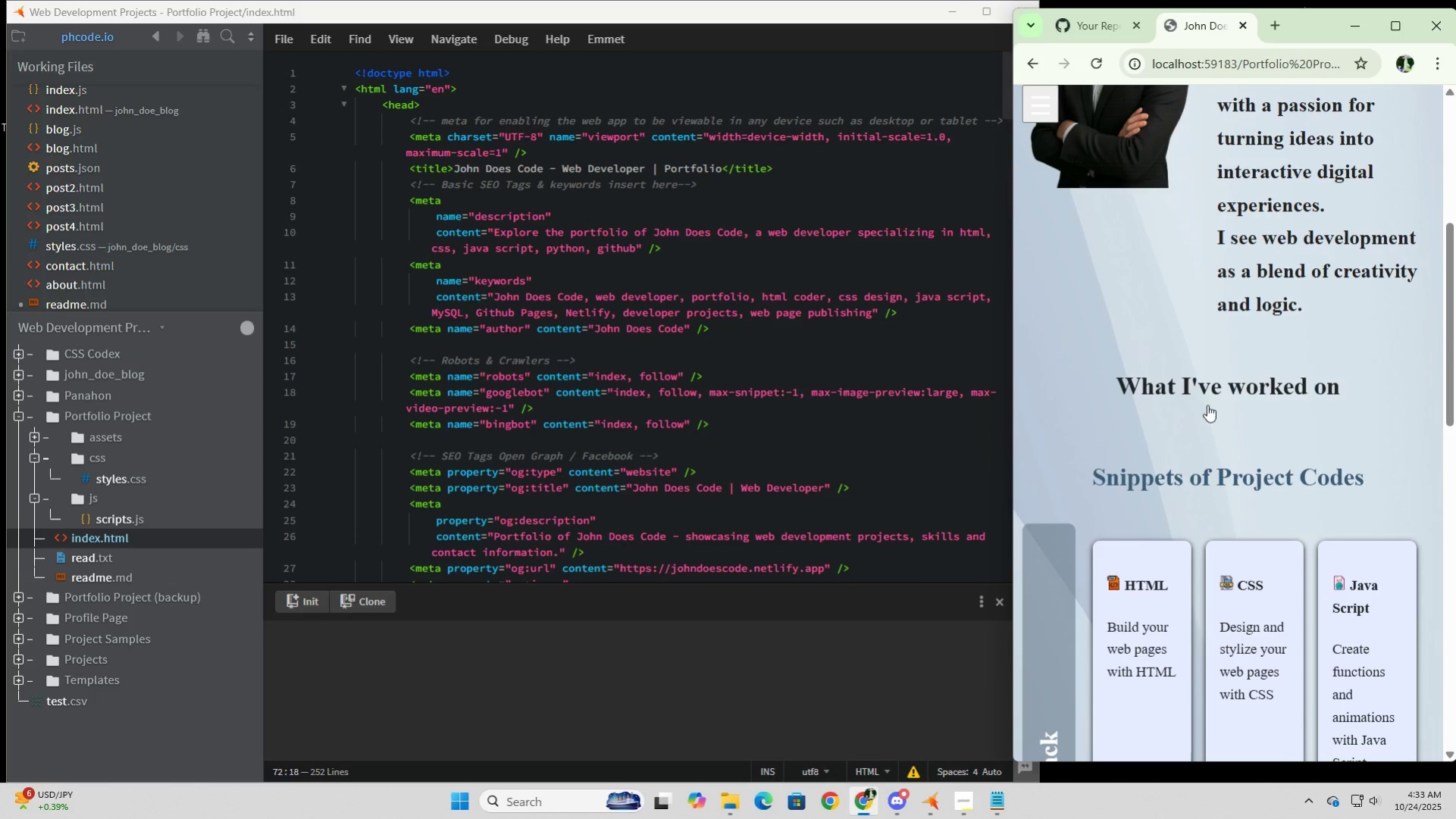 
left_click([1205, 394])
 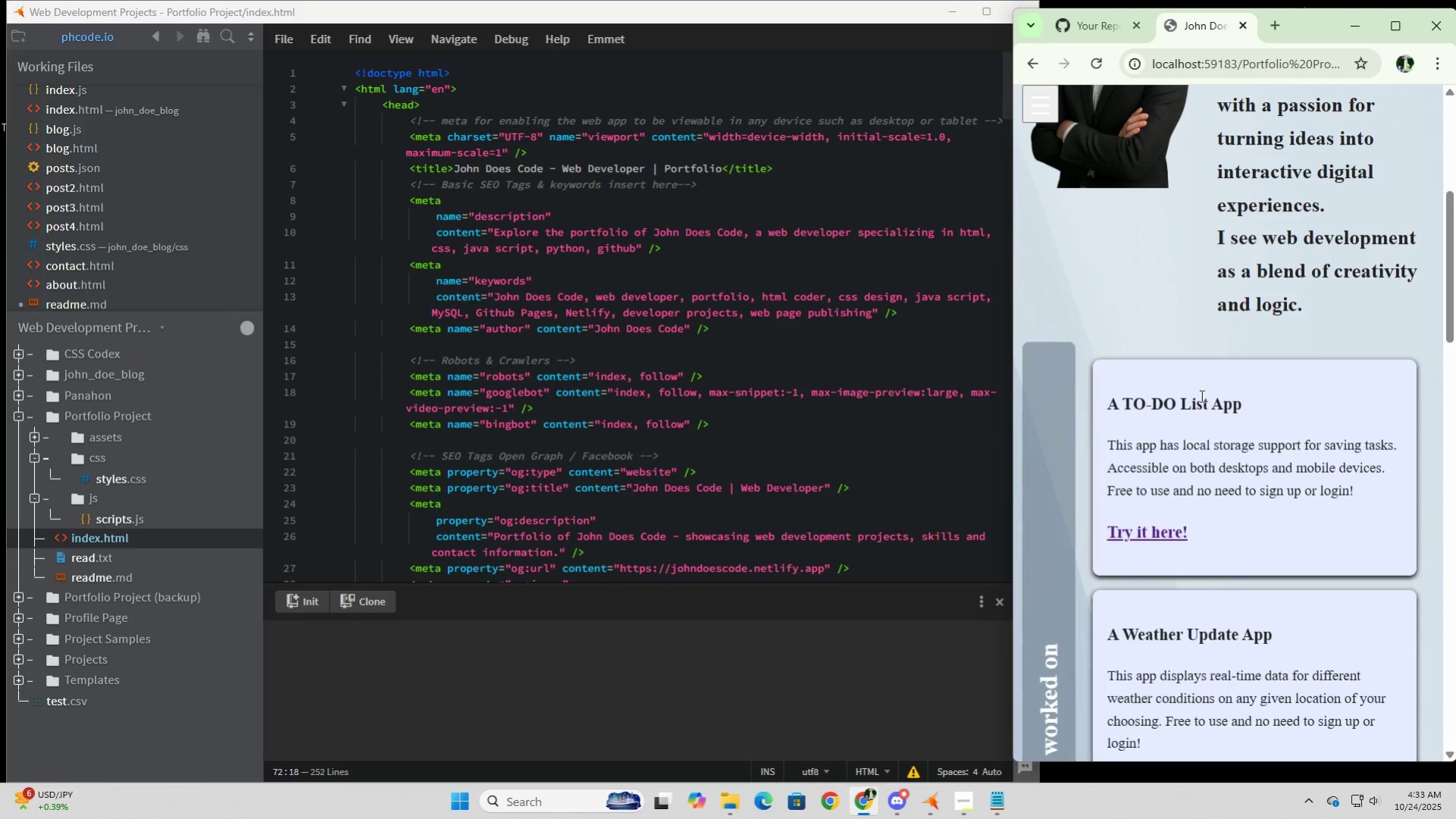 
scroll: coordinate [1157, 455], scroll_direction: down, amount: 6.0
 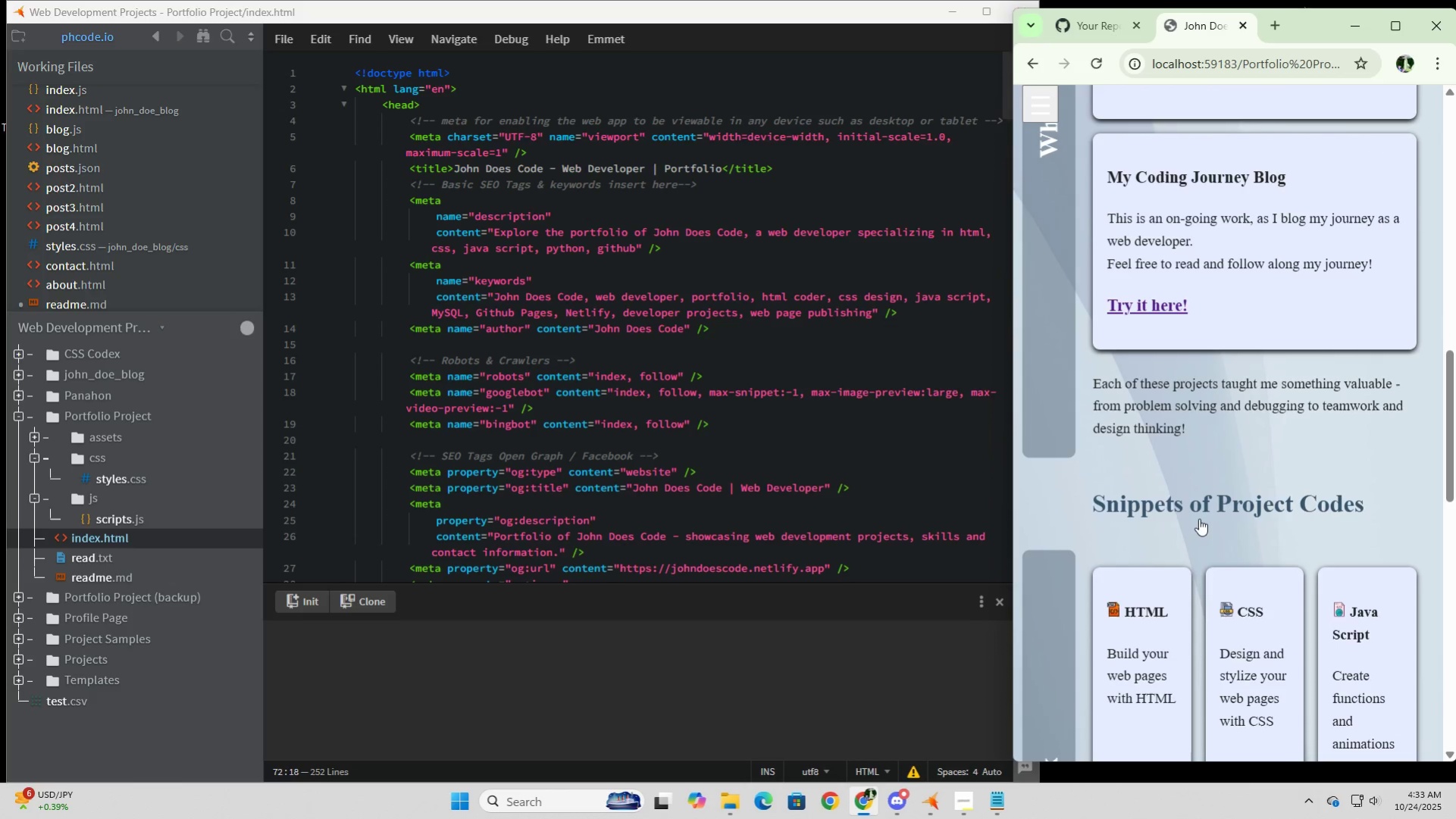 
left_click([1198, 518])
 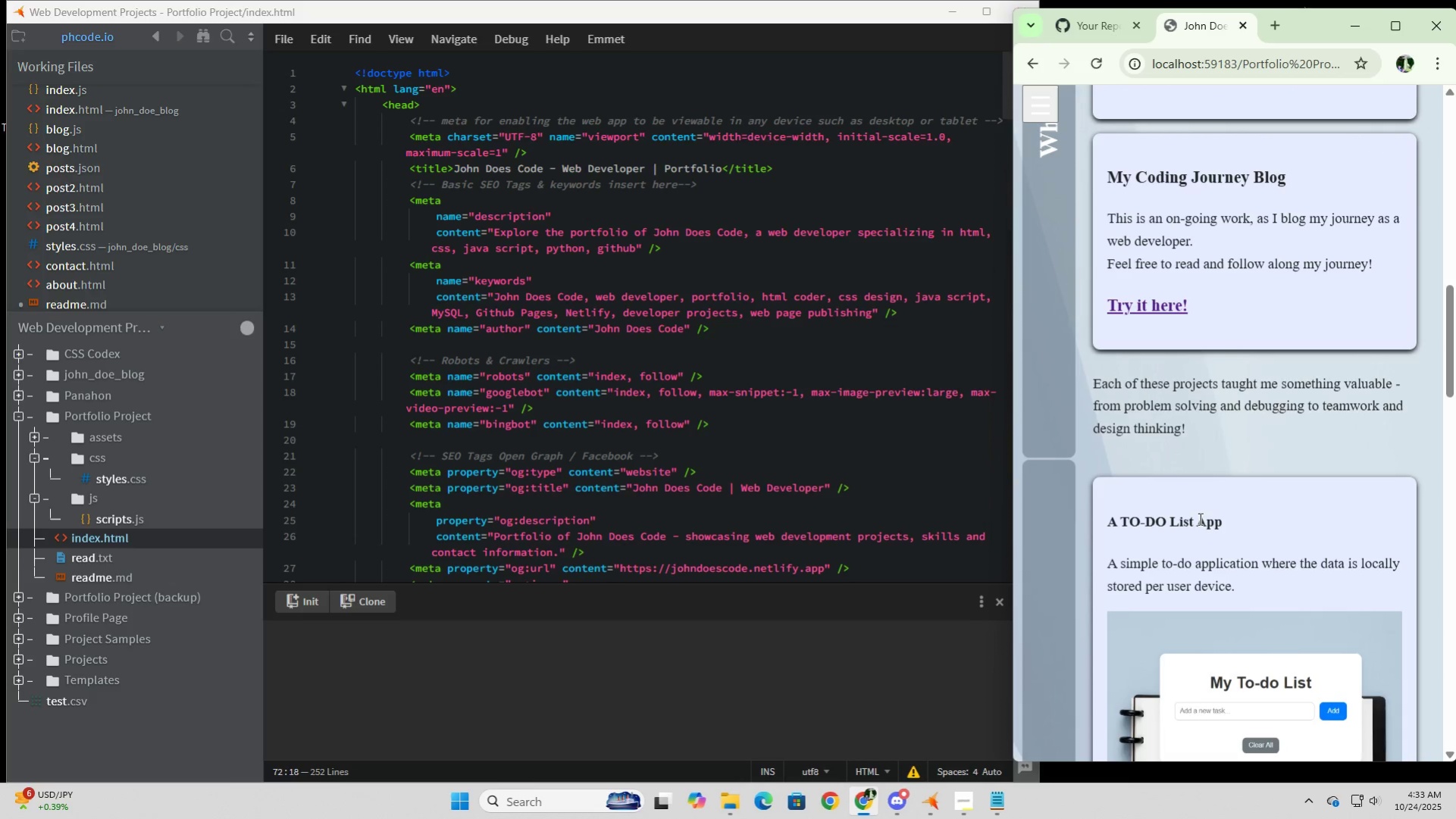 
scroll: coordinate [1198, 518], scroll_direction: down, amount: 6.0
 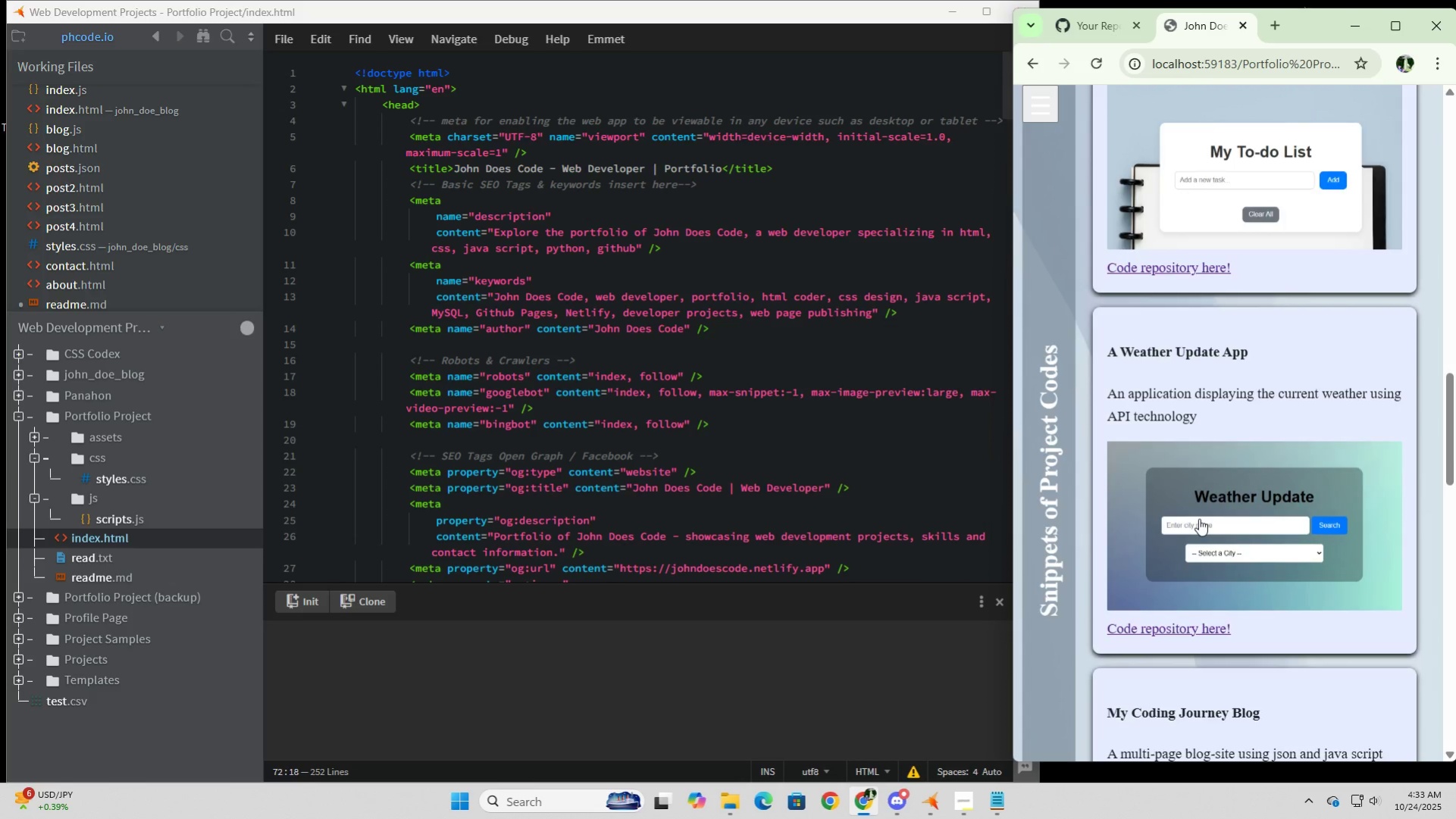 
scroll: coordinate [1199, 517], scroll_direction: up, amount: 20.0
 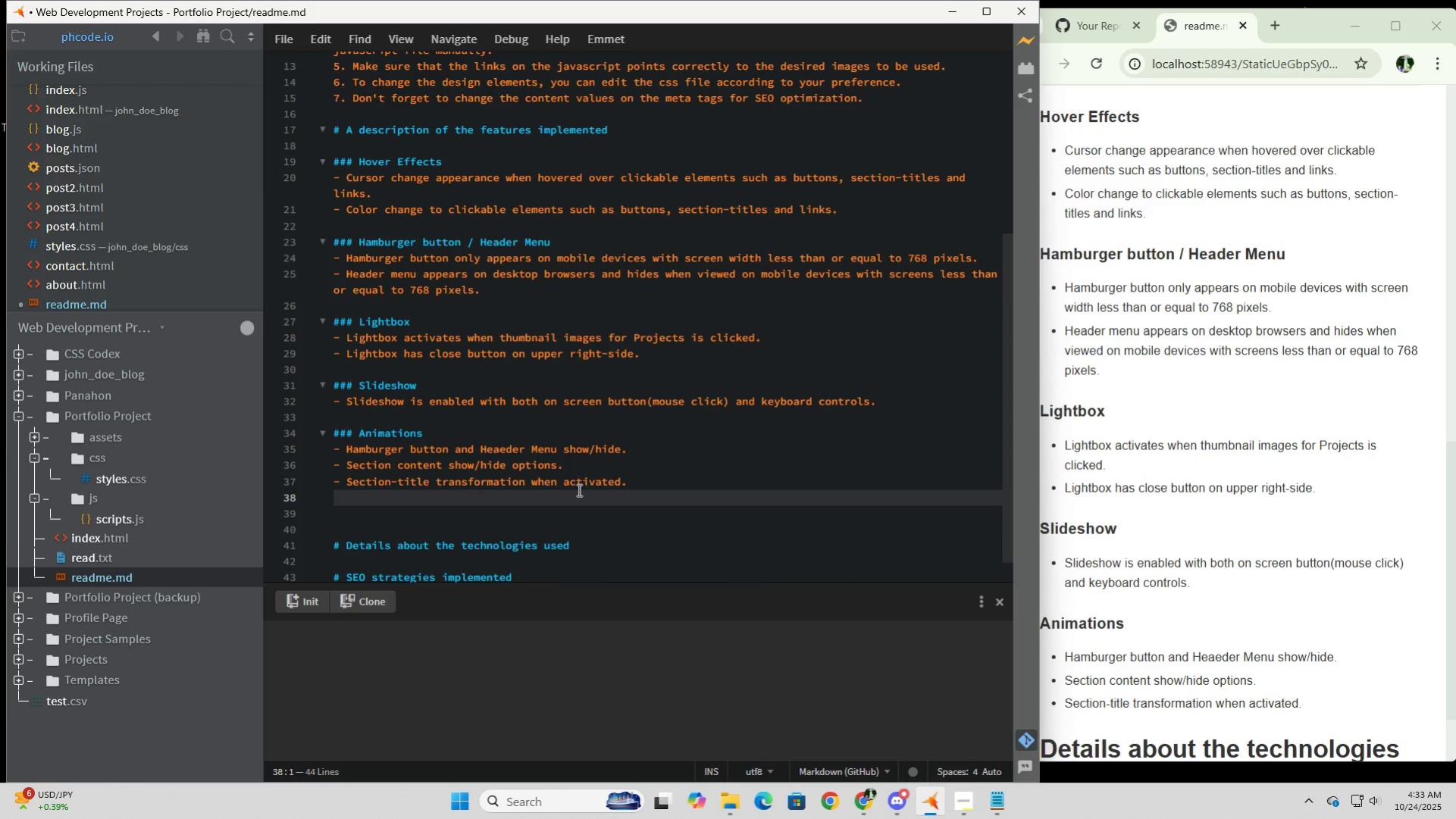 
left_click([537, 510])
 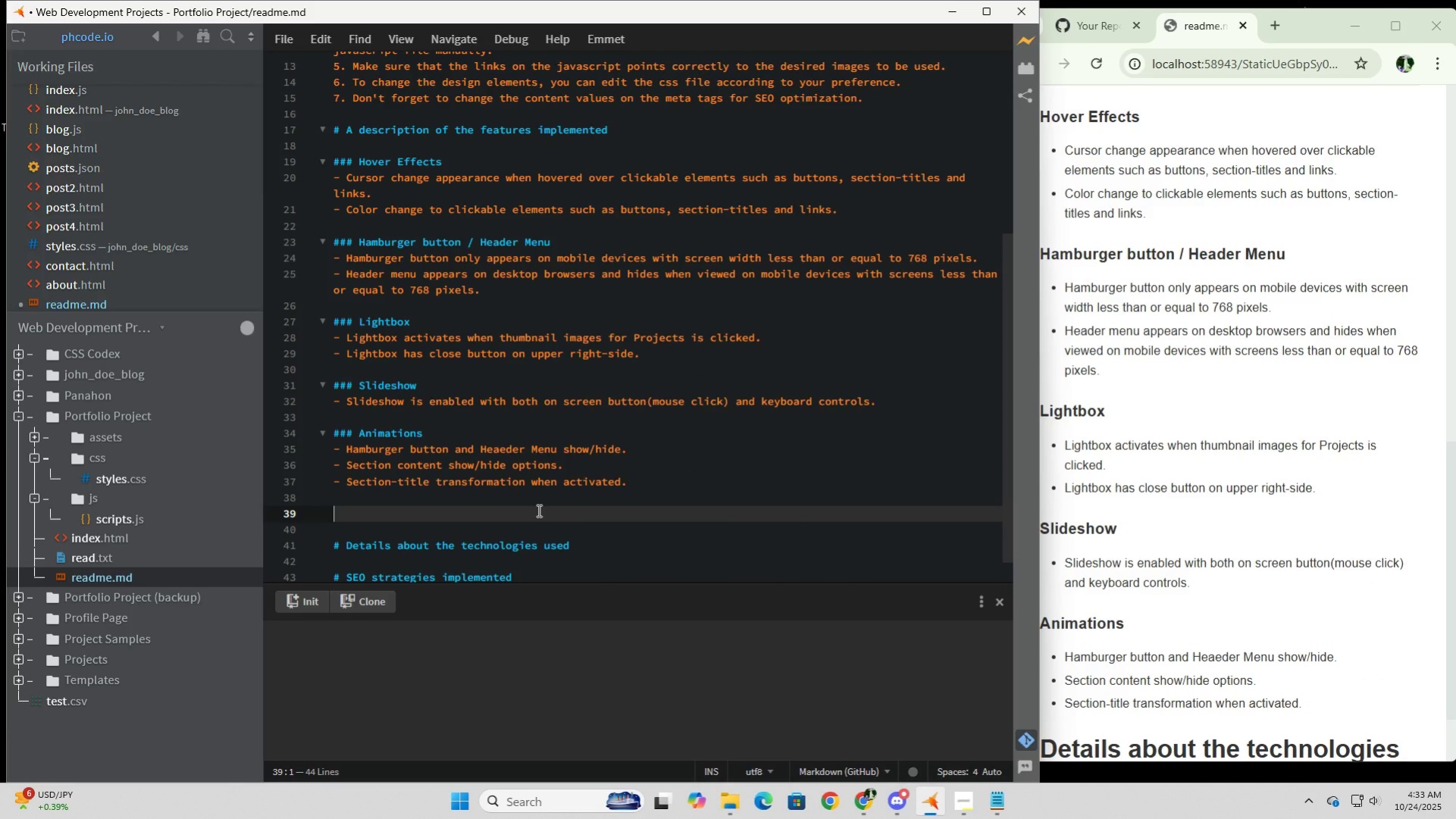 
wait(12.51)
 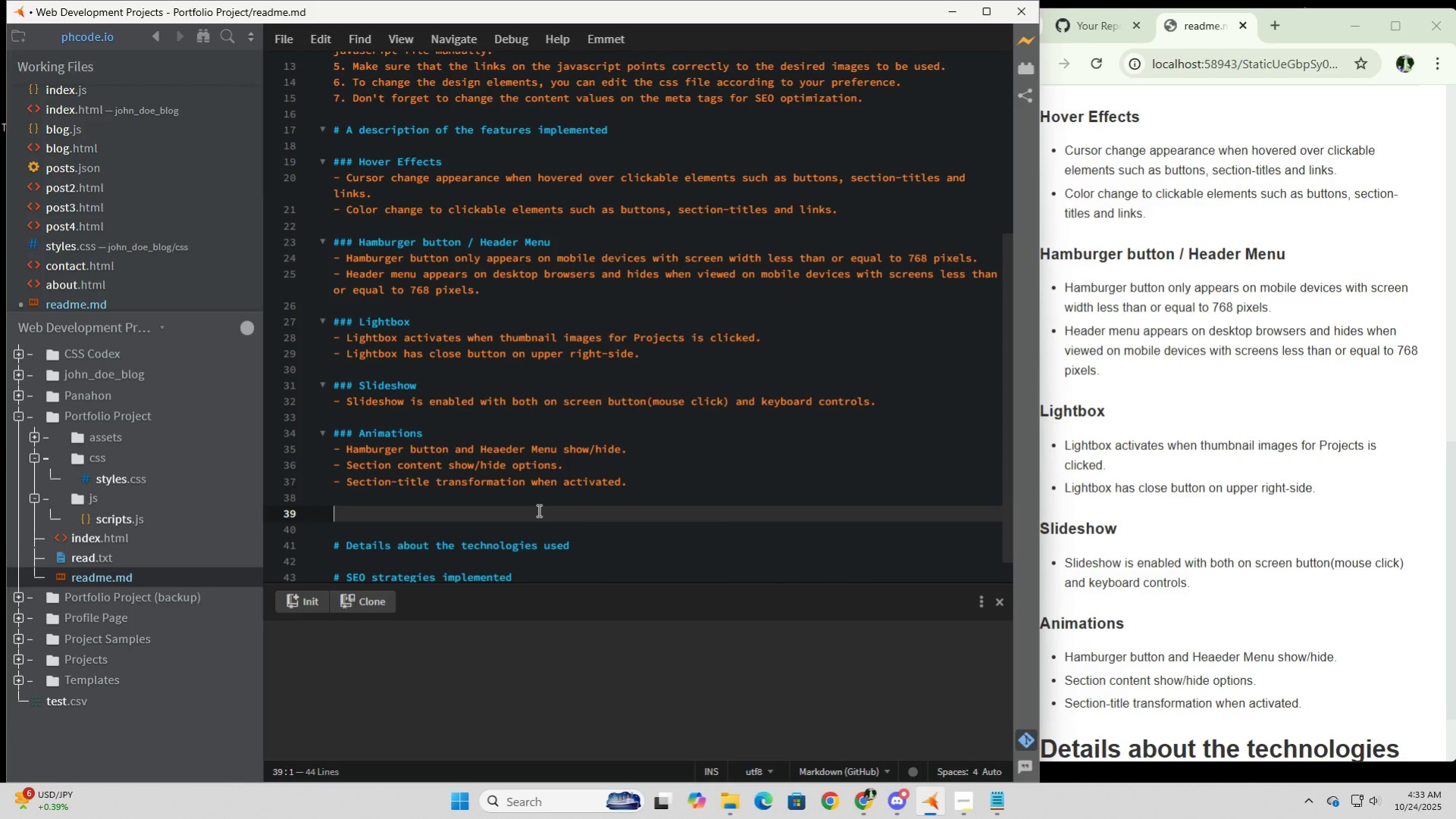 
scroll: coordinate [1253, 443], scroll_direction: up, amount: 5.0
 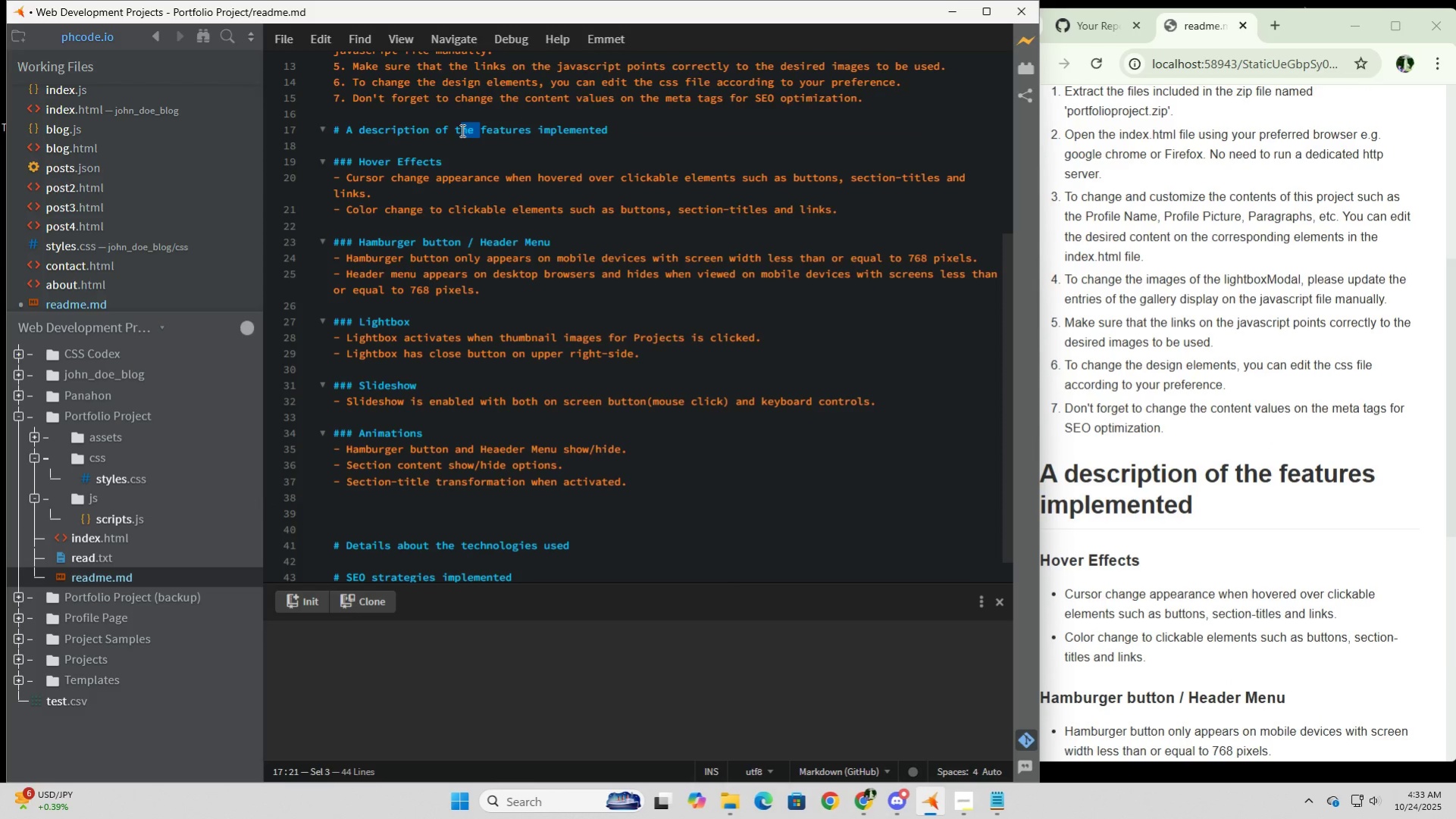 
wait(6.04)
 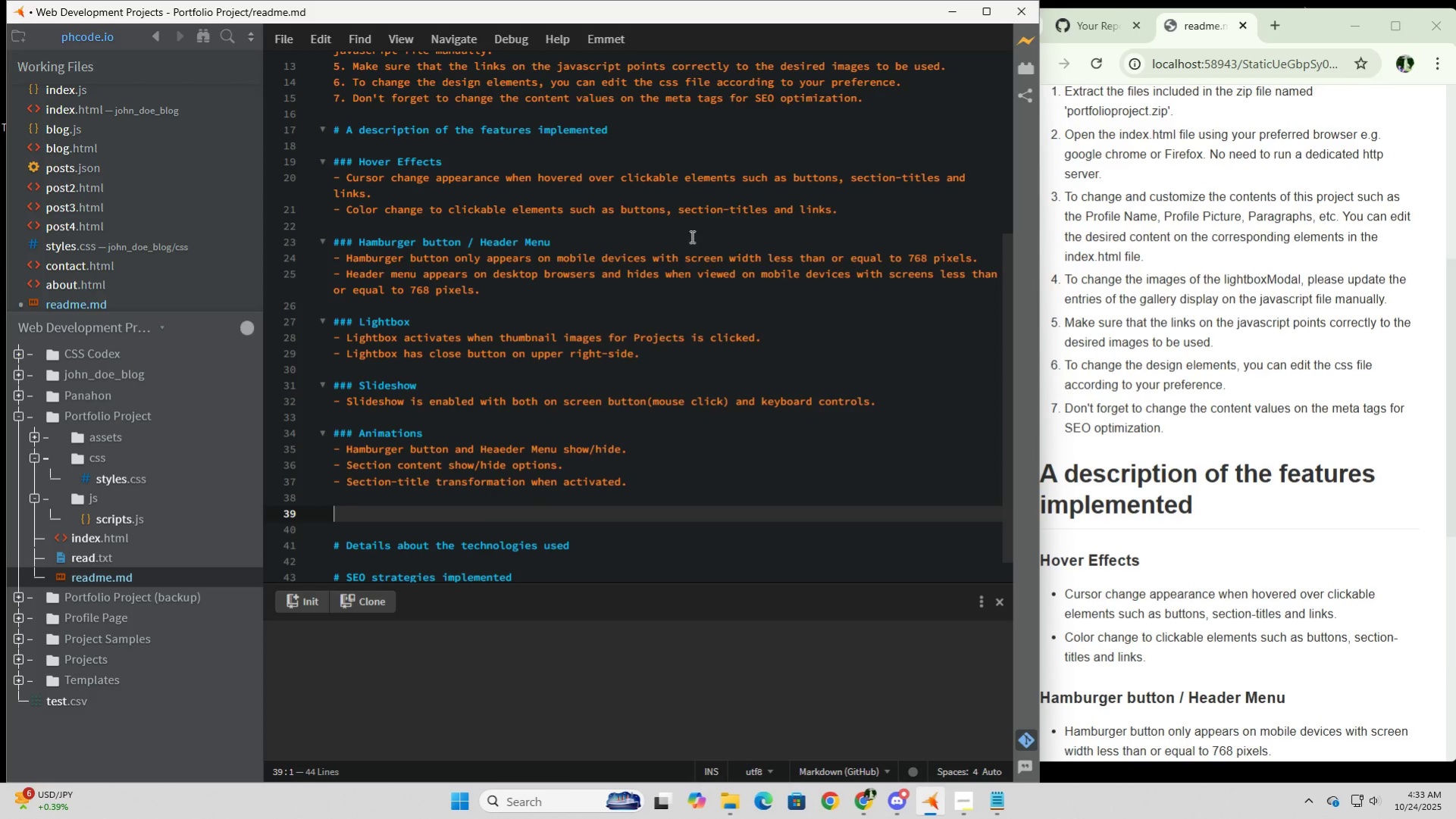 
type(interactive )
 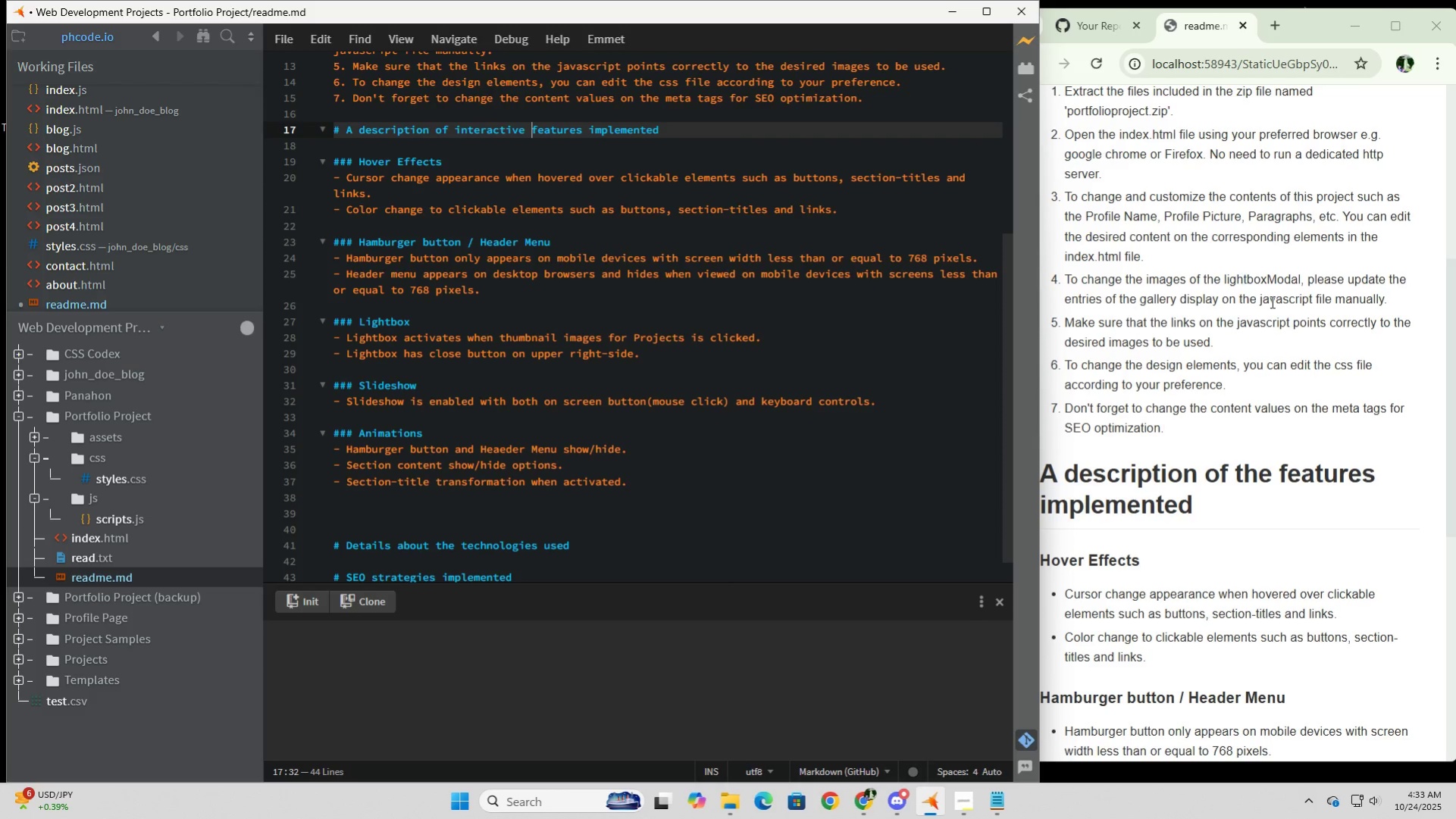 
scroll: coordinate [1263, 363], scroll_direction: up, amount: 7.0
 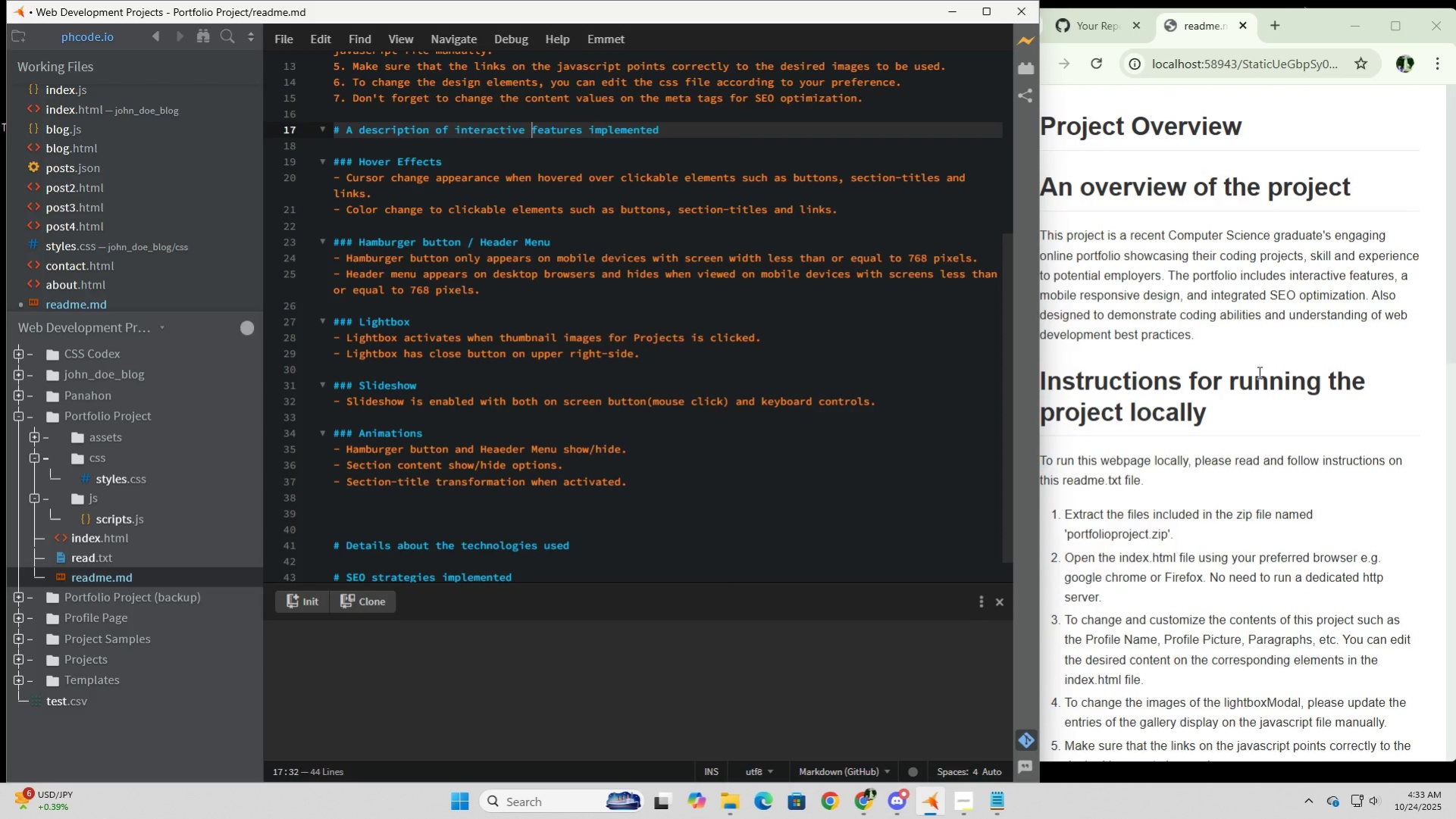 
wait(8.36)
 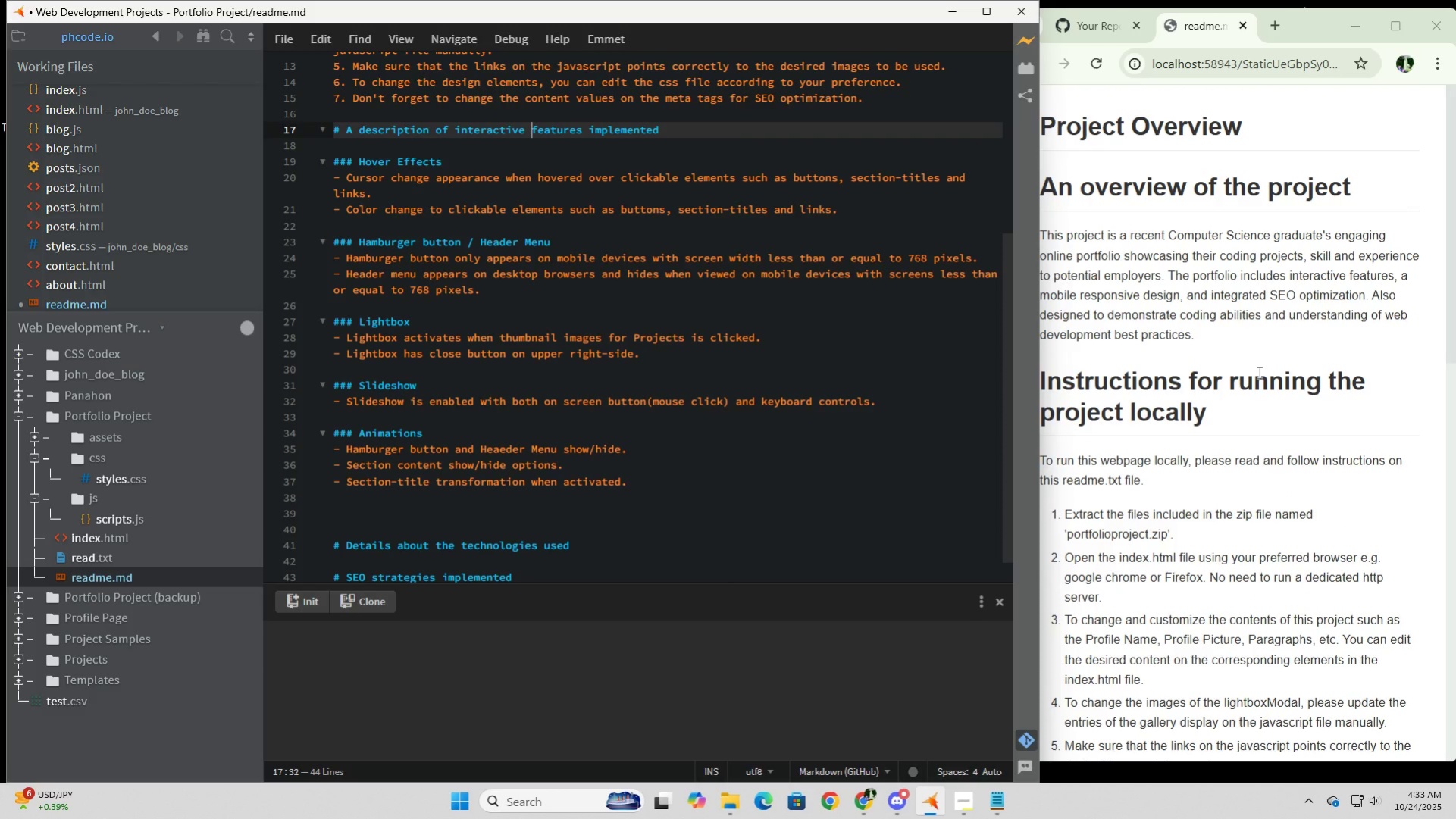 
scroll: coordinate [1198, 508], scroll_direction: down, amount: 2.0
 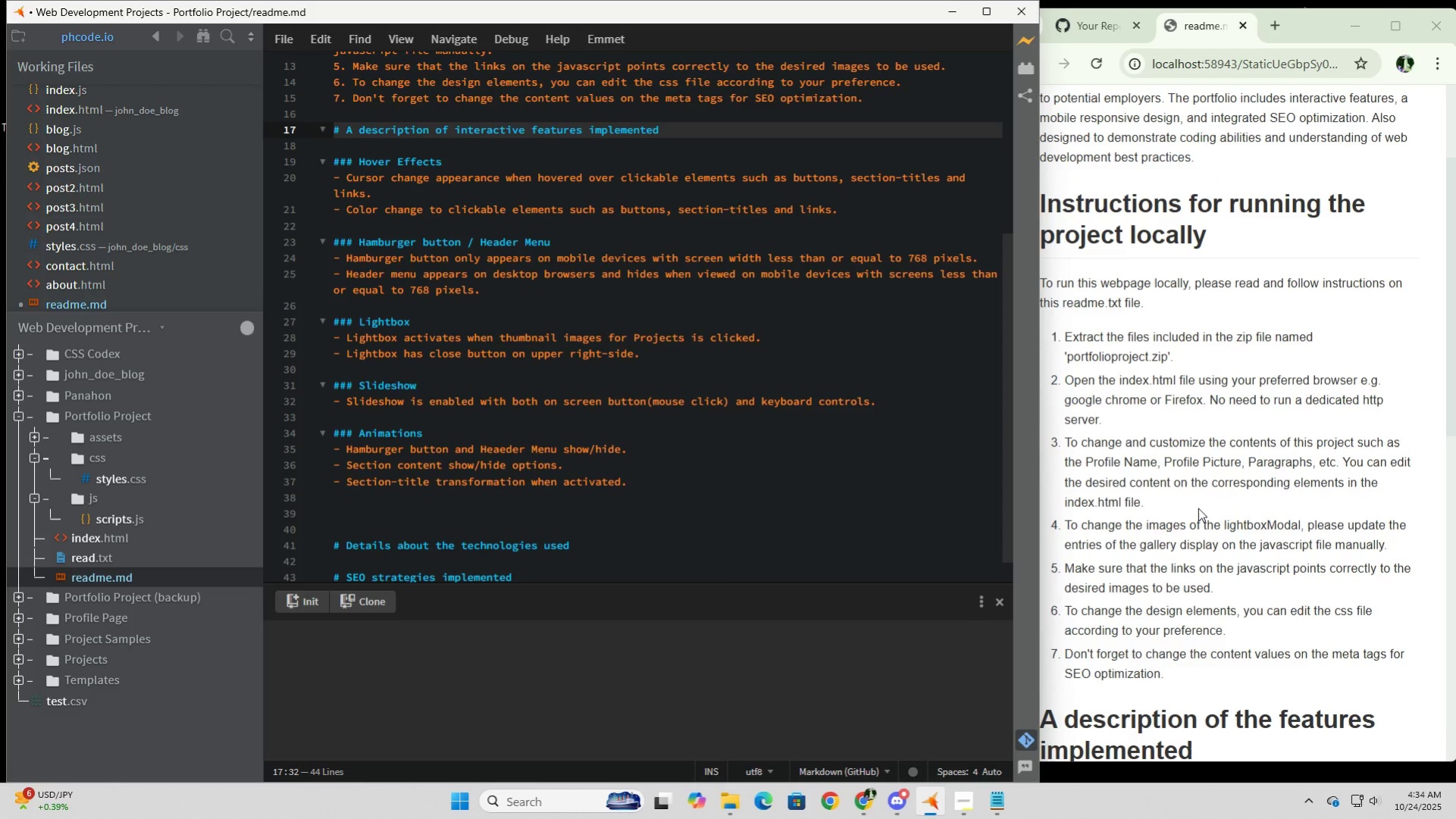 
wait(7.17)
 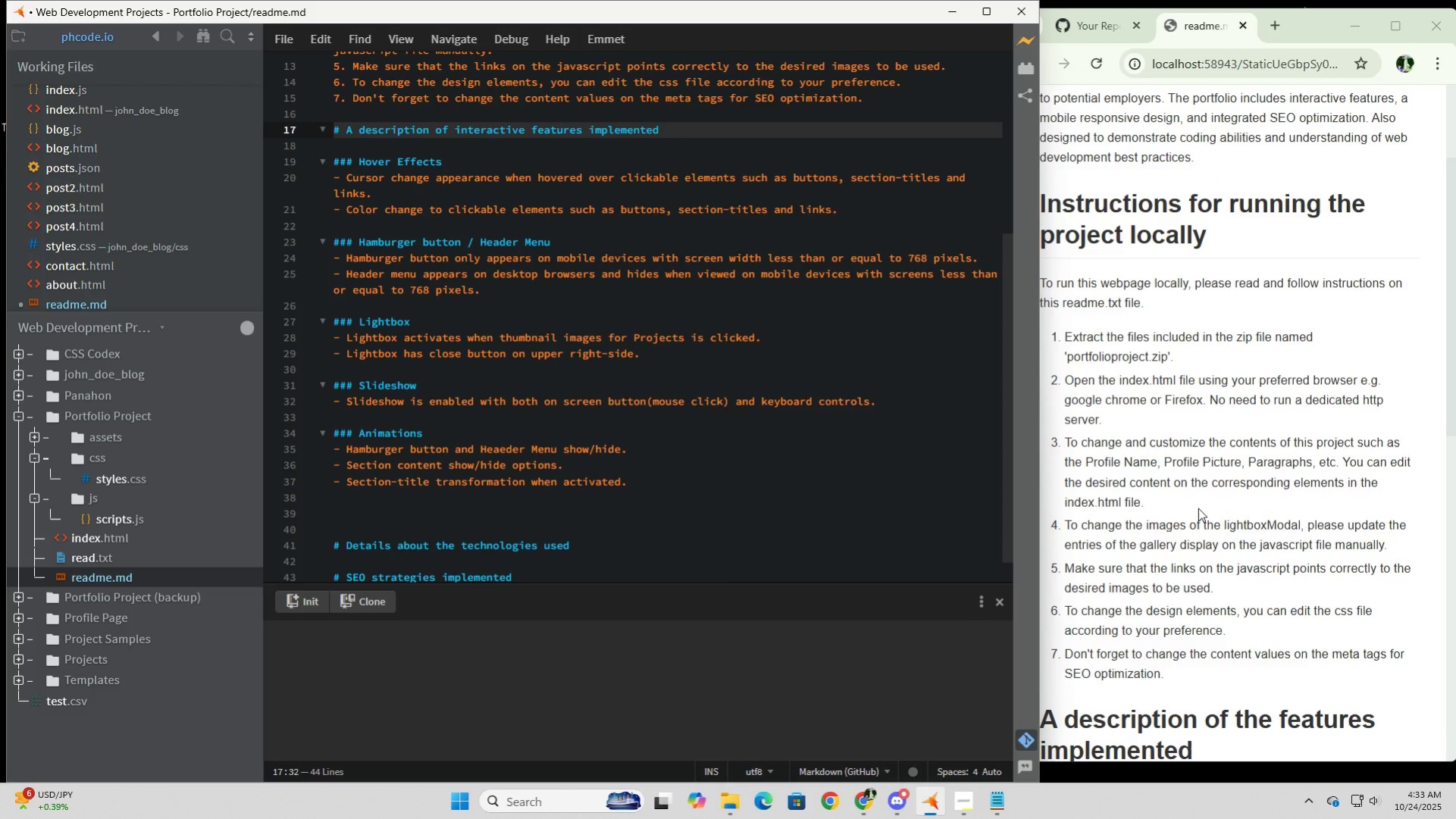 
scroll: coordinate [1198, 508], scroll_direction: down, amount: 5.0
 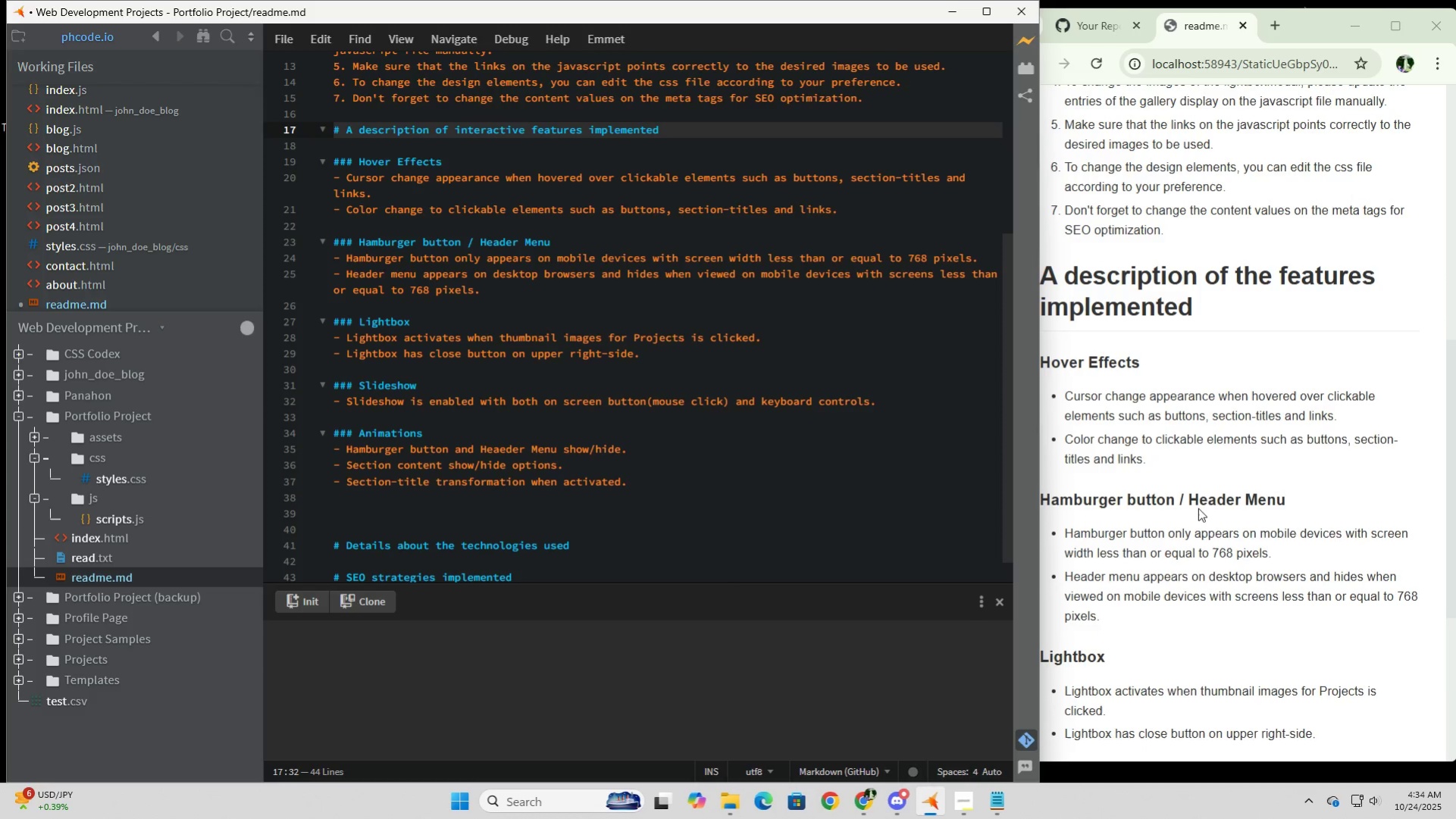 
scroll: coordinate [1207, 488], scroll_direction: up, amount: 11.0
 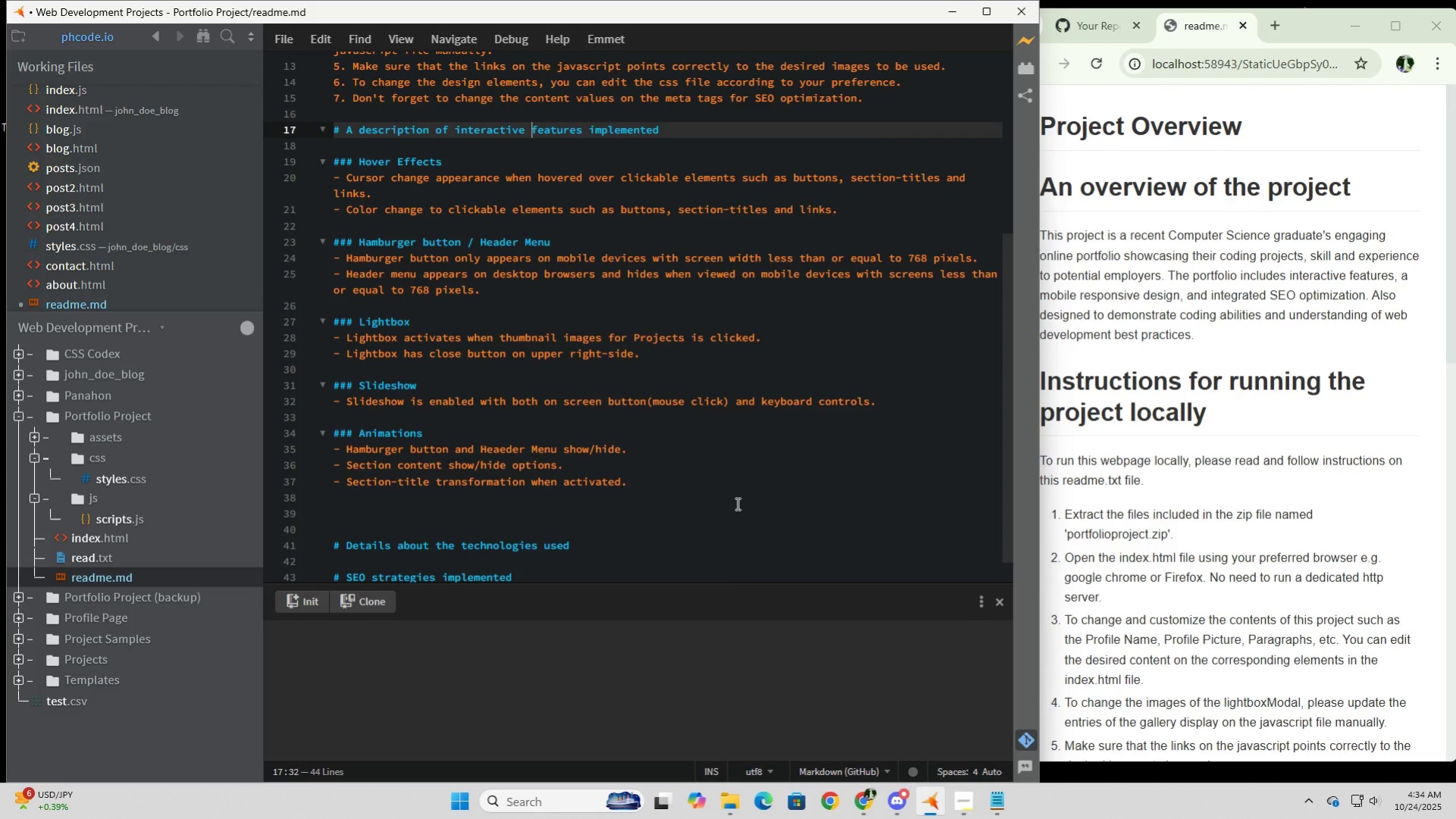 
left_click([736, 503])
 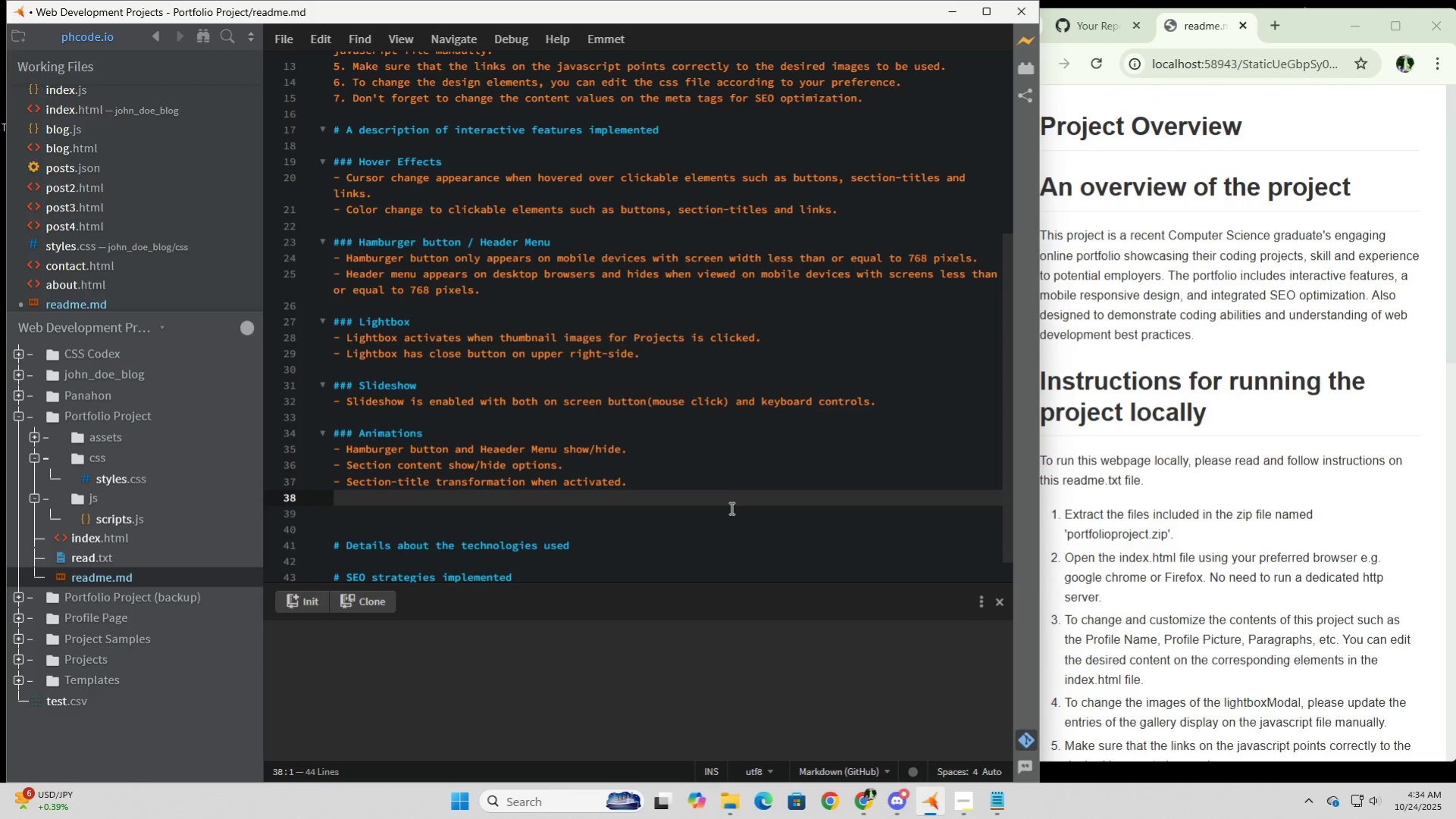 
scroll: coordinate [715, 513], scroll_direction: down, amount: 2.0
 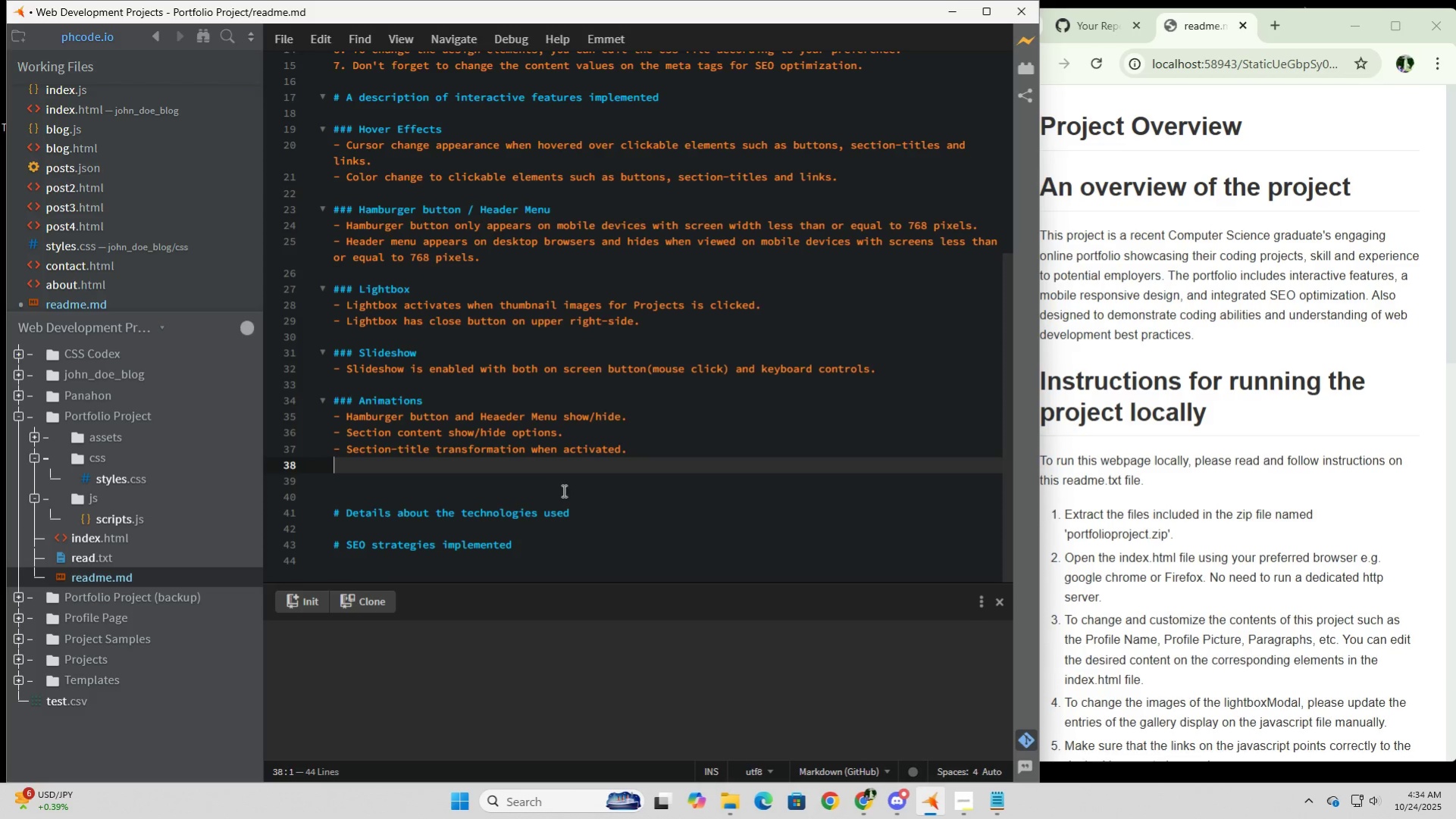 
left_click([567, 480])
 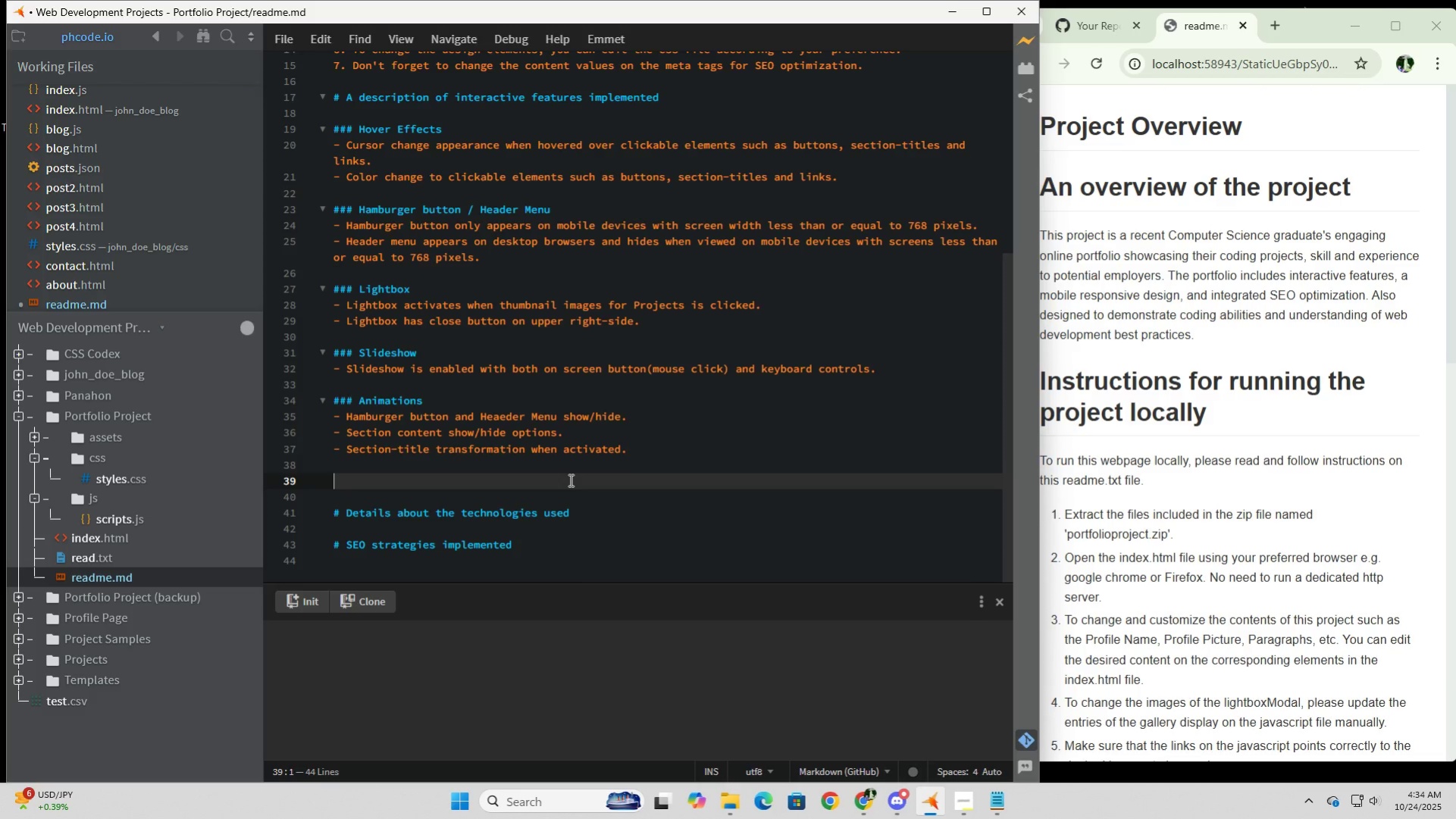 
key(Backspace)
 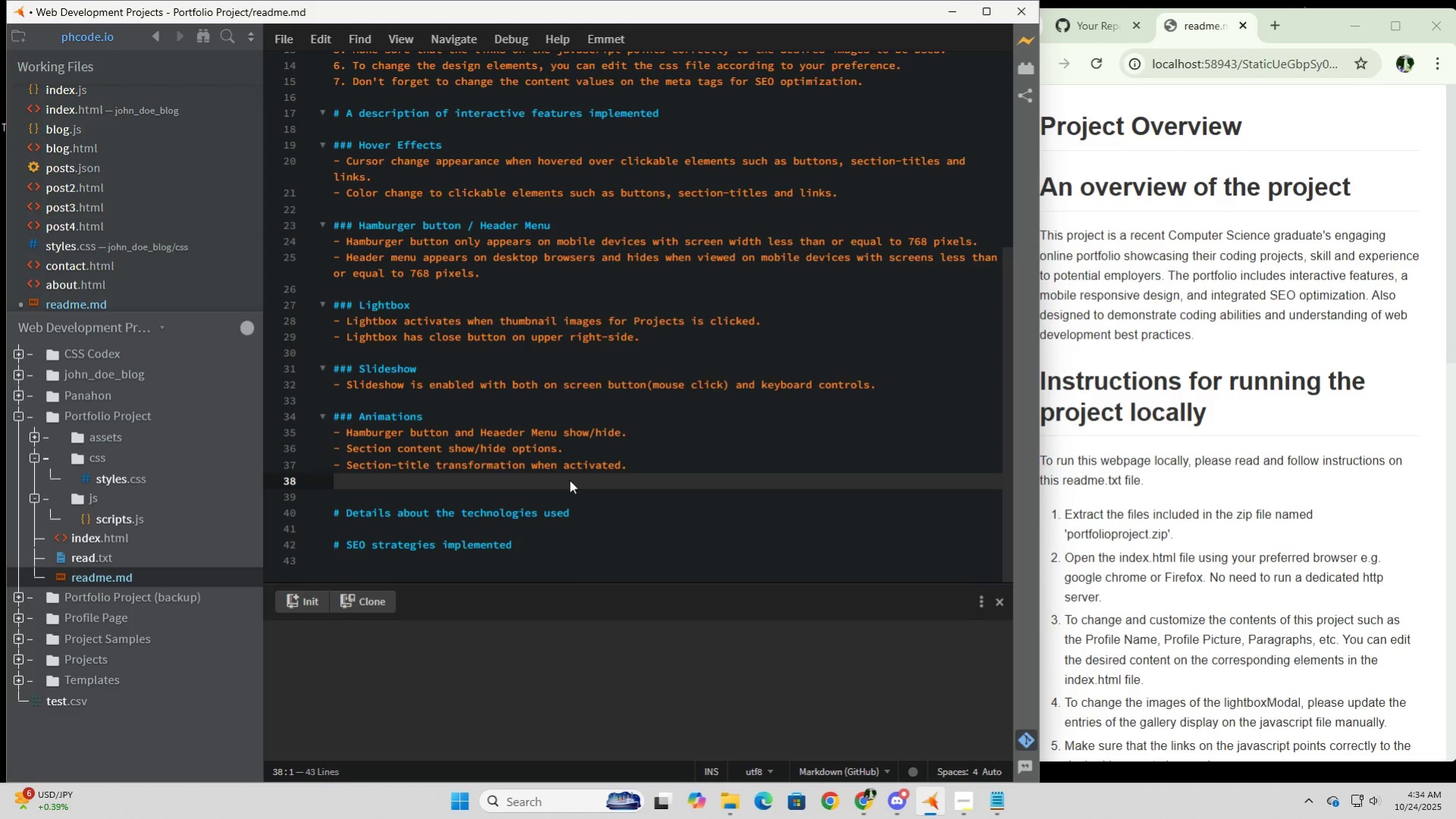 
key(Backspace)
 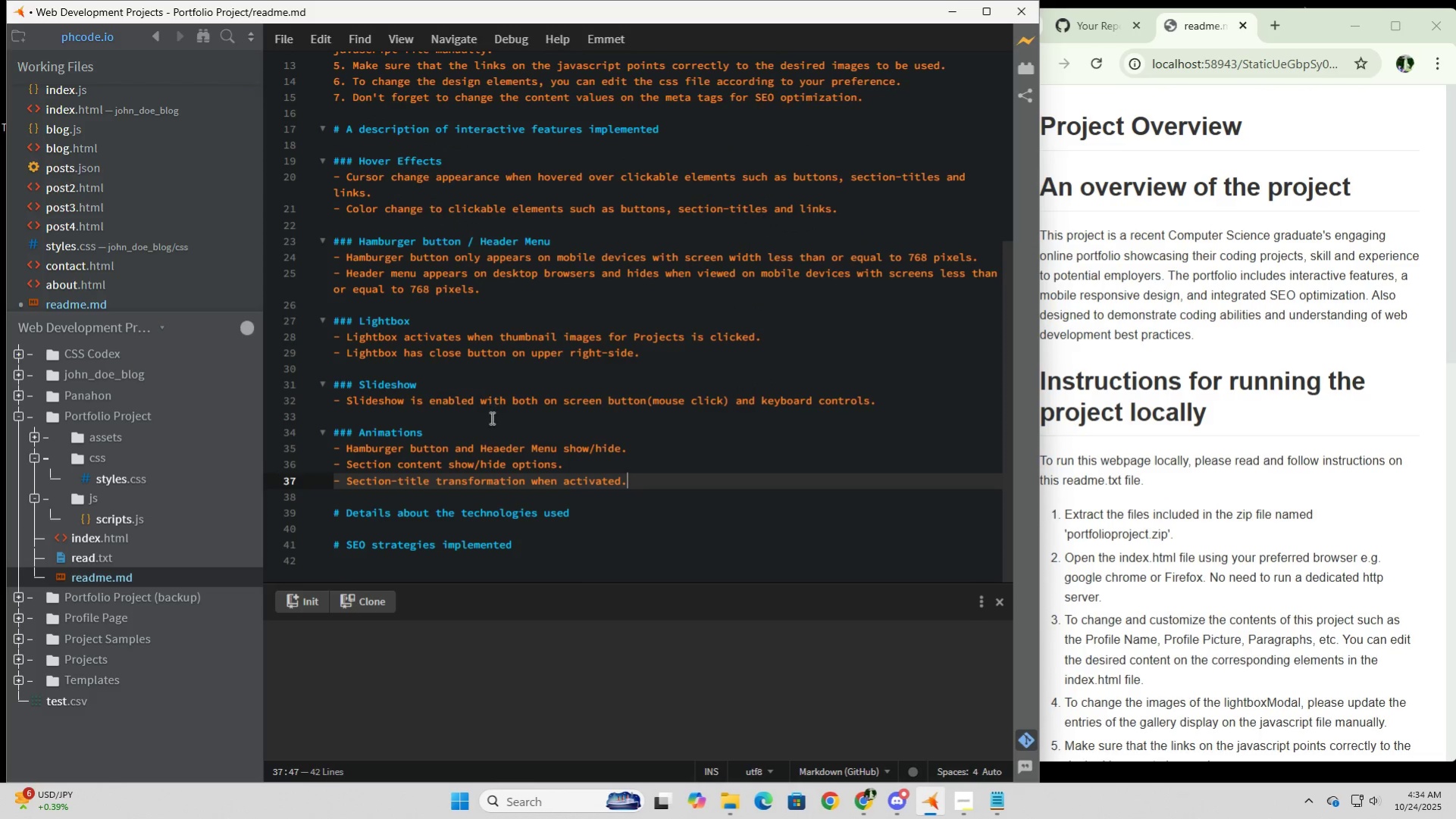 
left_click([592, 552])
 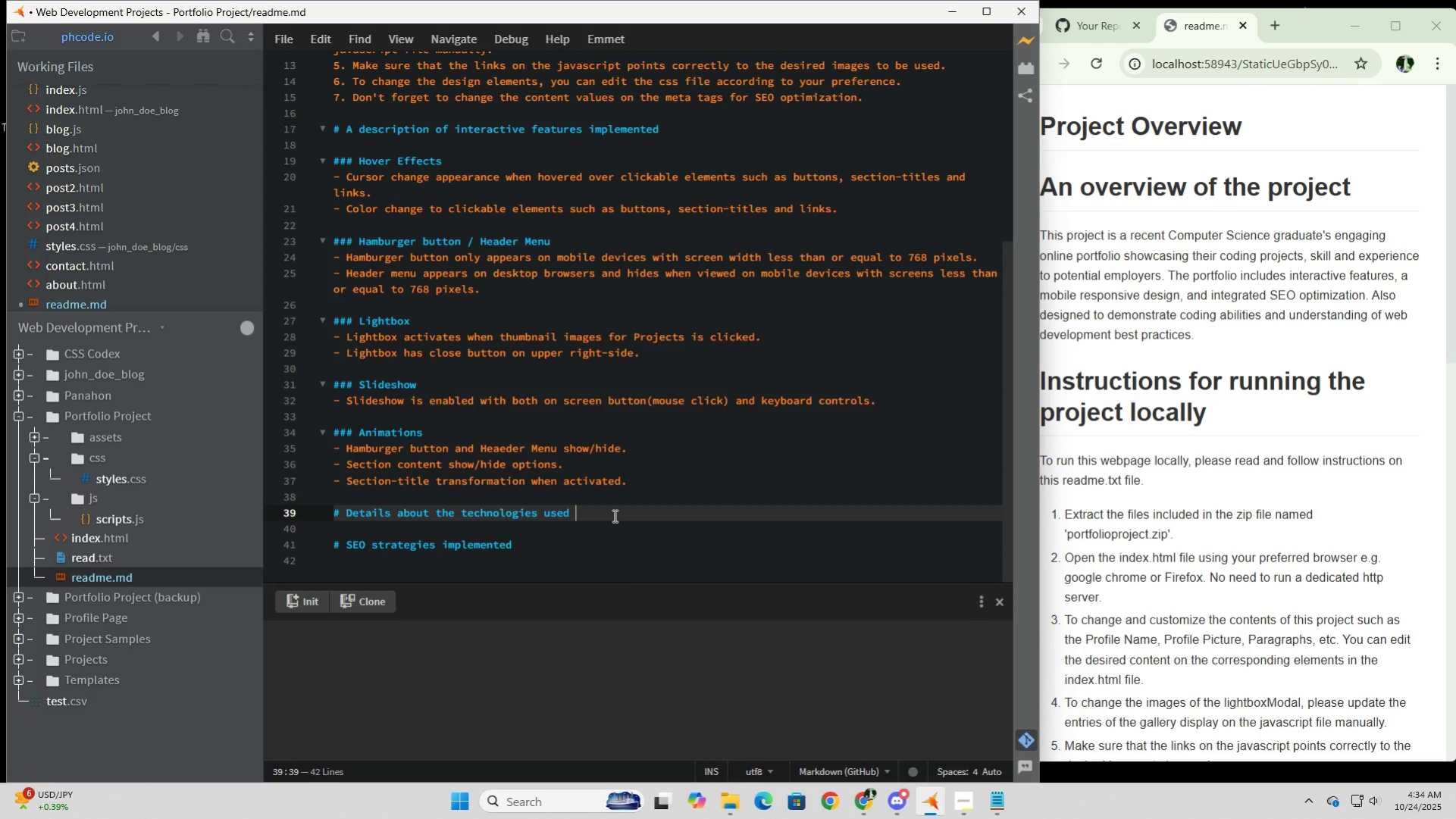 
left_click([613, 515])
 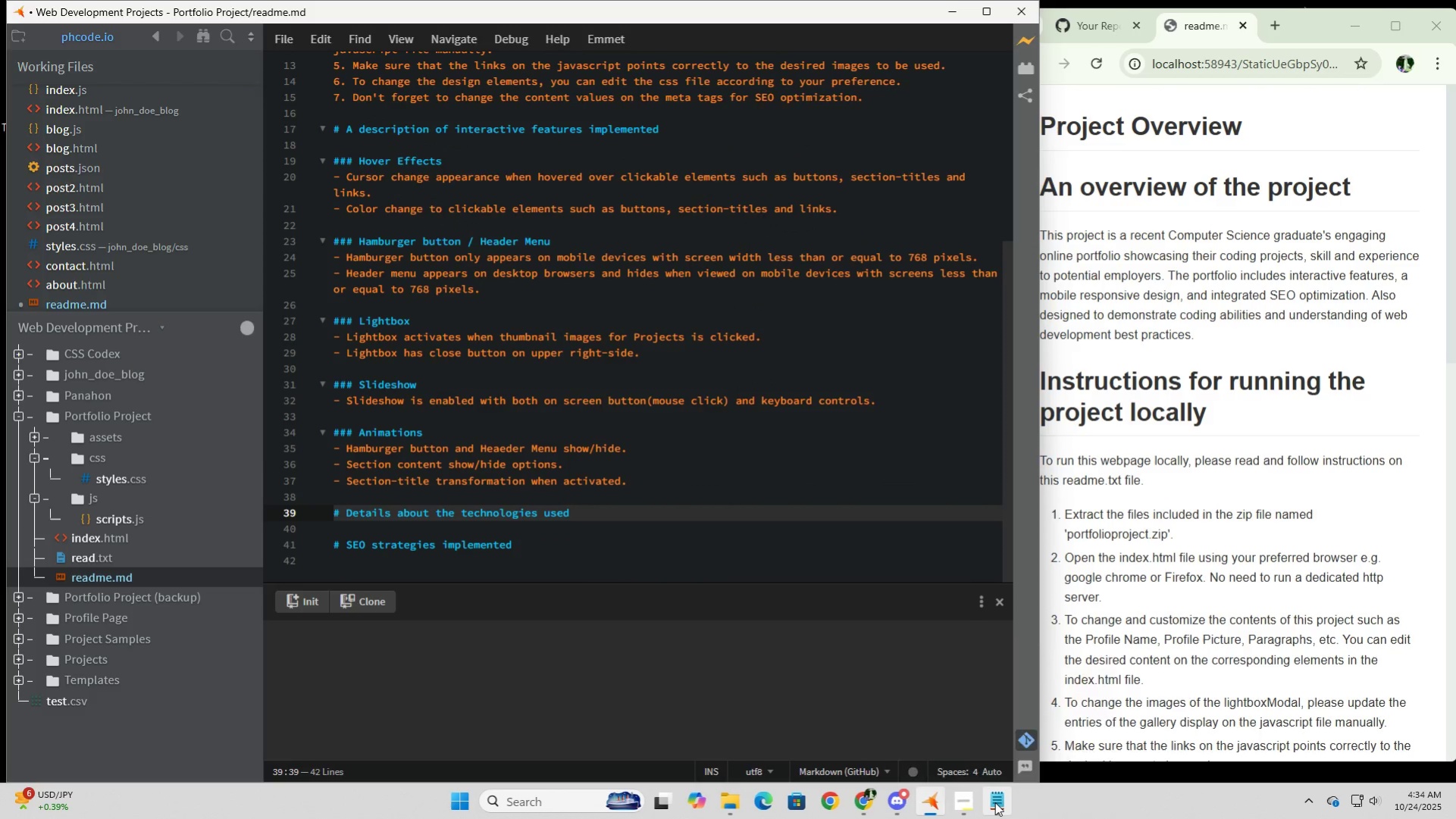 
left_click([994, 802])
 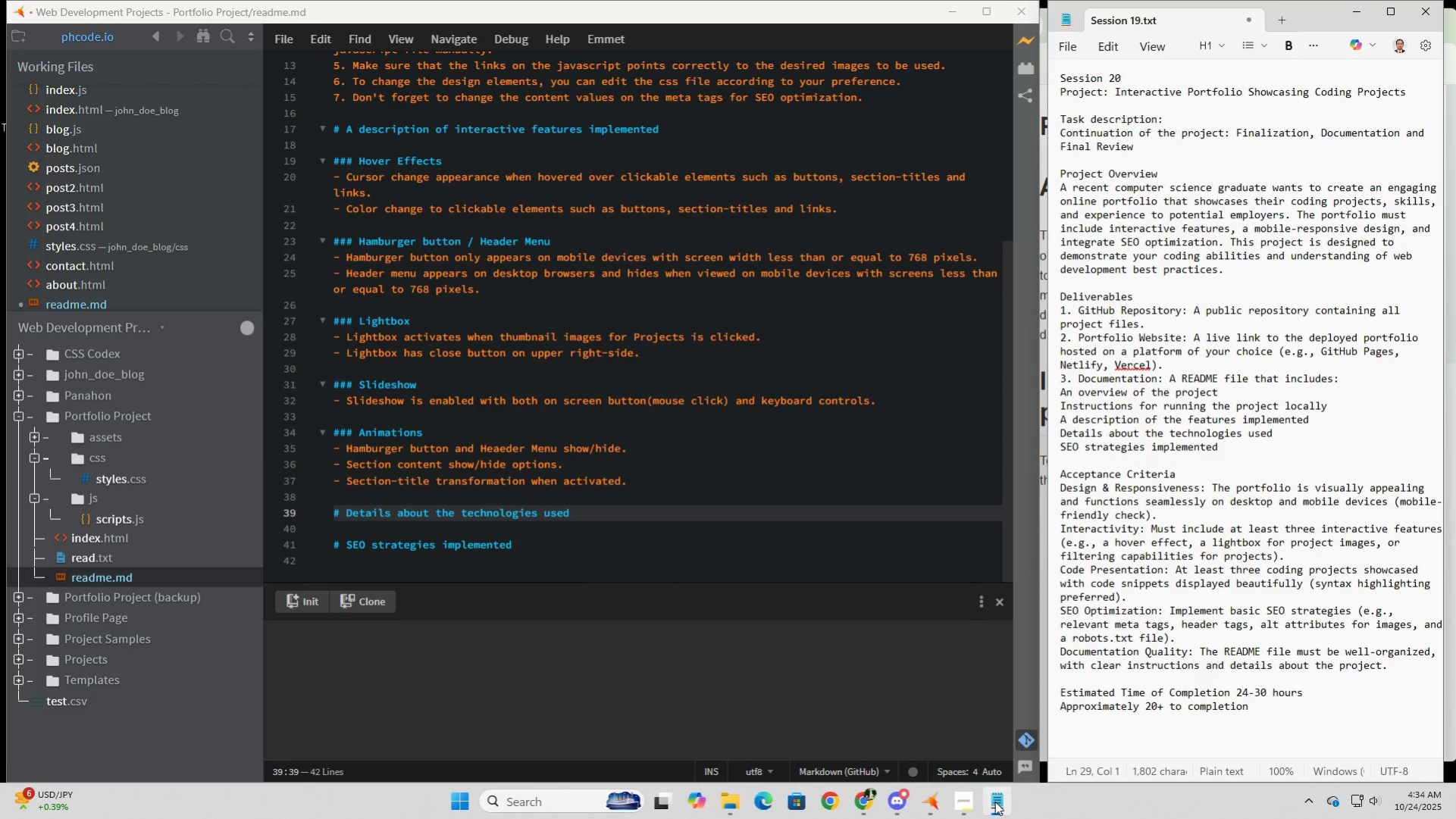 
left_click([994, 801])
 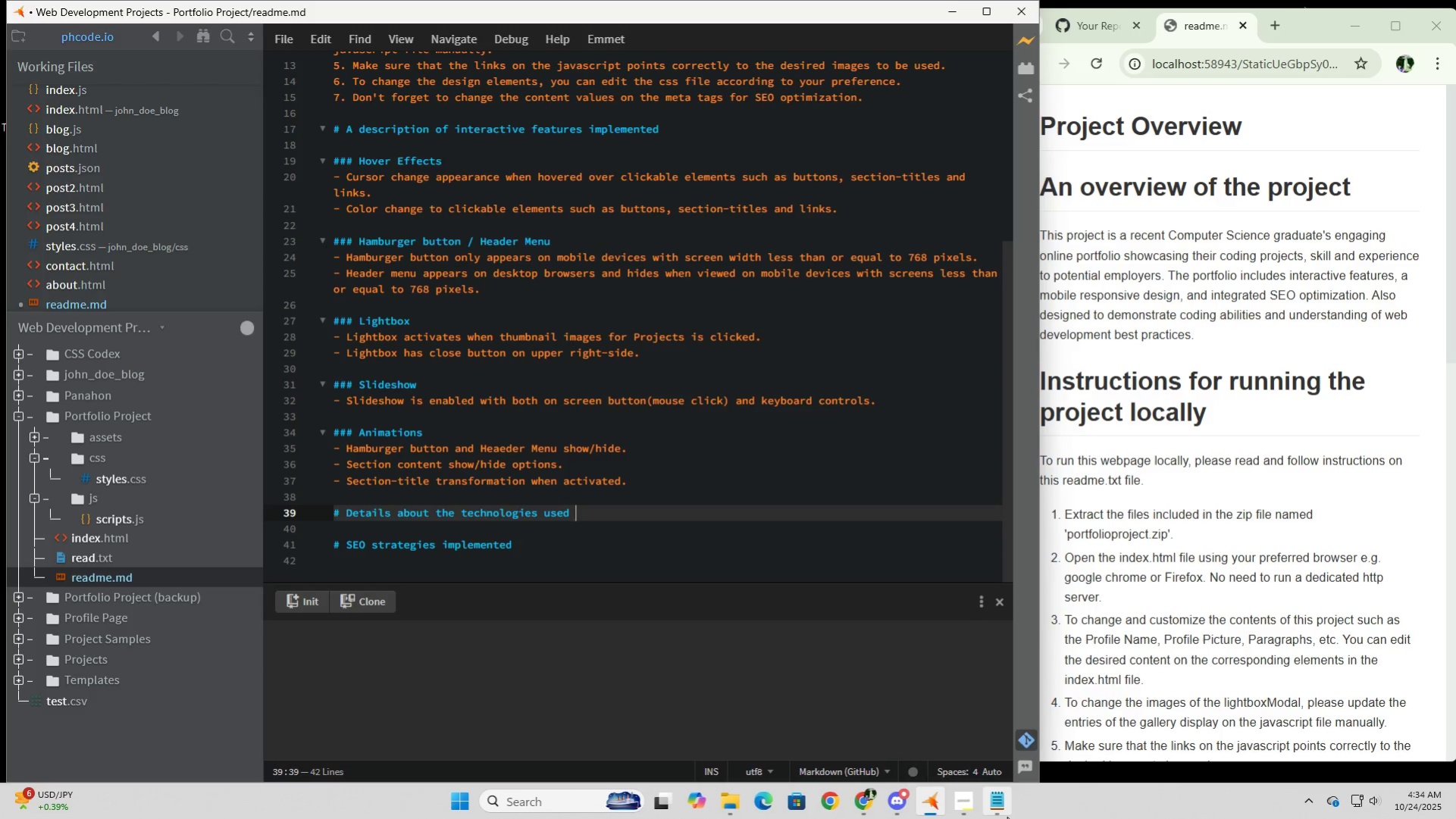 
left_click([1001, 808])
 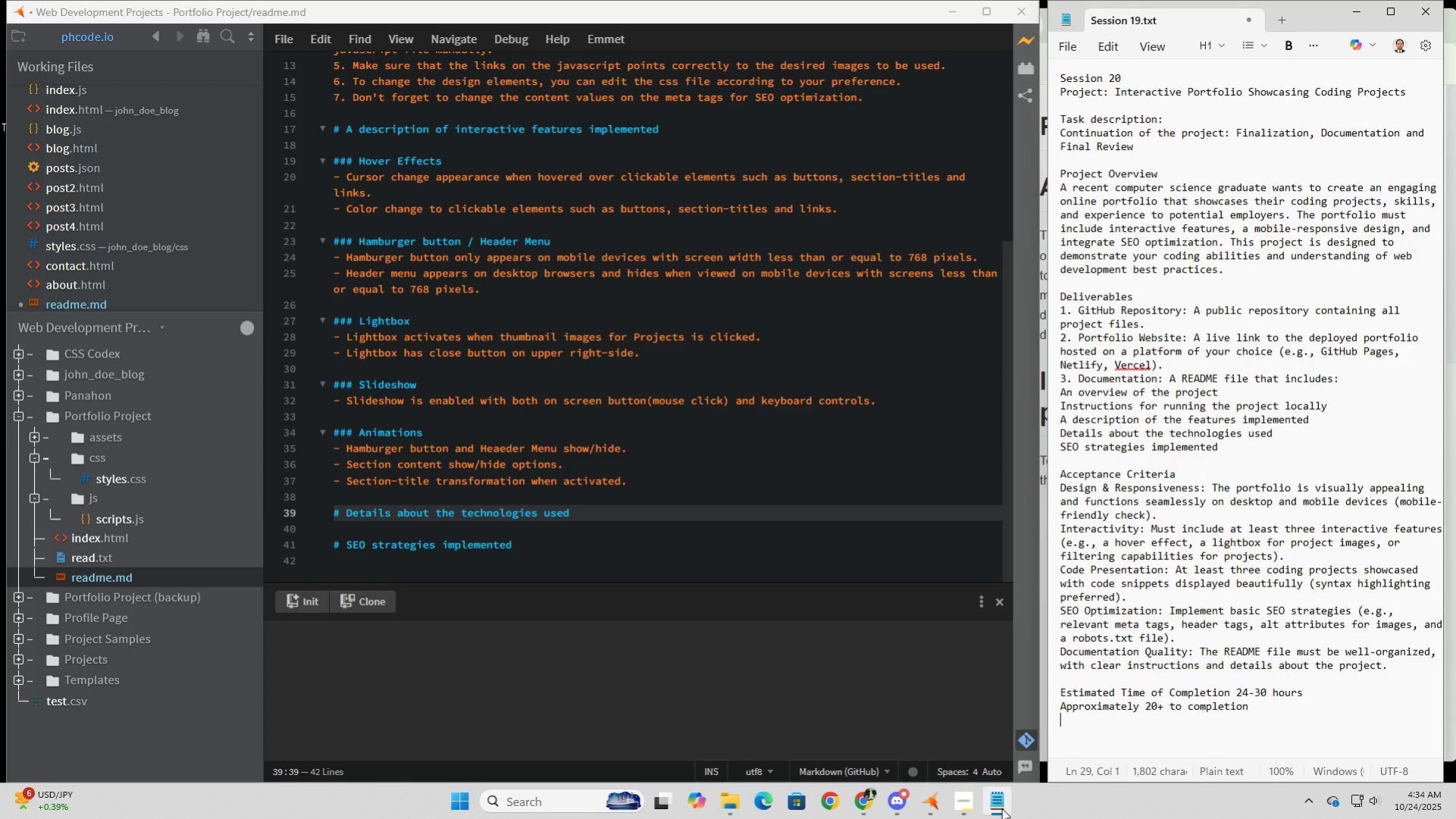 
wait(7.32)
 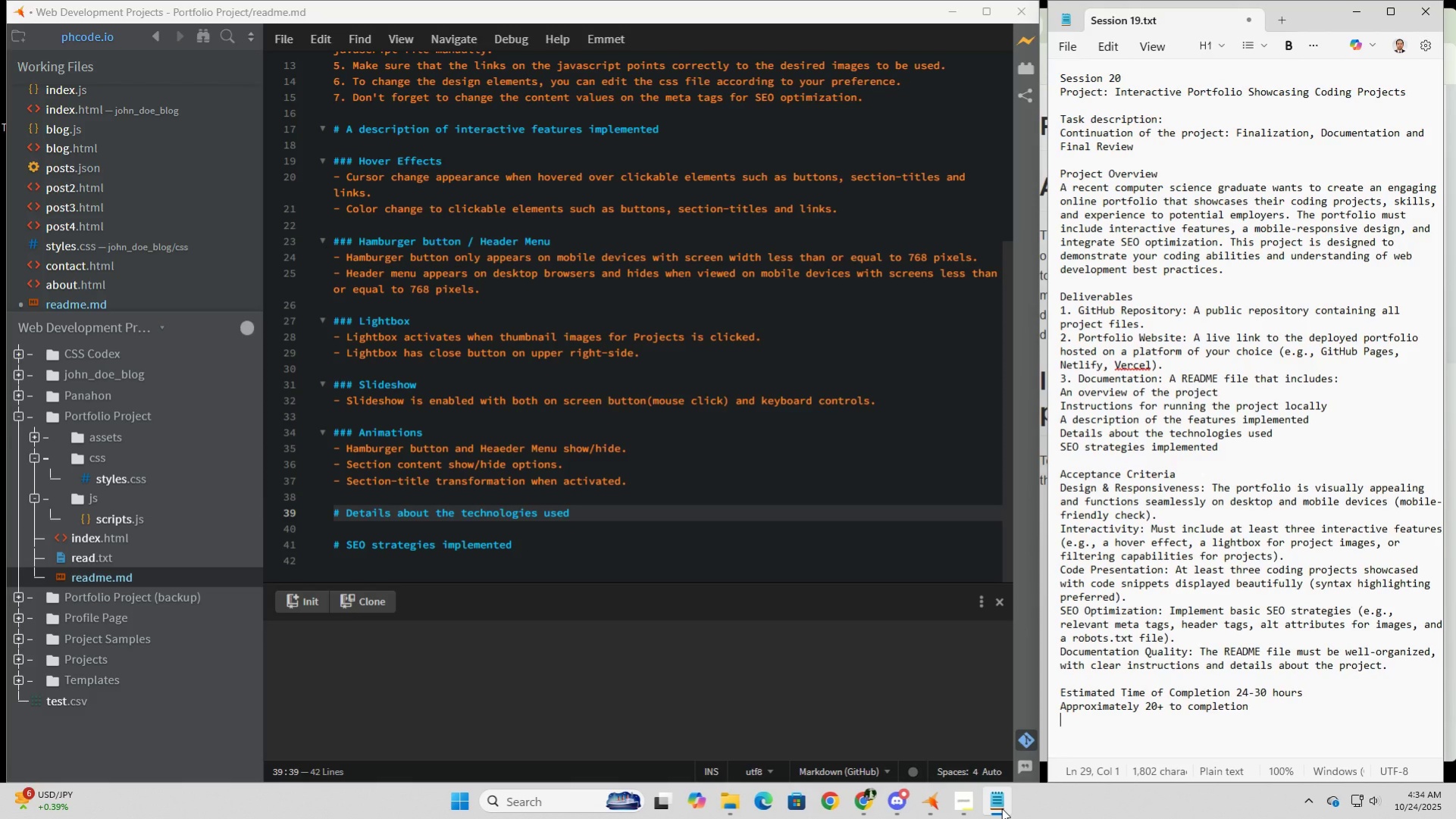 
left_click([1001, 808])
 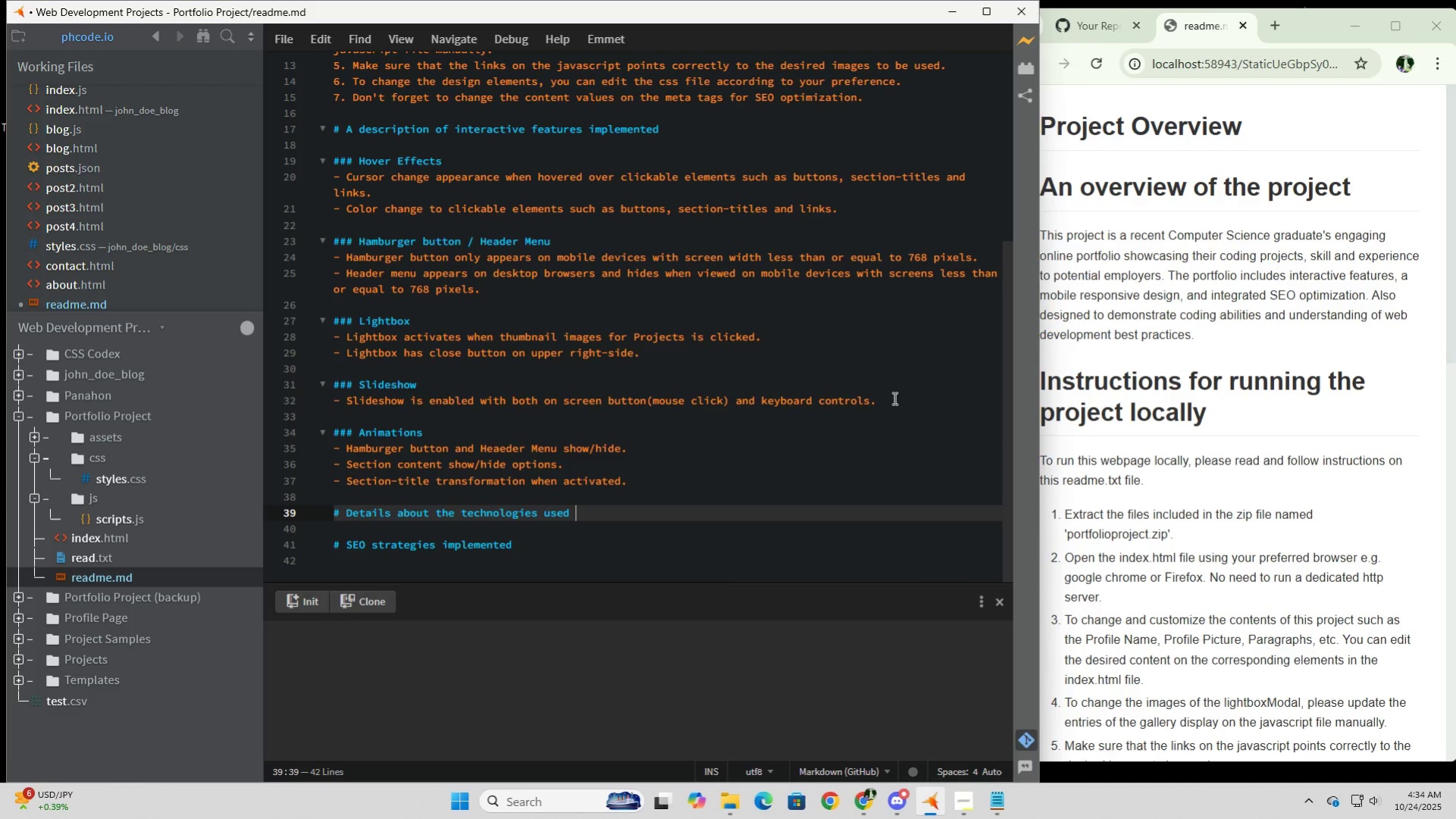 
left_click([893, 398])
 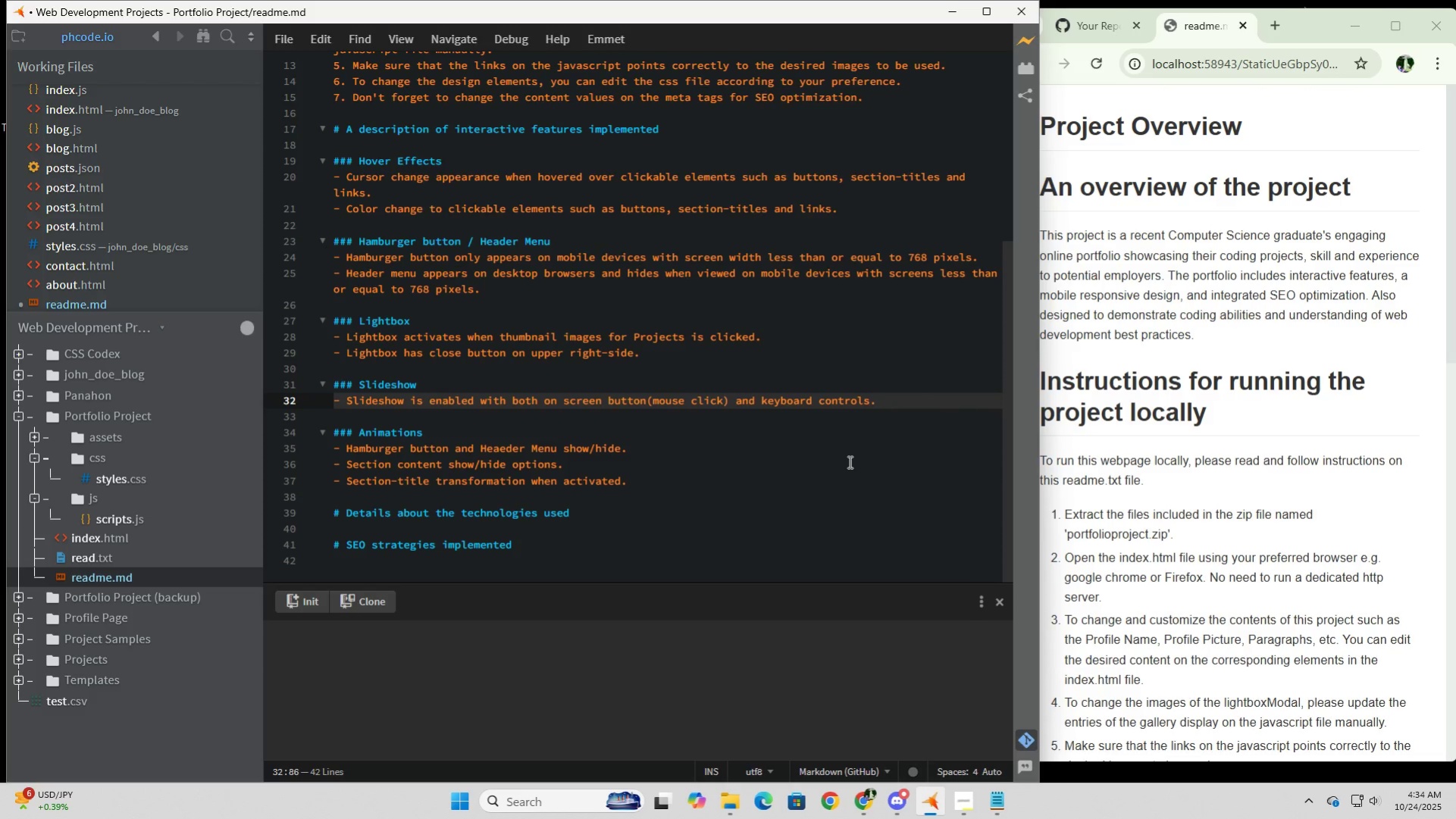 
key(Enter)
 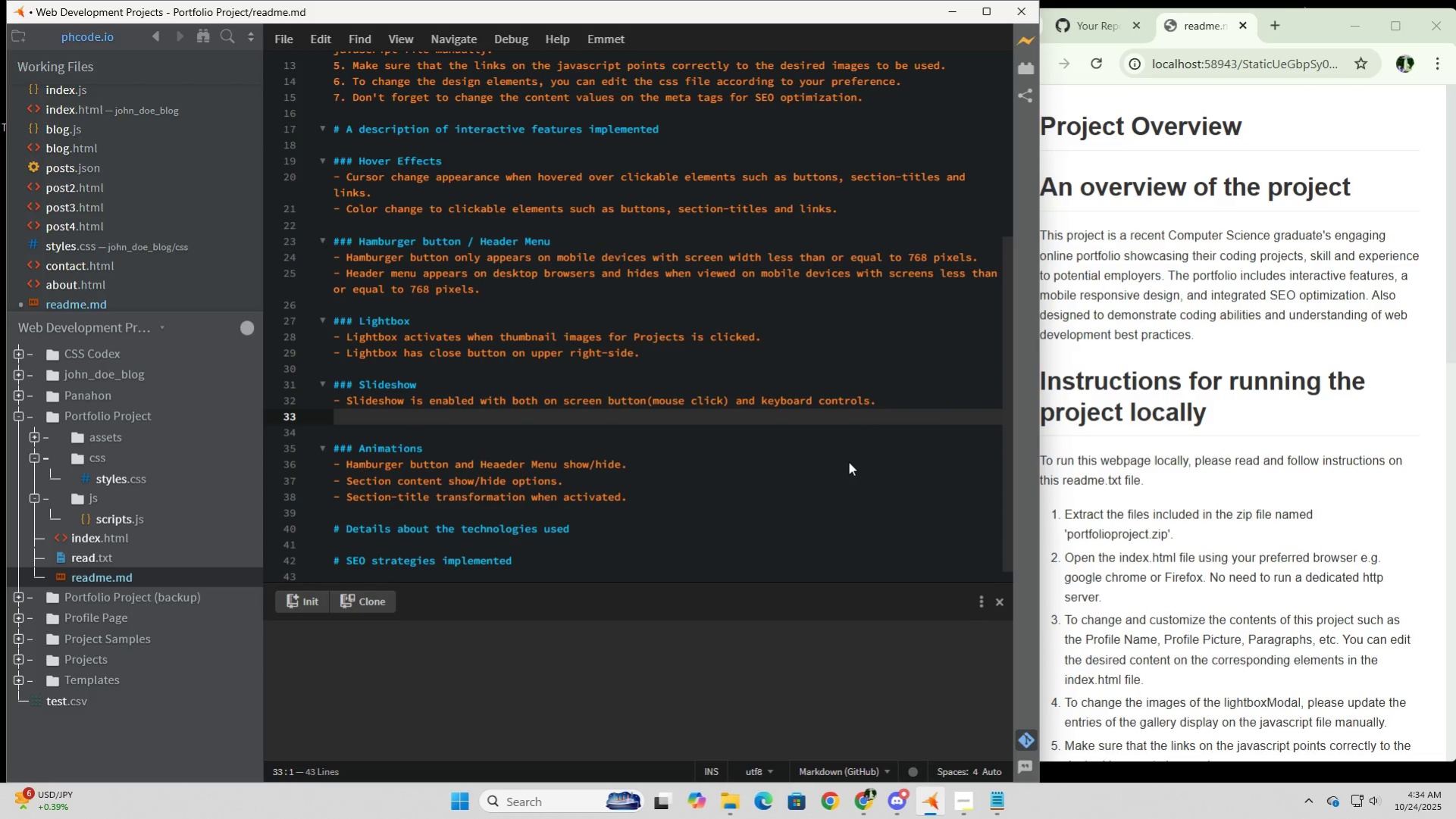 
type(- Images show )
key(Backspace)
type(s snippets of the code)
 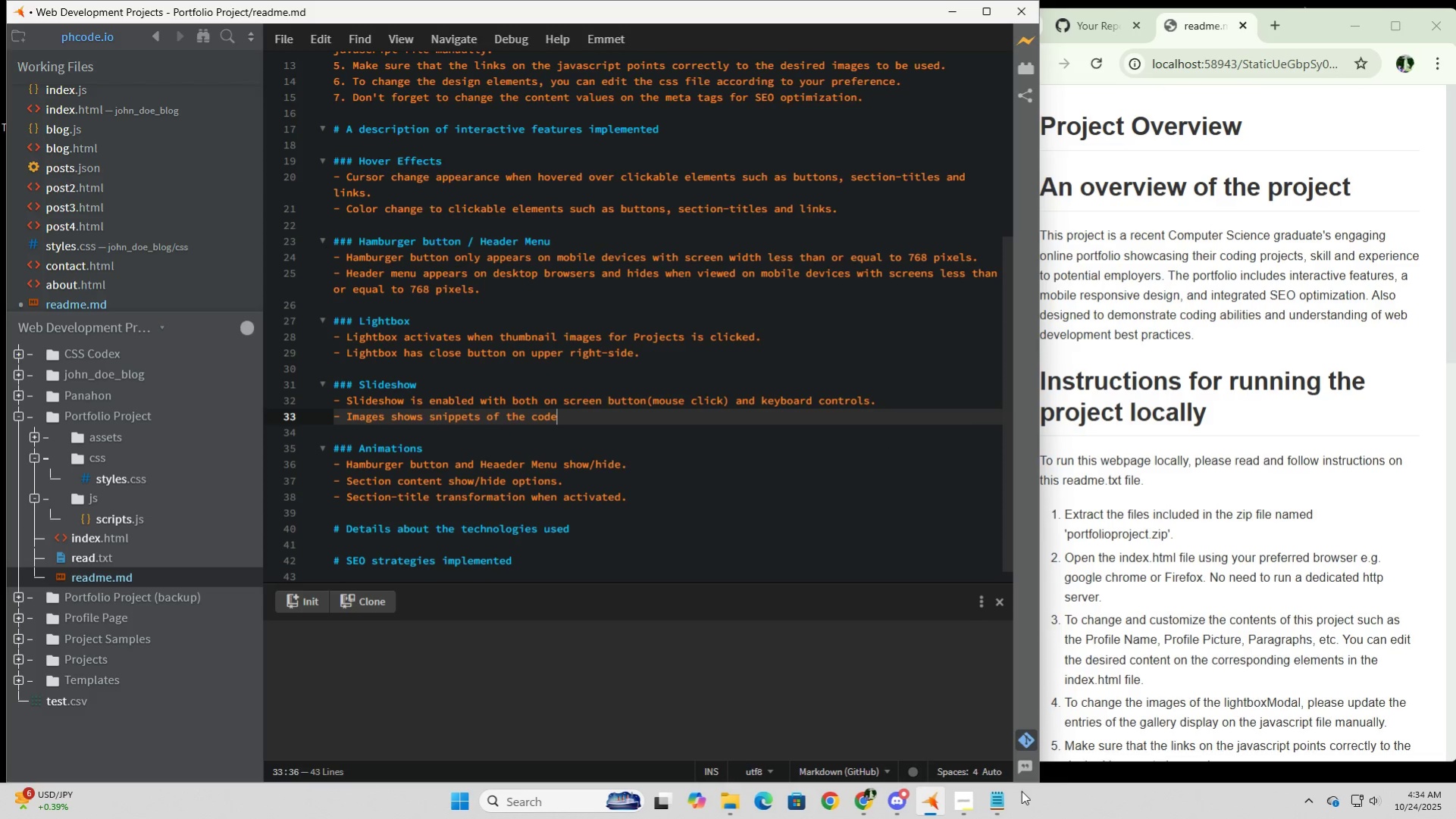 
left_click([988, 807])
 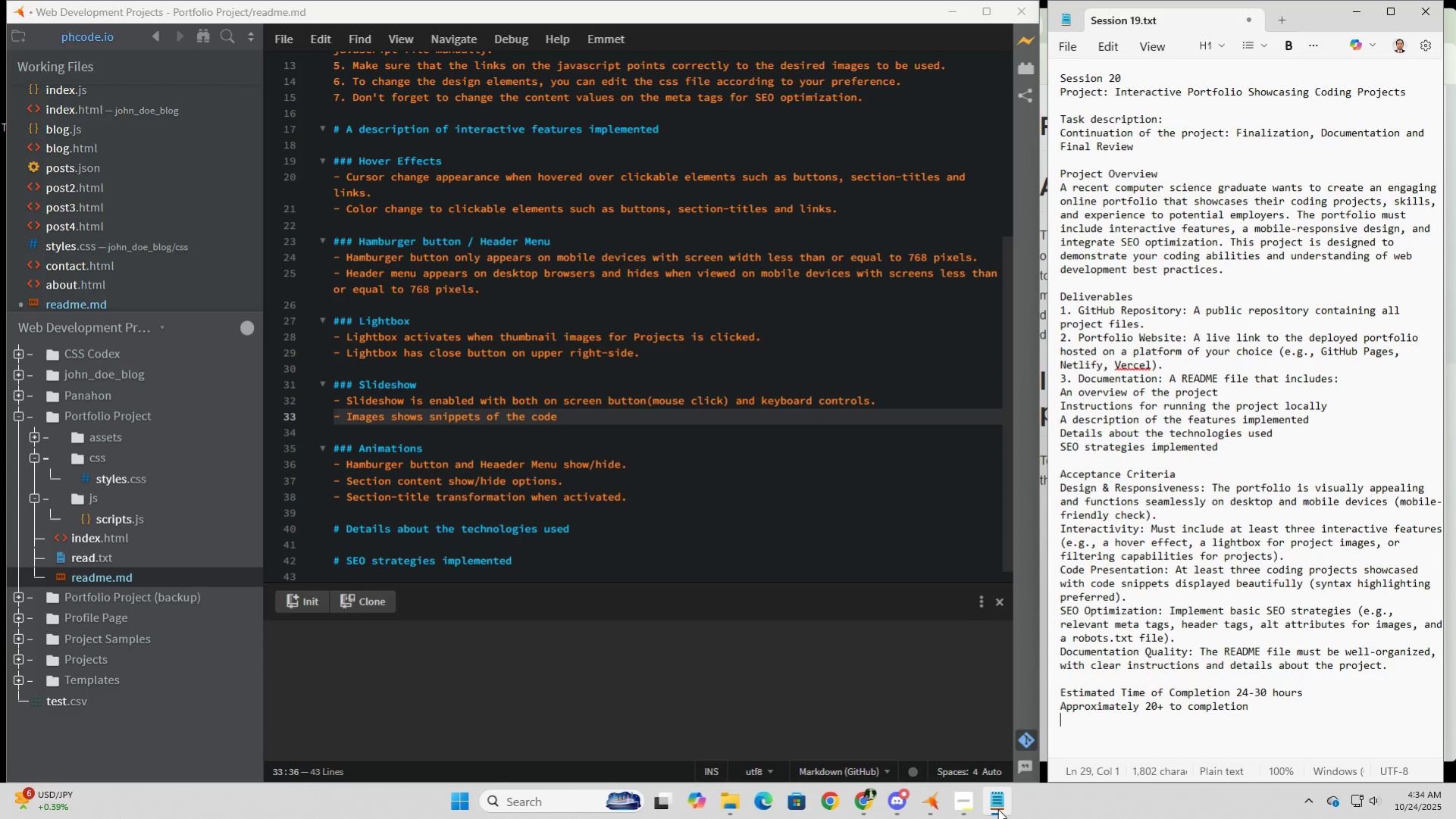 
wait(12.02)
 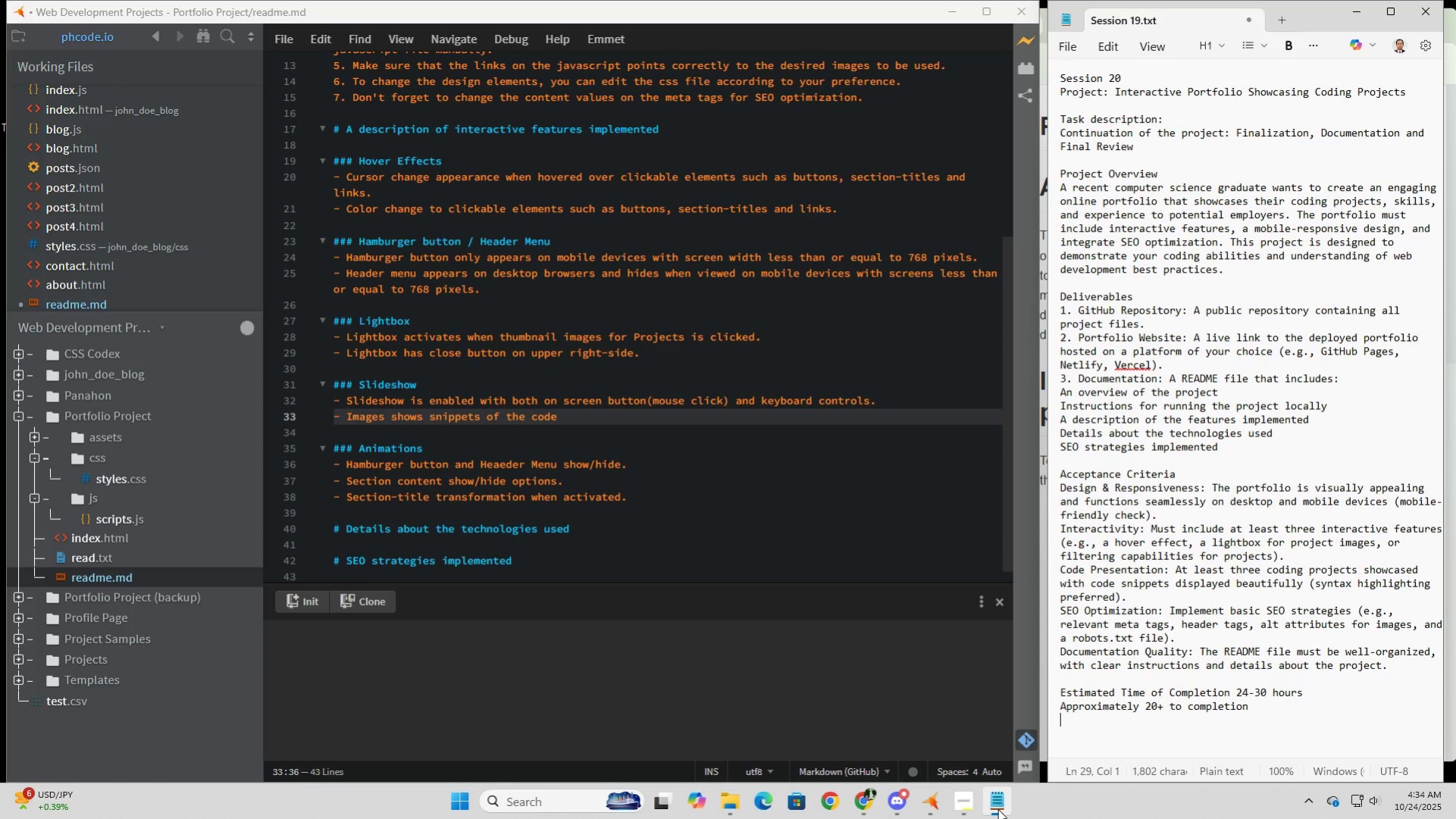 
left_click([997, 808])
 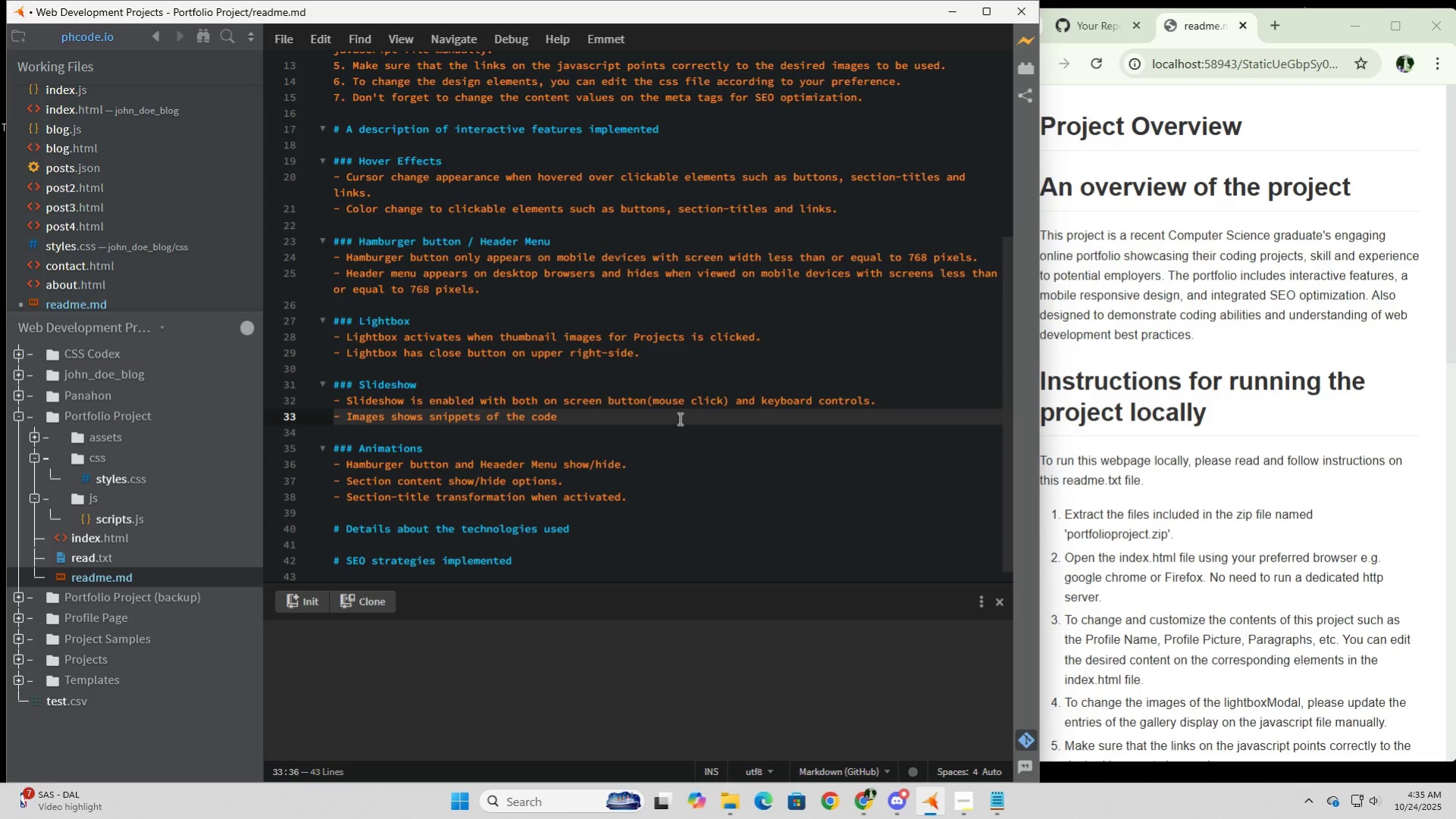 
wait(20.71)
 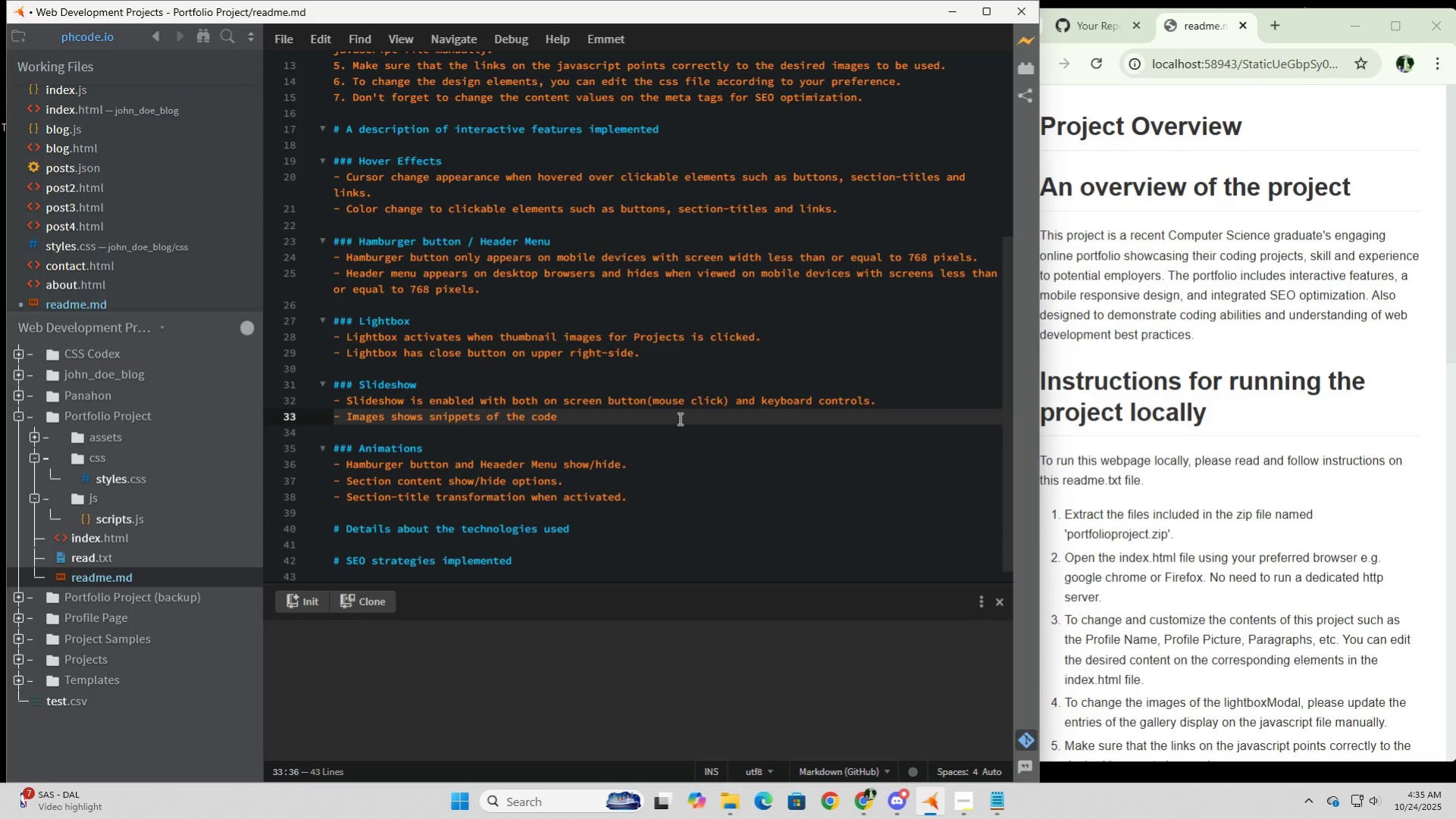 
key(S)
 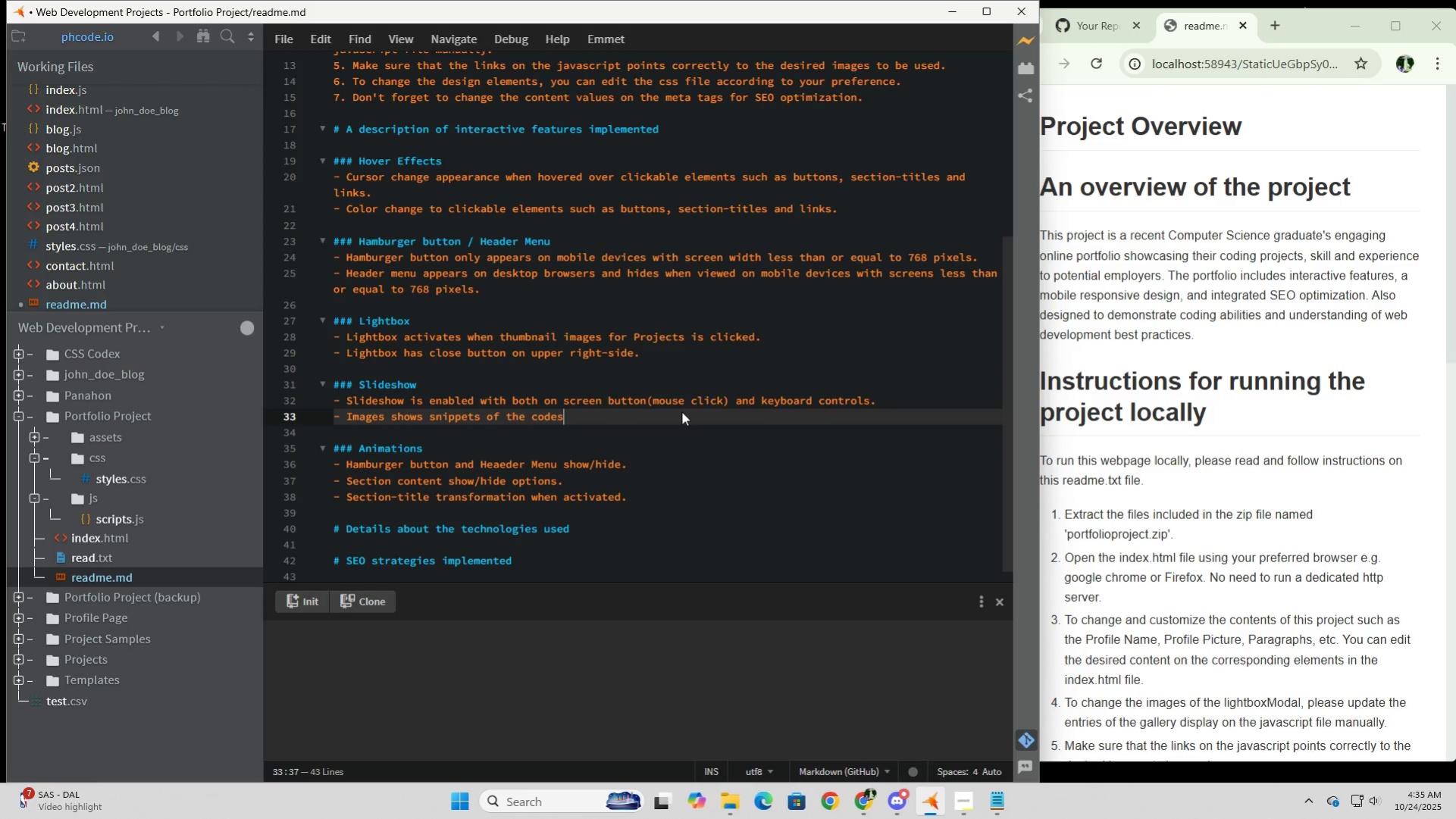 
type( for each project sjho)
key(Backspace)
key(Backspace)
key(Backspace)
type(howcased.)
 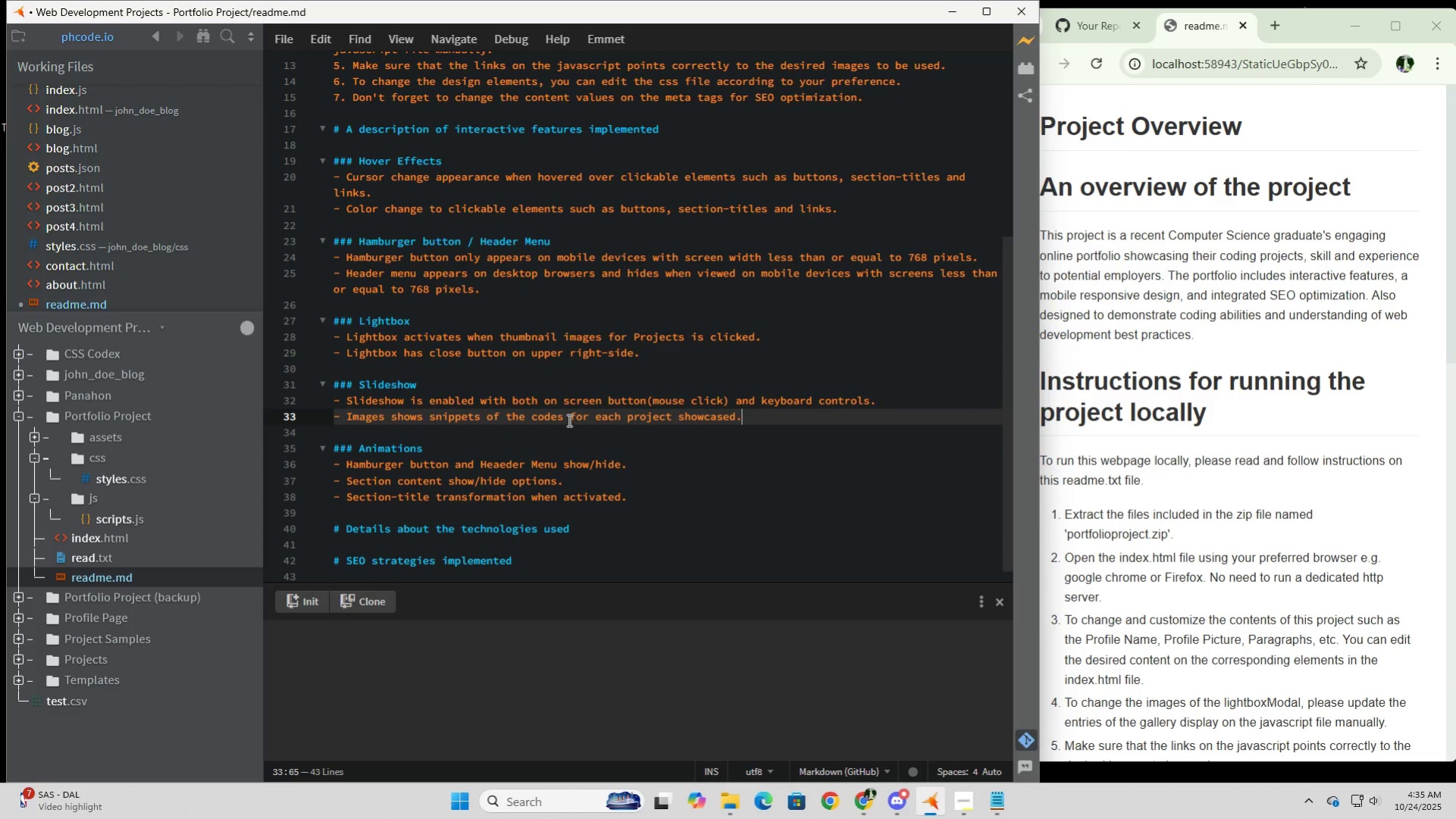 
left_click([564, 416])
 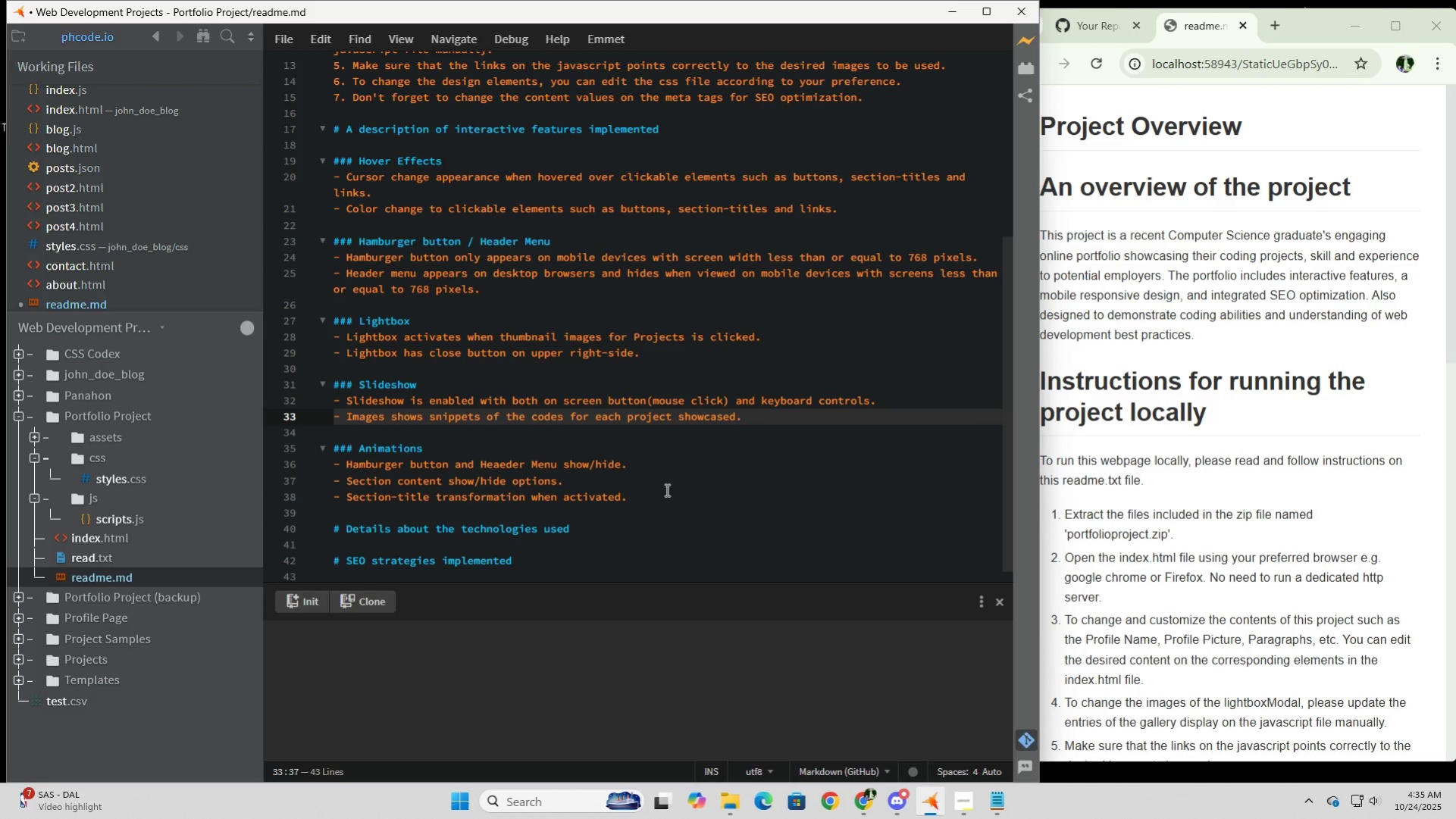 
type((html, css, ja)
key(Backspace)
type(s)
 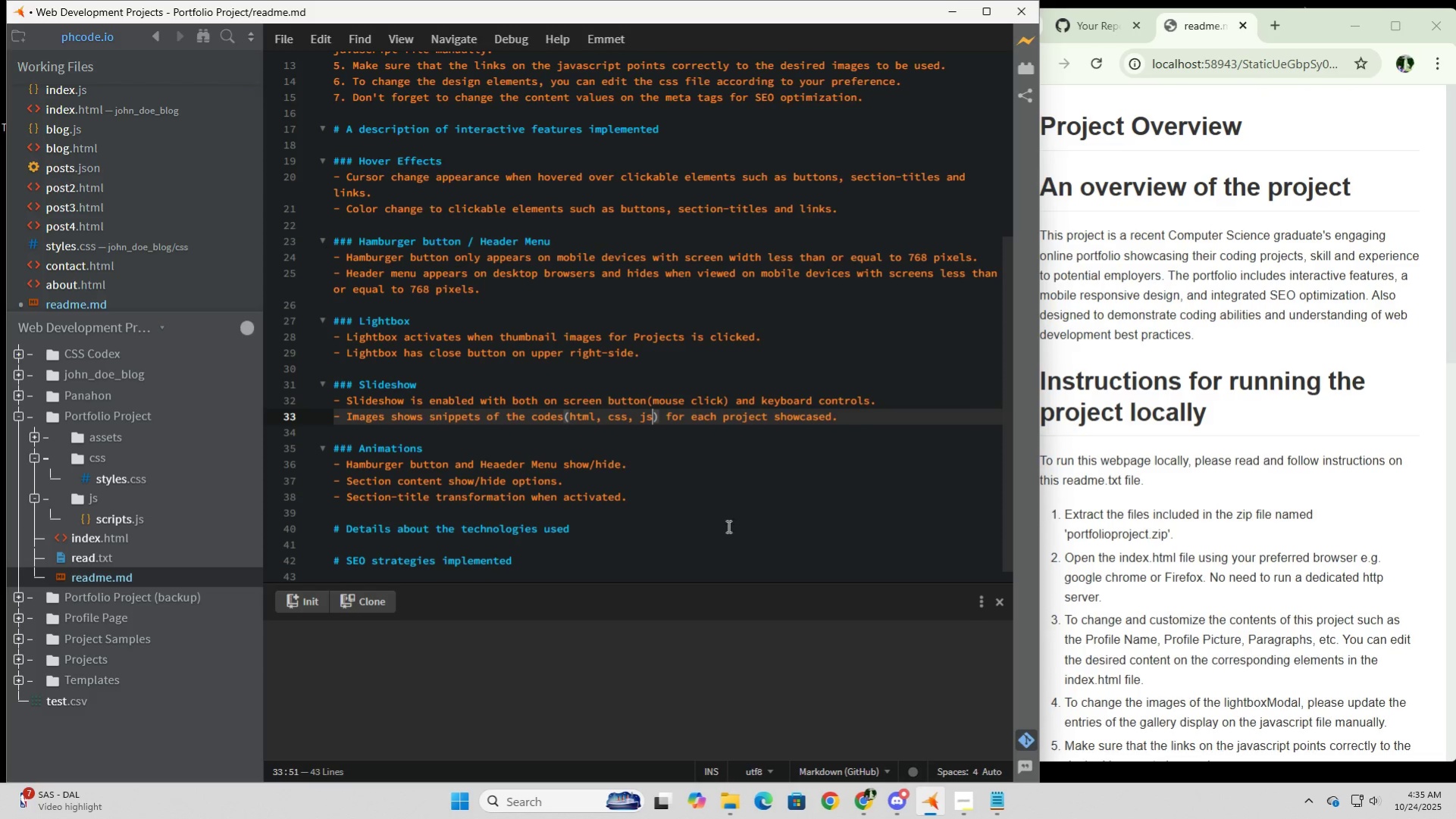 
left_click([730, 479])
 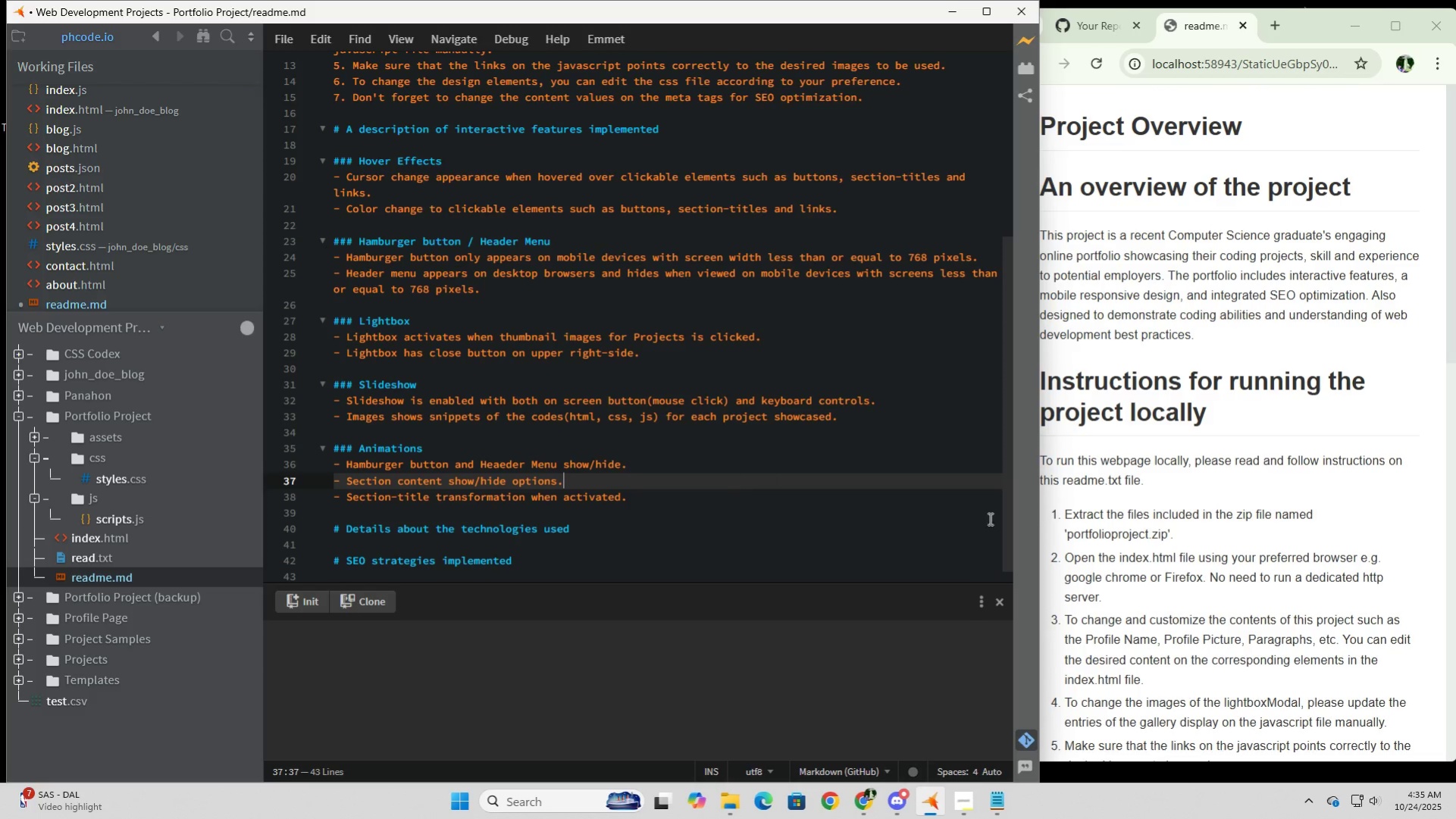 
scroll: coordinate [1263, 558], scroll_direction: down, amount: 7.0
 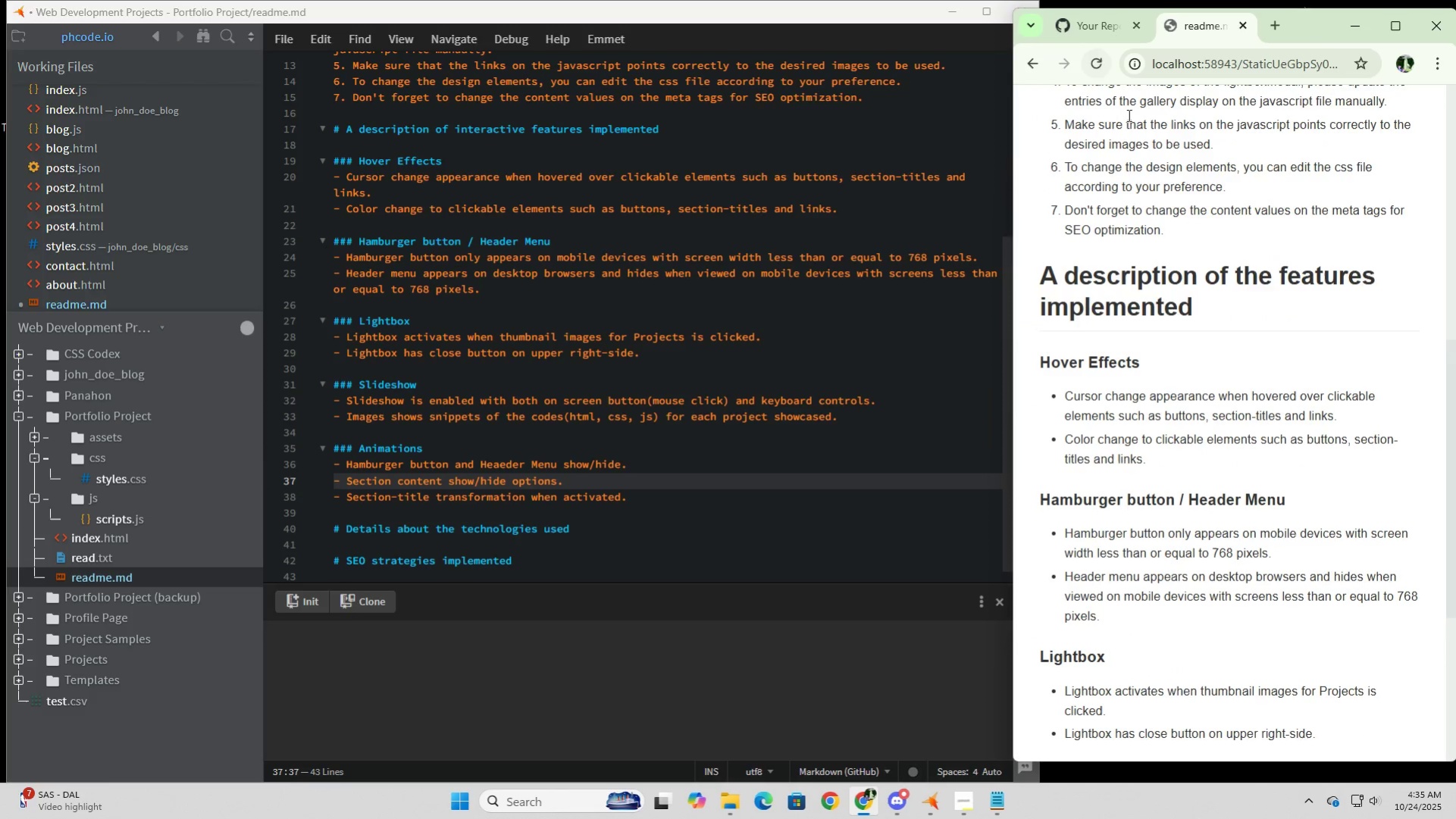 
left_click([1100, 58])
 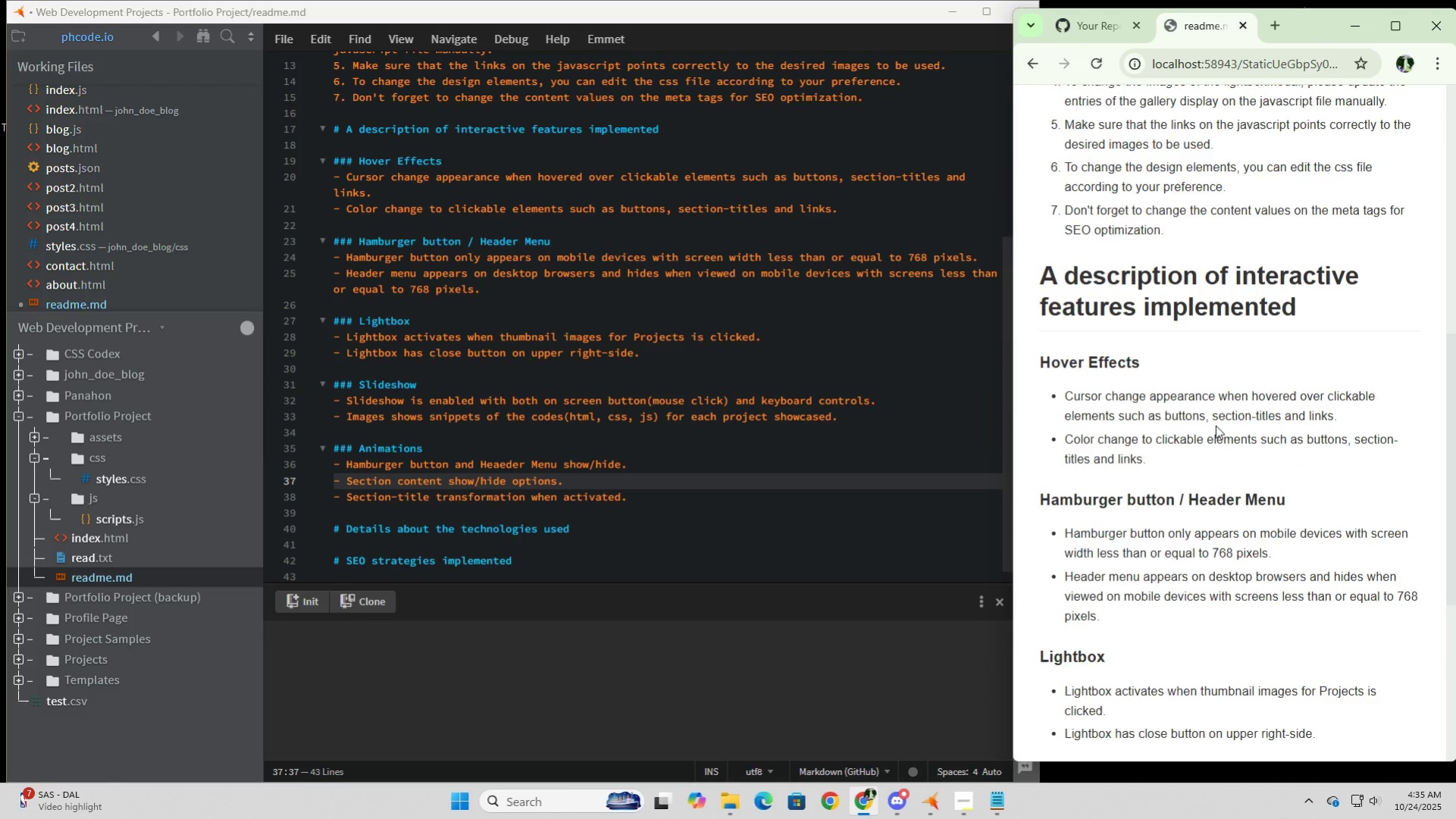 
scroll: coordinate [672, 467], scroll_direction: down, amount: 5.0
 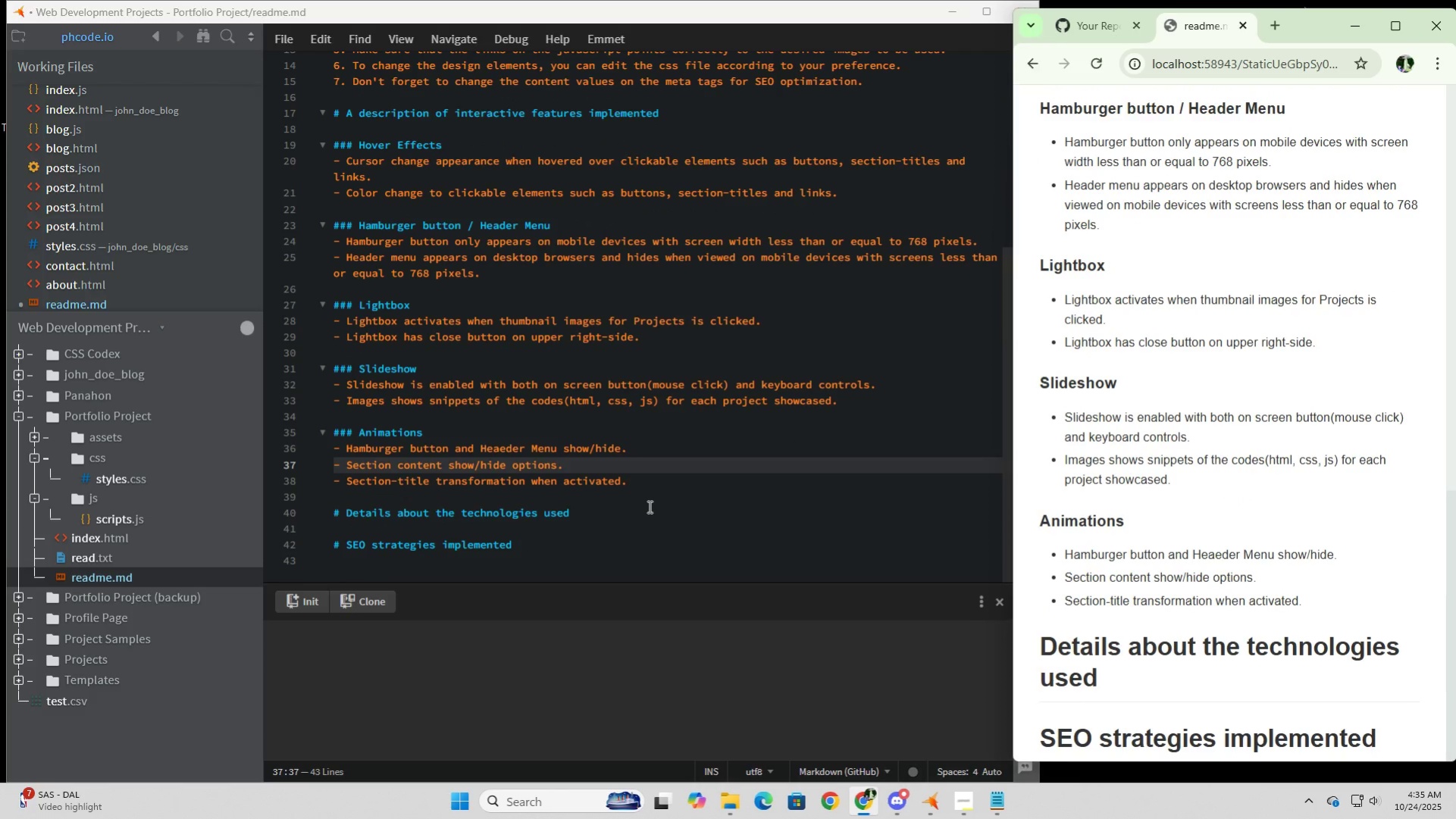 
left_click([648, 506])
 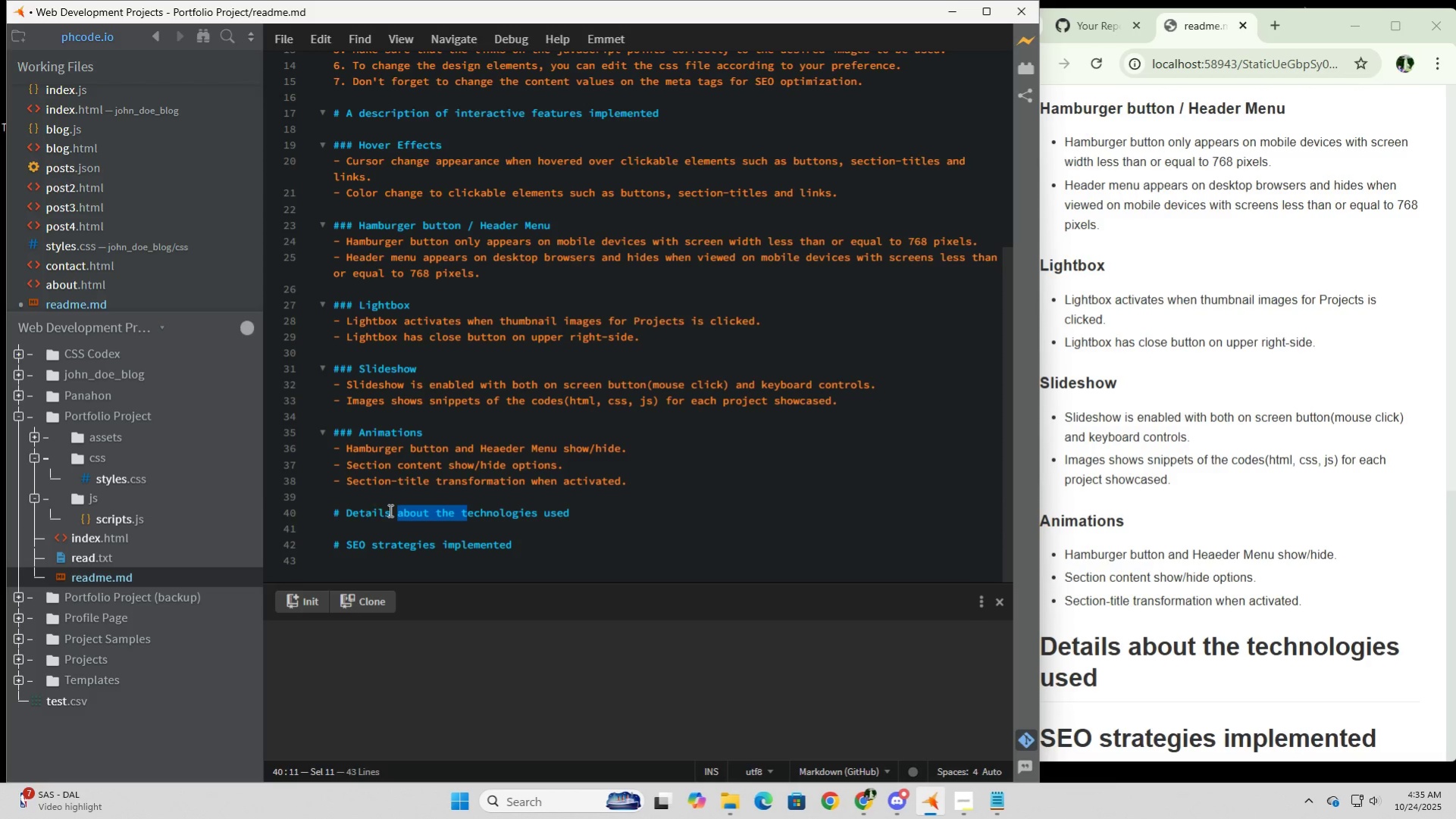 
wait(7.16)
 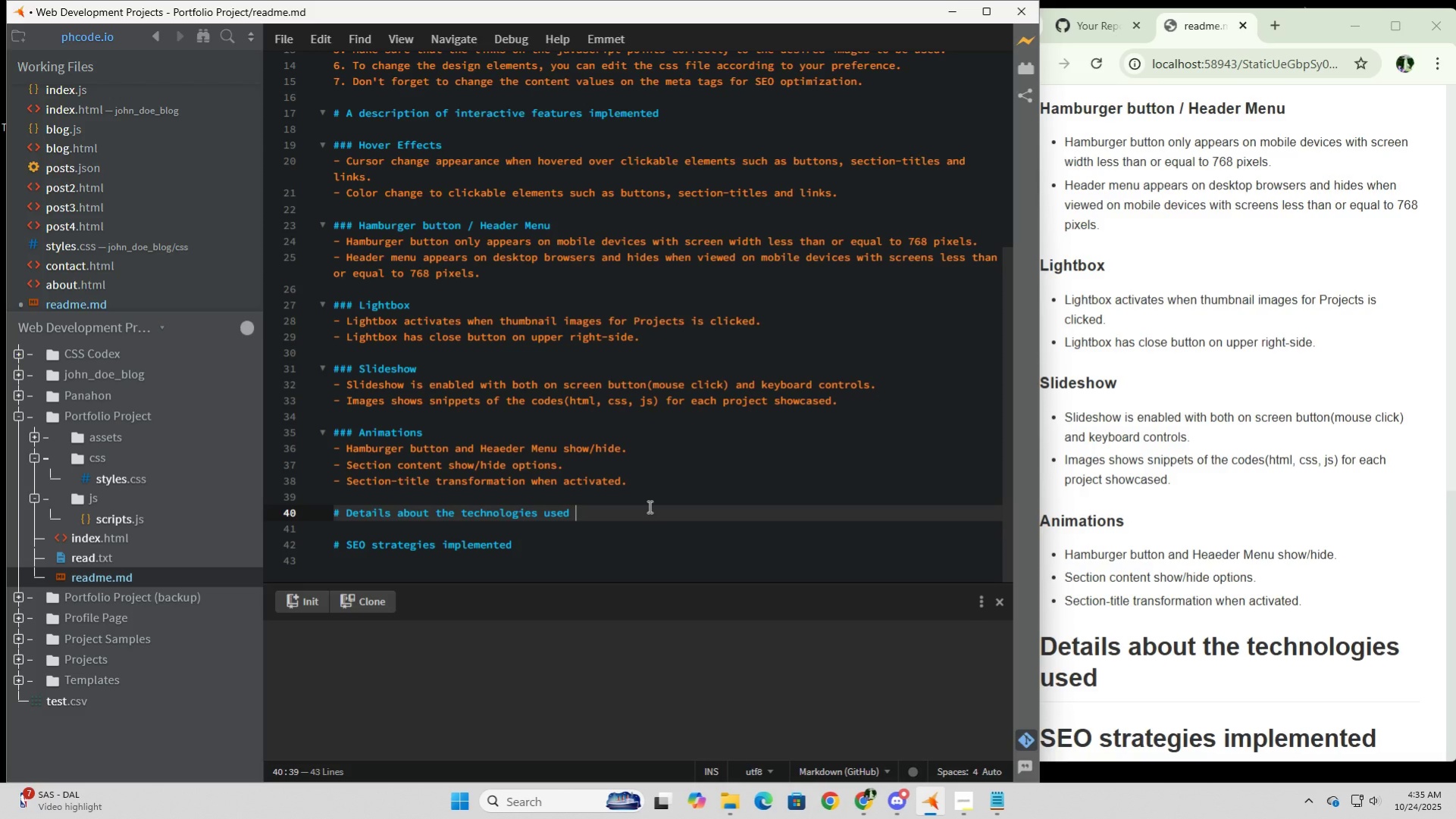 
key(Shift+T)
 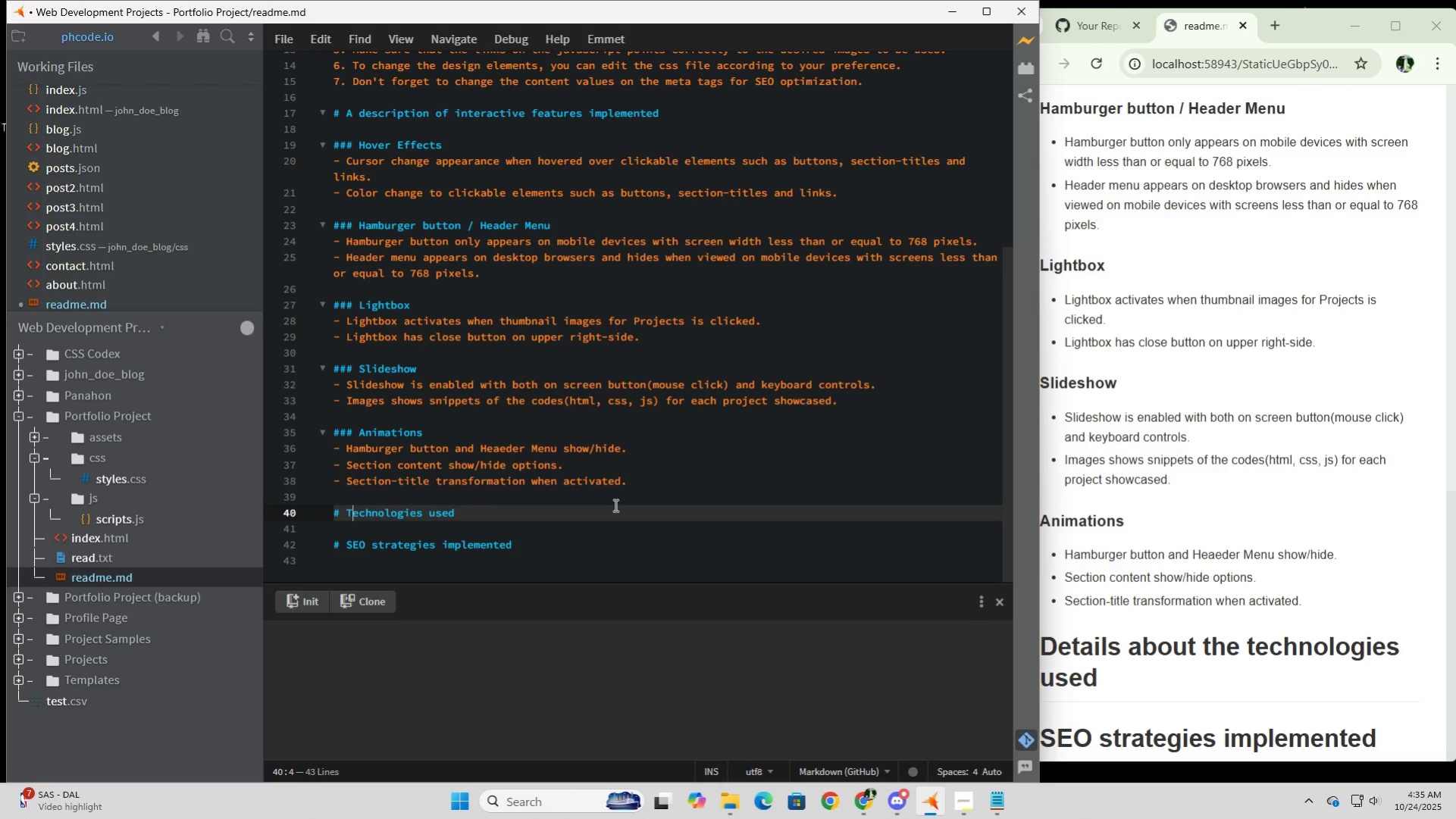 
left_click([610, 507])
 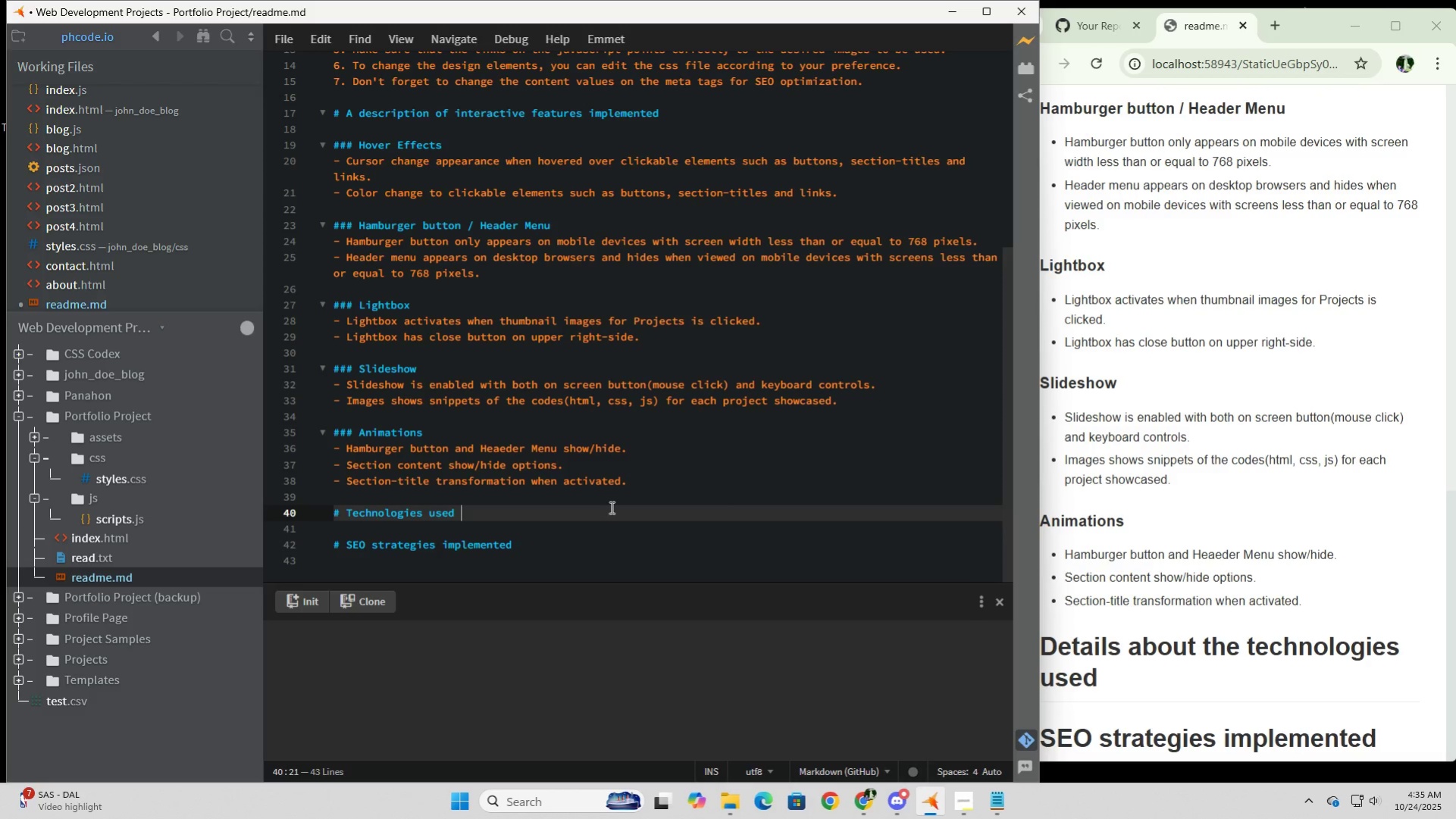 
key(Enter)
 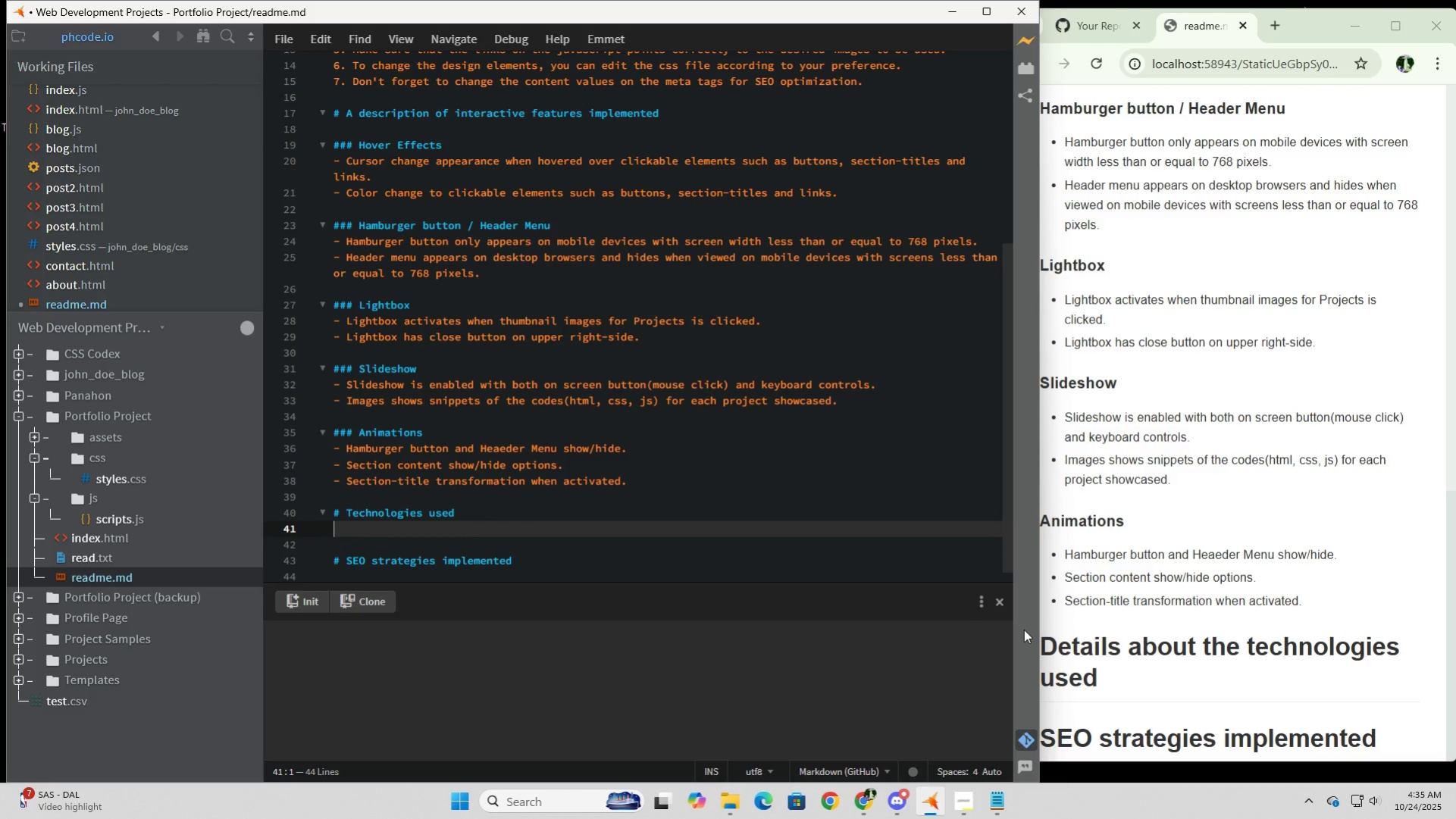 
scroll: coordinate [1210, 657], scroll_direction: down, amount: 16.0
 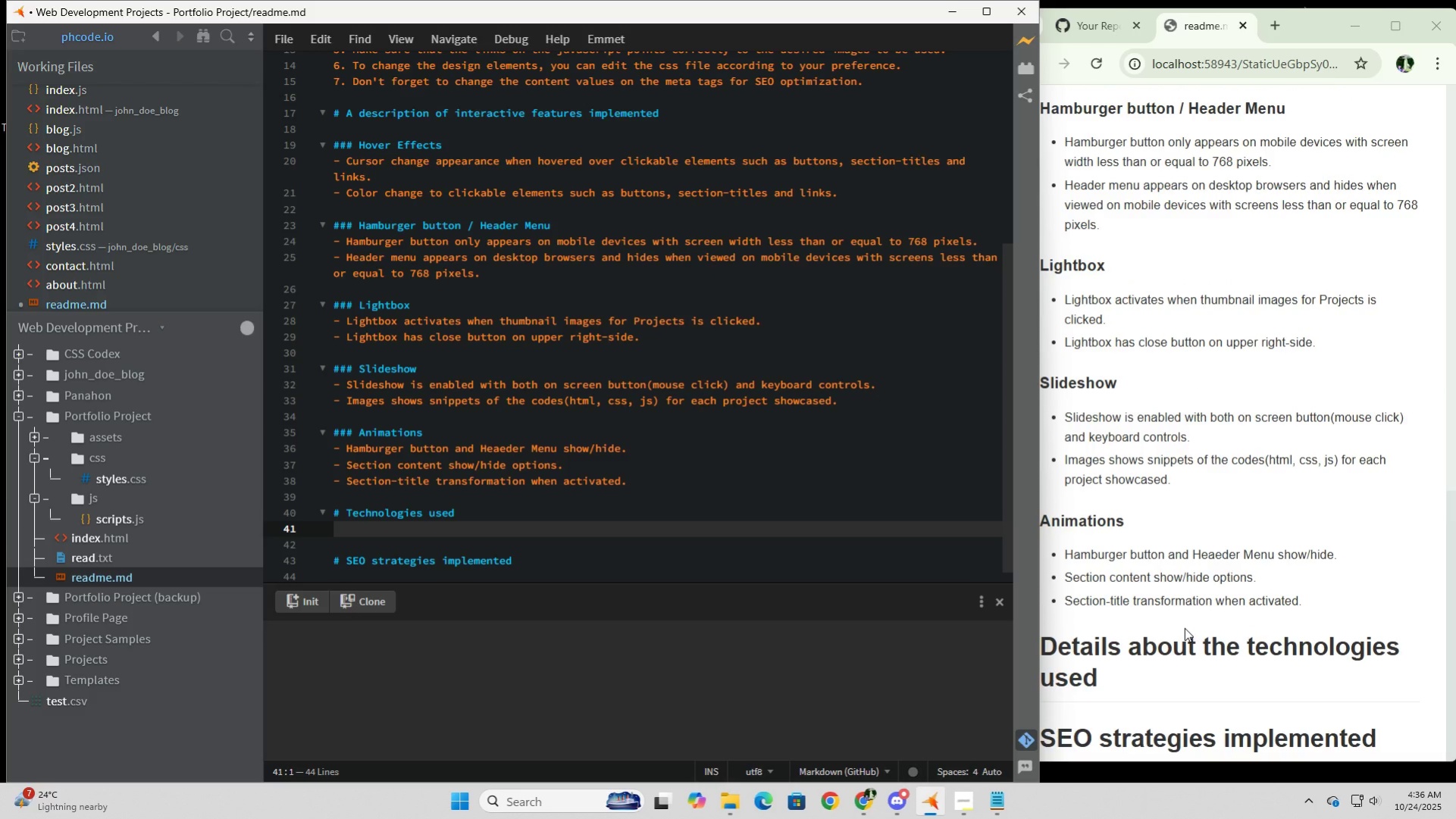 
wait(8.68)
 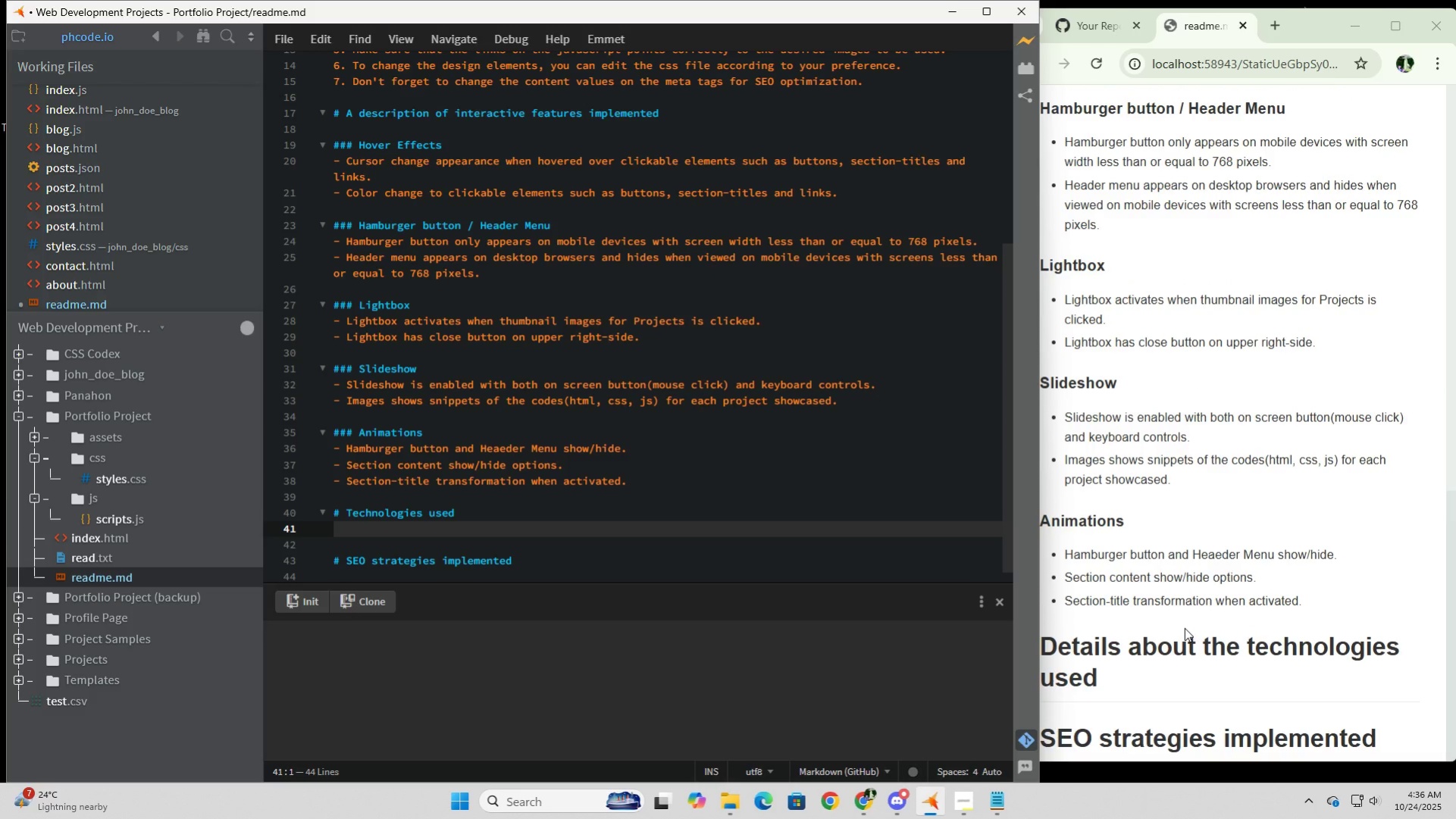 
scroll: coordinate [1195, 442], scroll_direction: up, amount: 21.0
 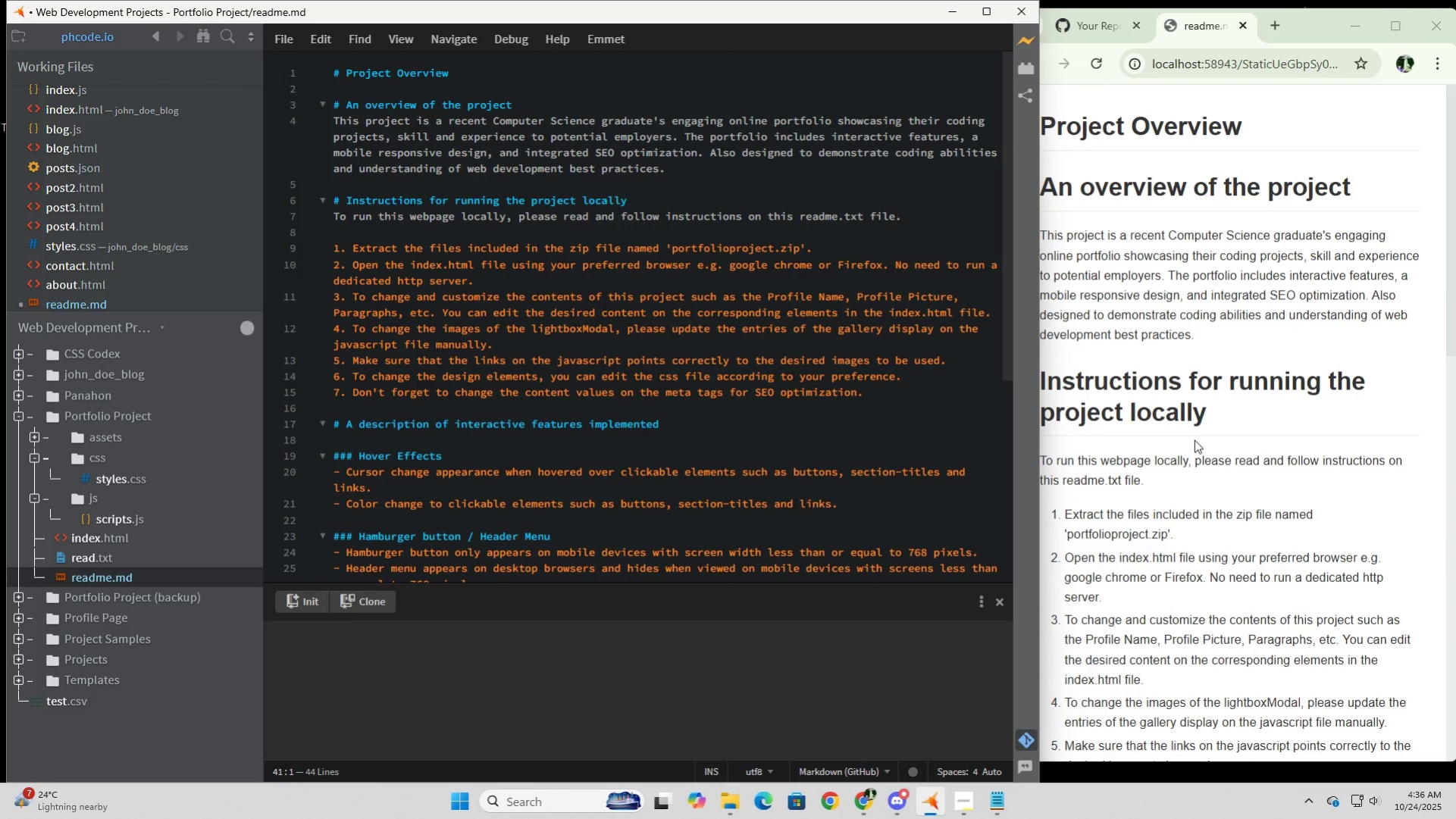 
wait(6.26)
 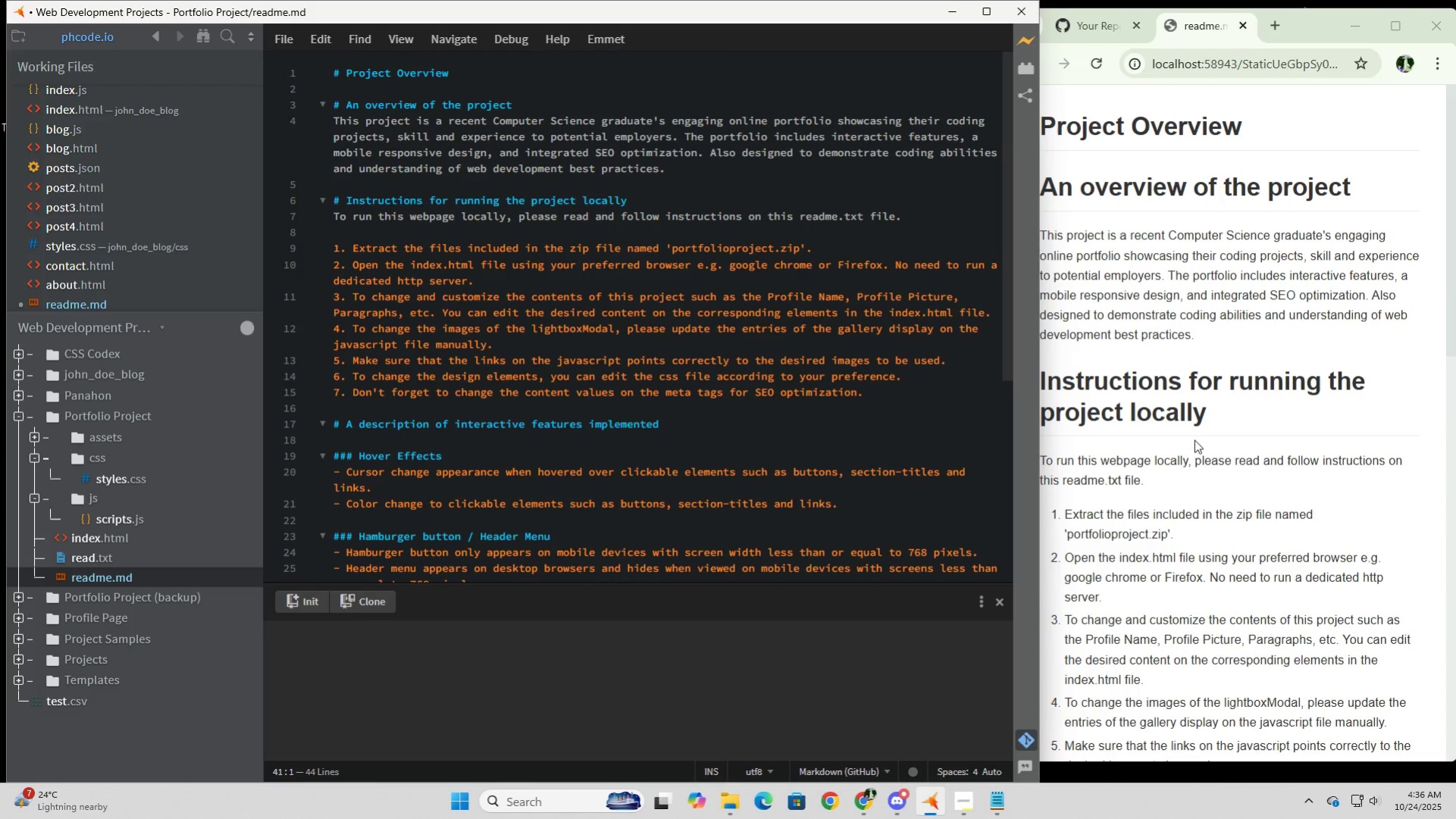 
left_click([70, 554])
 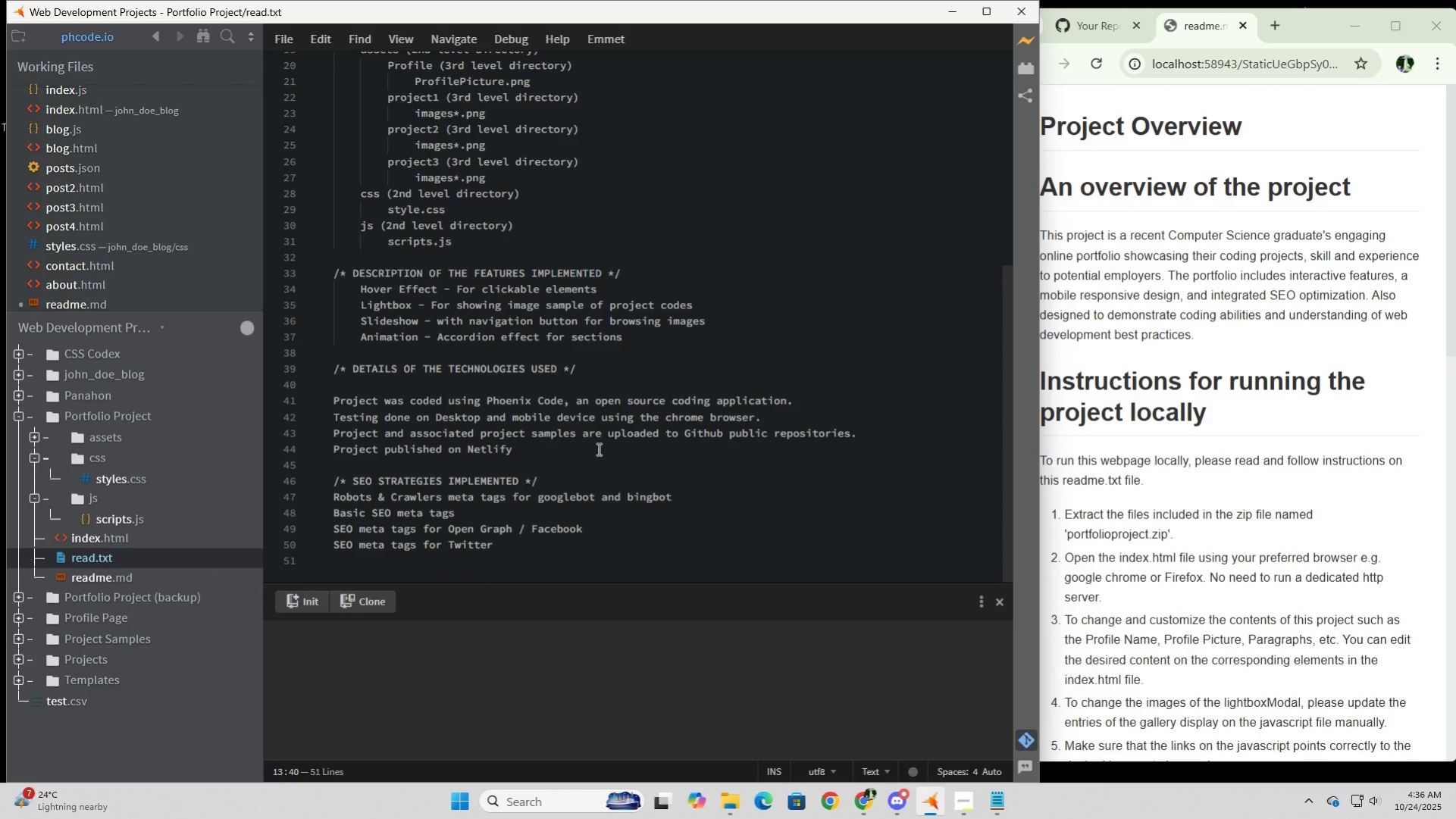 
scroll: coordinate [638, 488], scroll_direction: up, amount: 10.0
 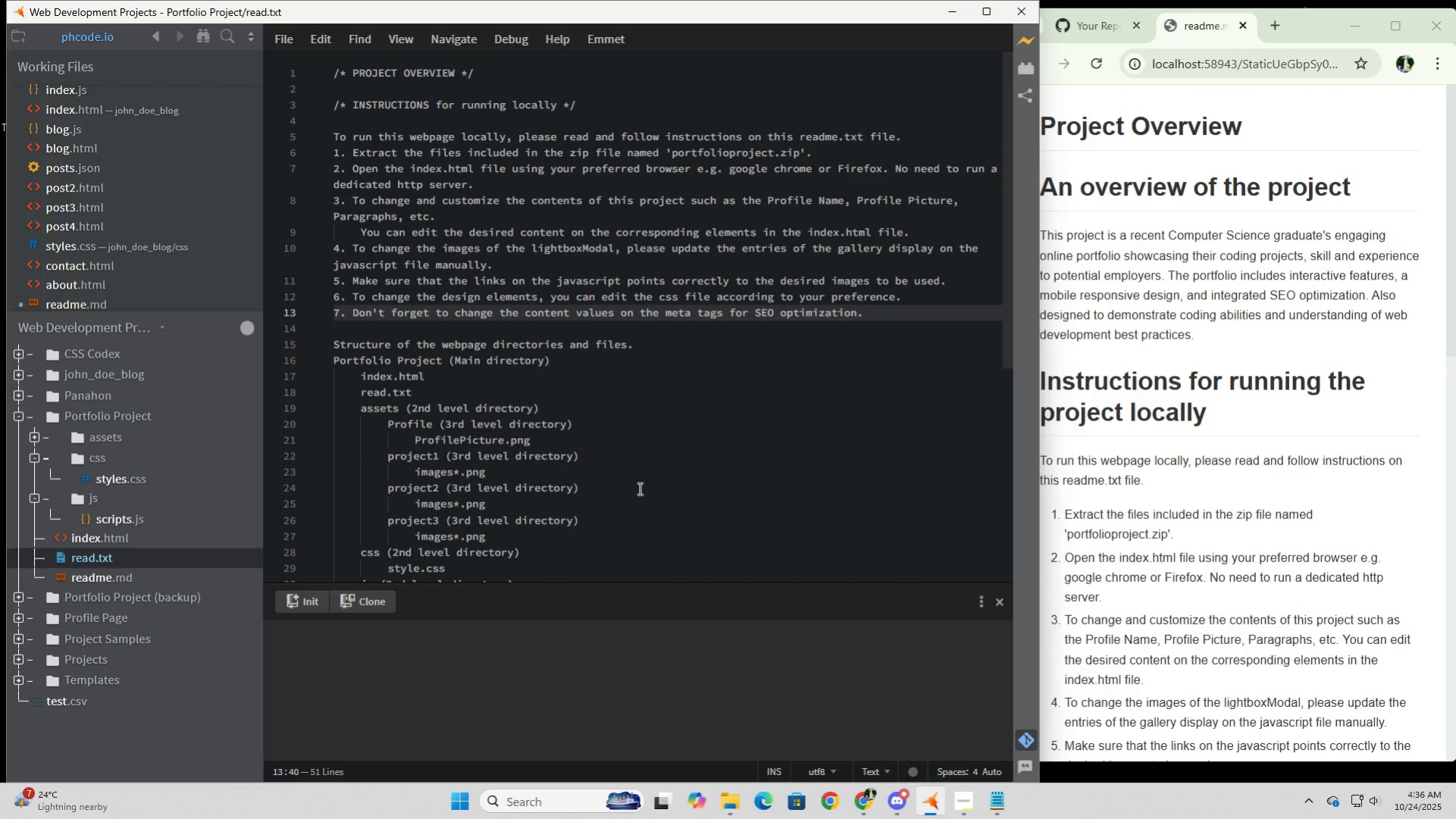 
wait(5.02)
 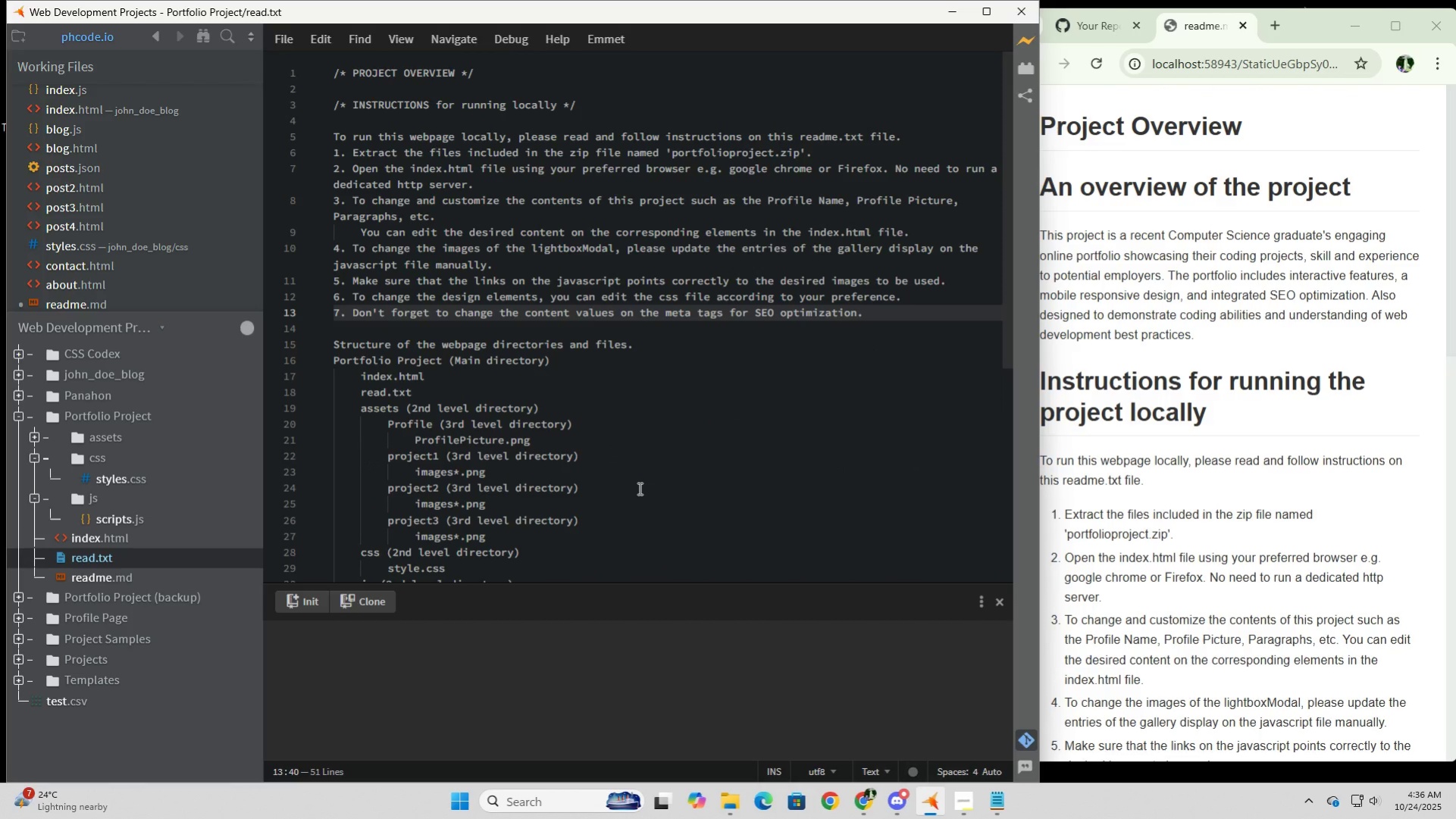 
scroll: coordinate [638, 488], scroll_direction: down, amount: 6.0
 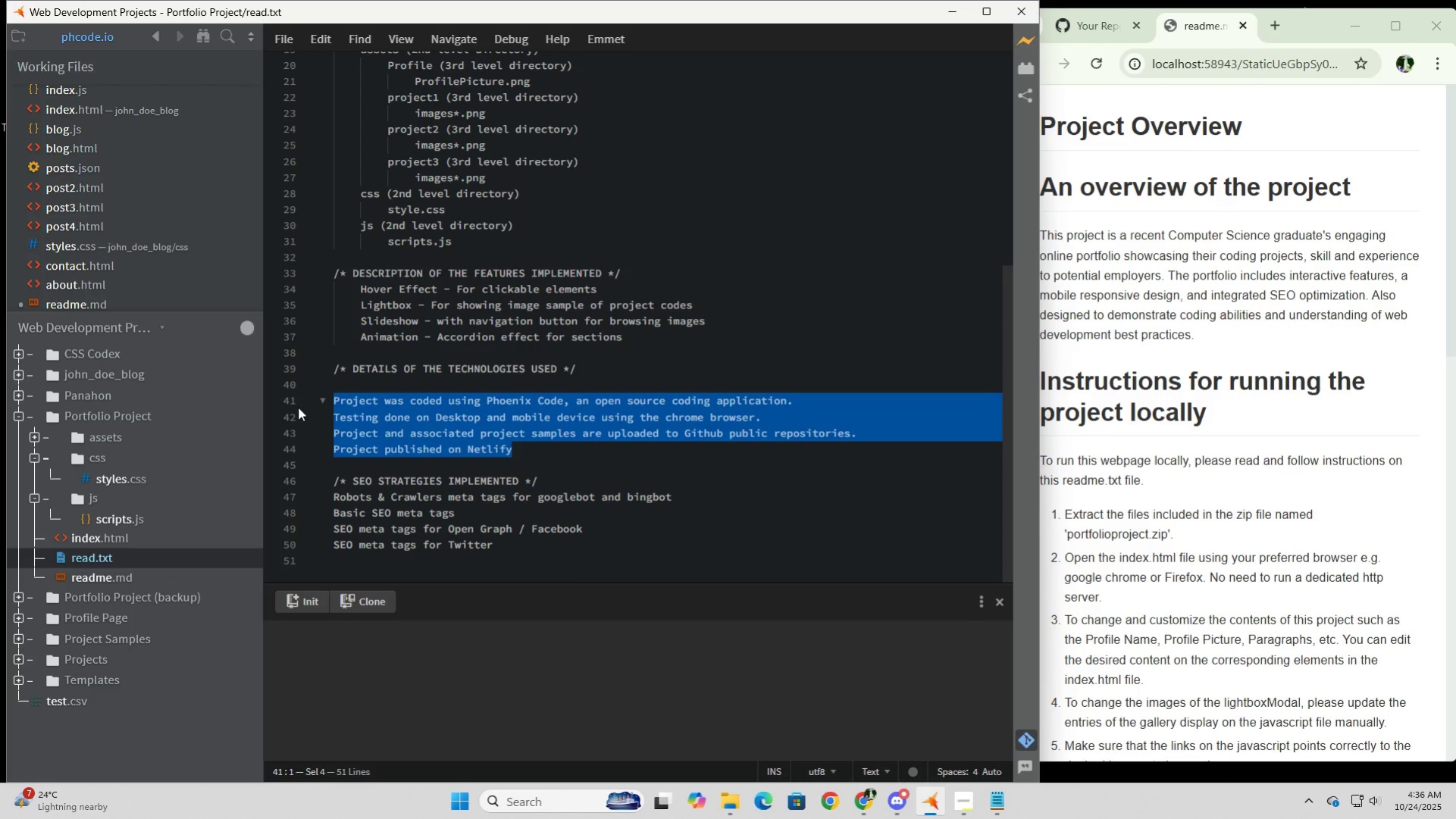 
wait(24.25)
 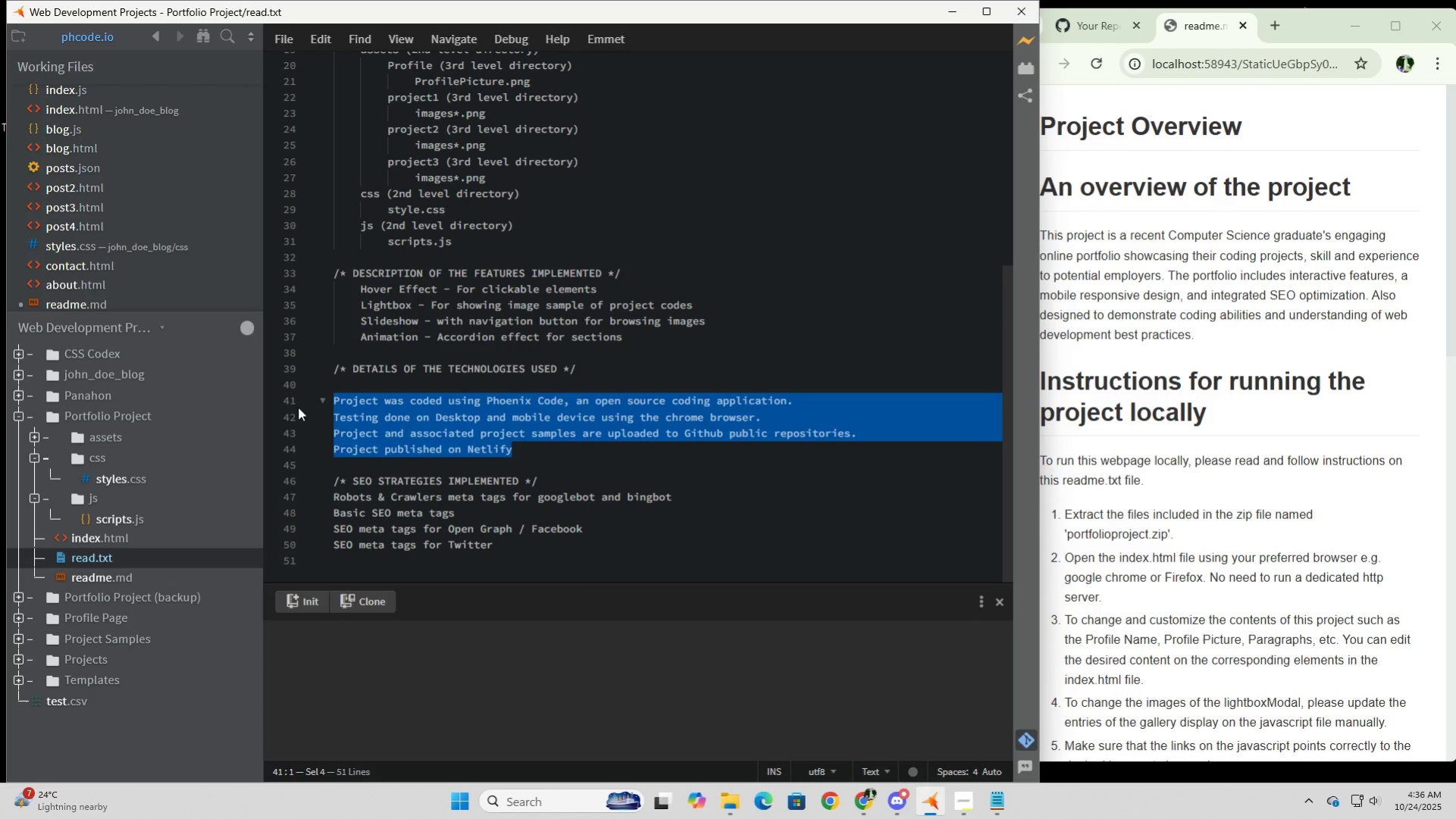 
key(Control+C)
 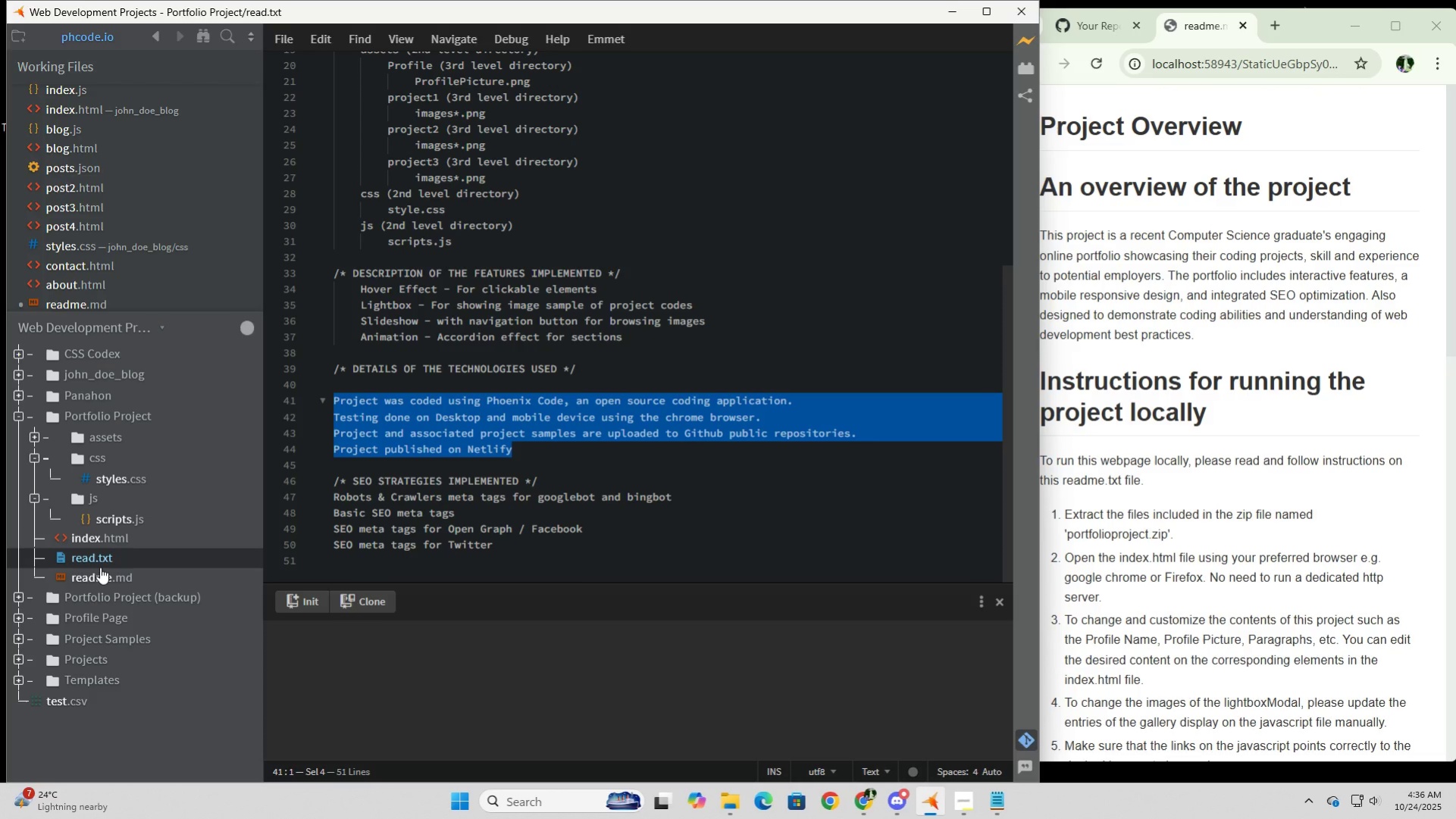 
left_click([100, 577])
 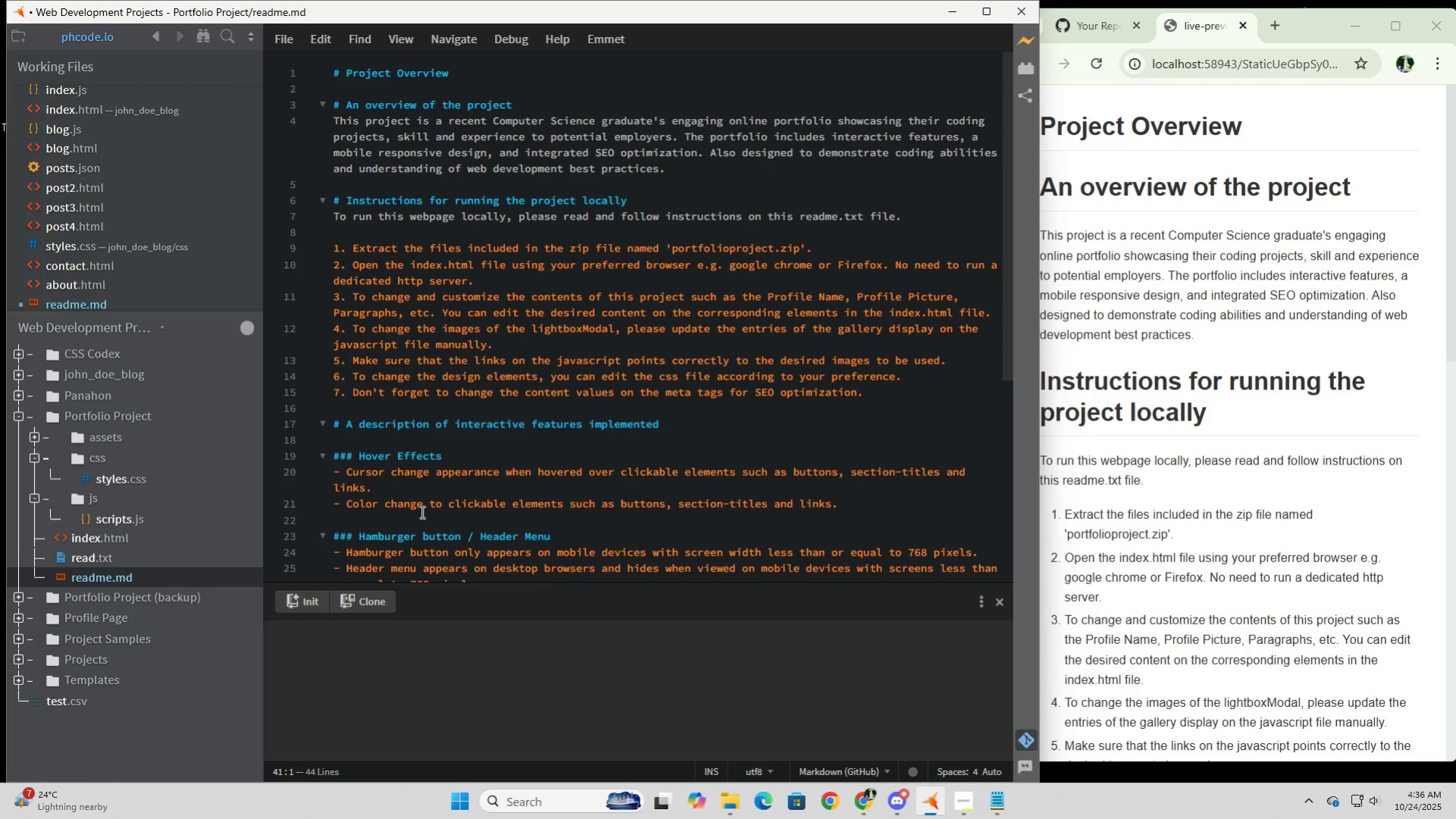 
scroll: coordinate [421, 511], scroll_direction: down, amount: 9.0
 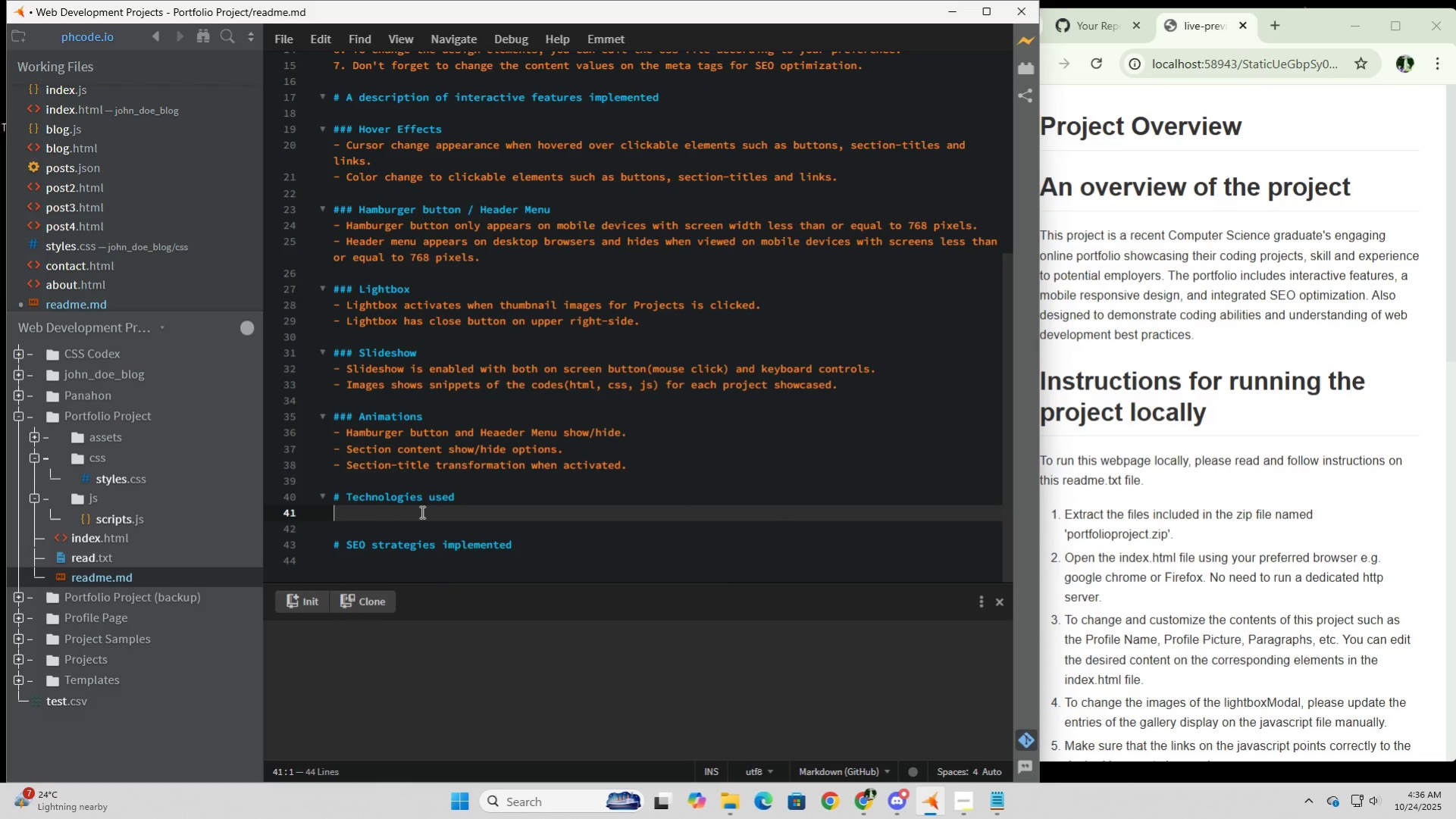 
left_click([421, 511])
 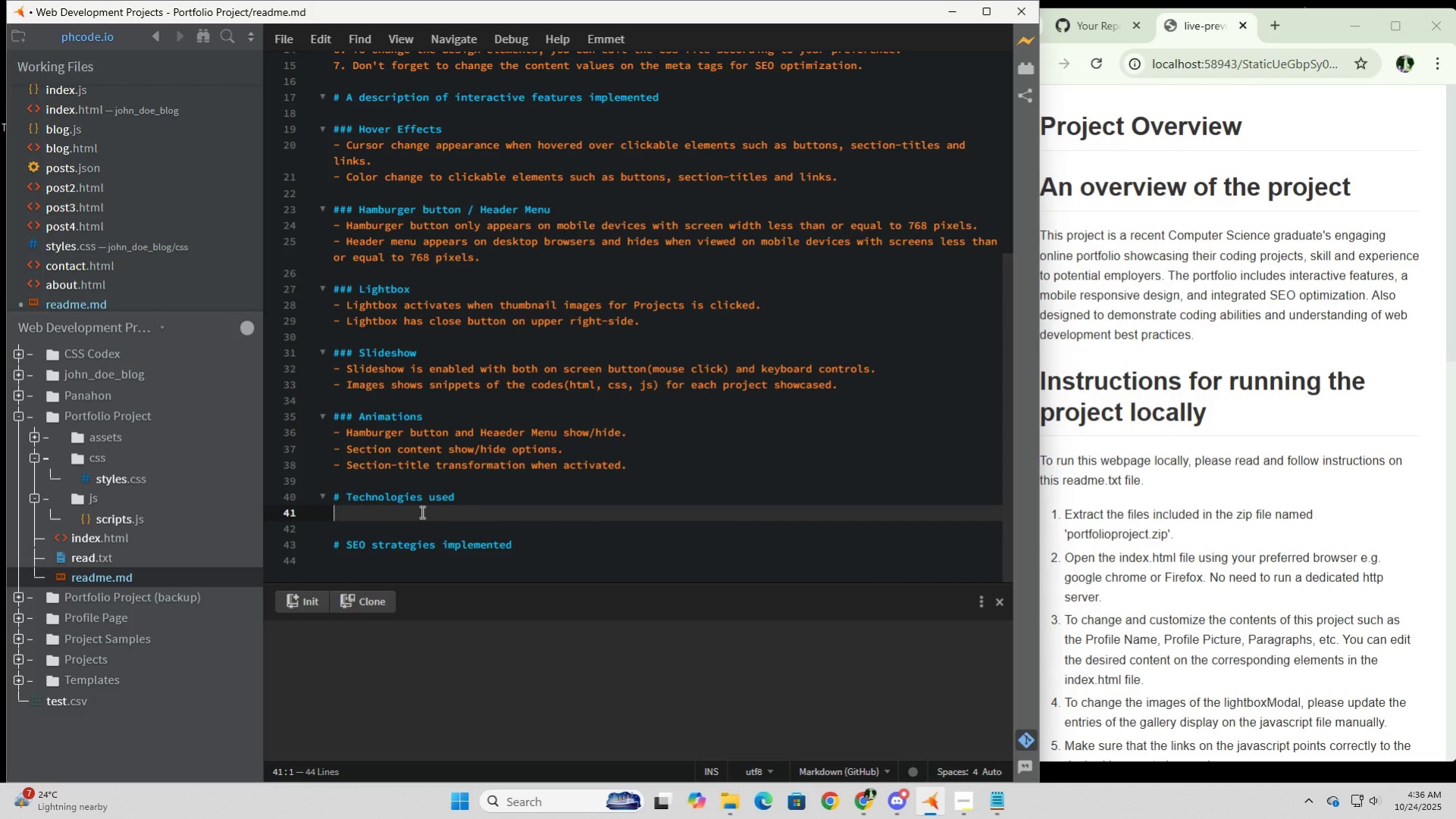 
key(Control+V)
 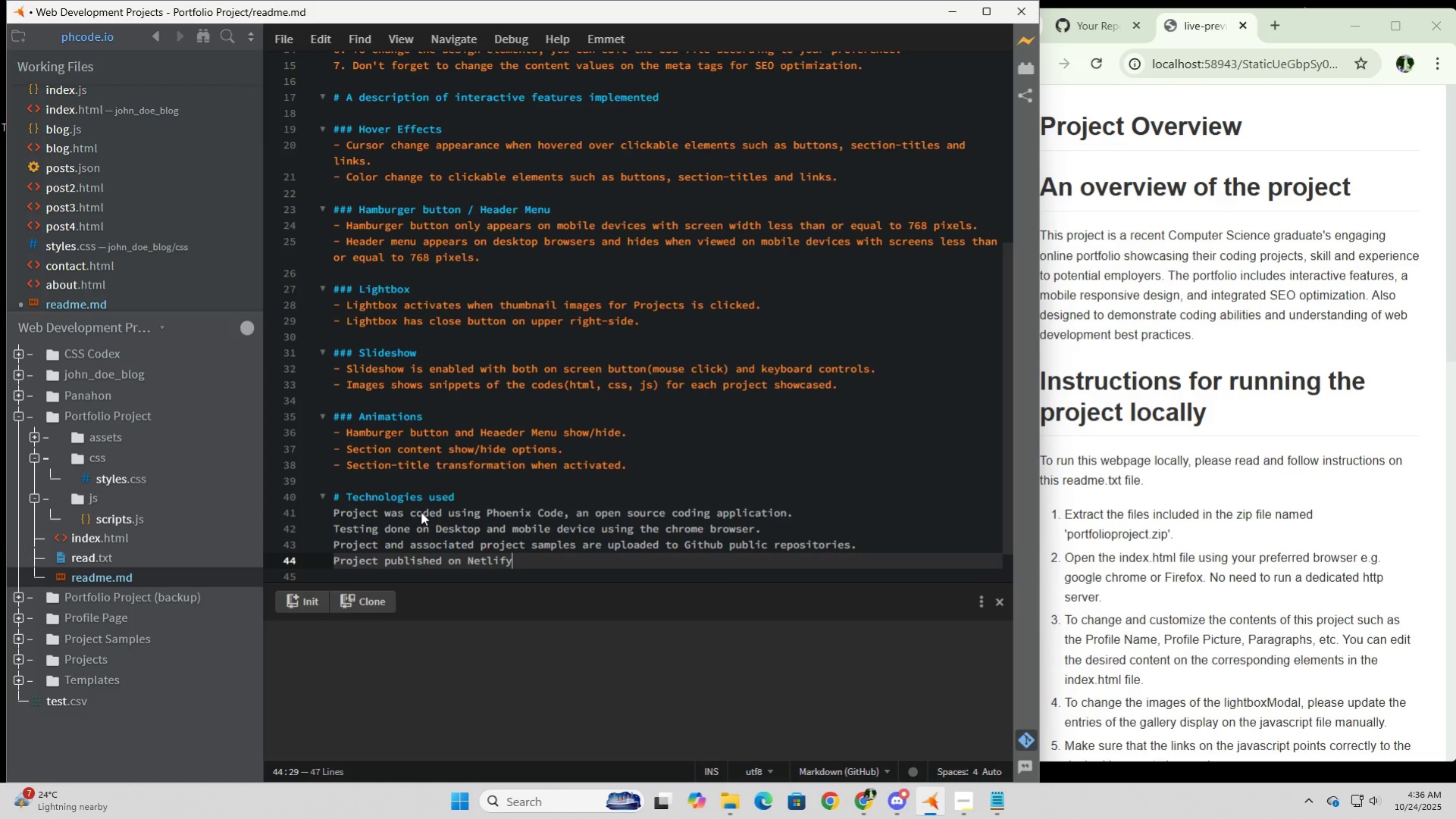 
scroll: coordinate [421, 511], scroll_direction: down, amount: 2.0
 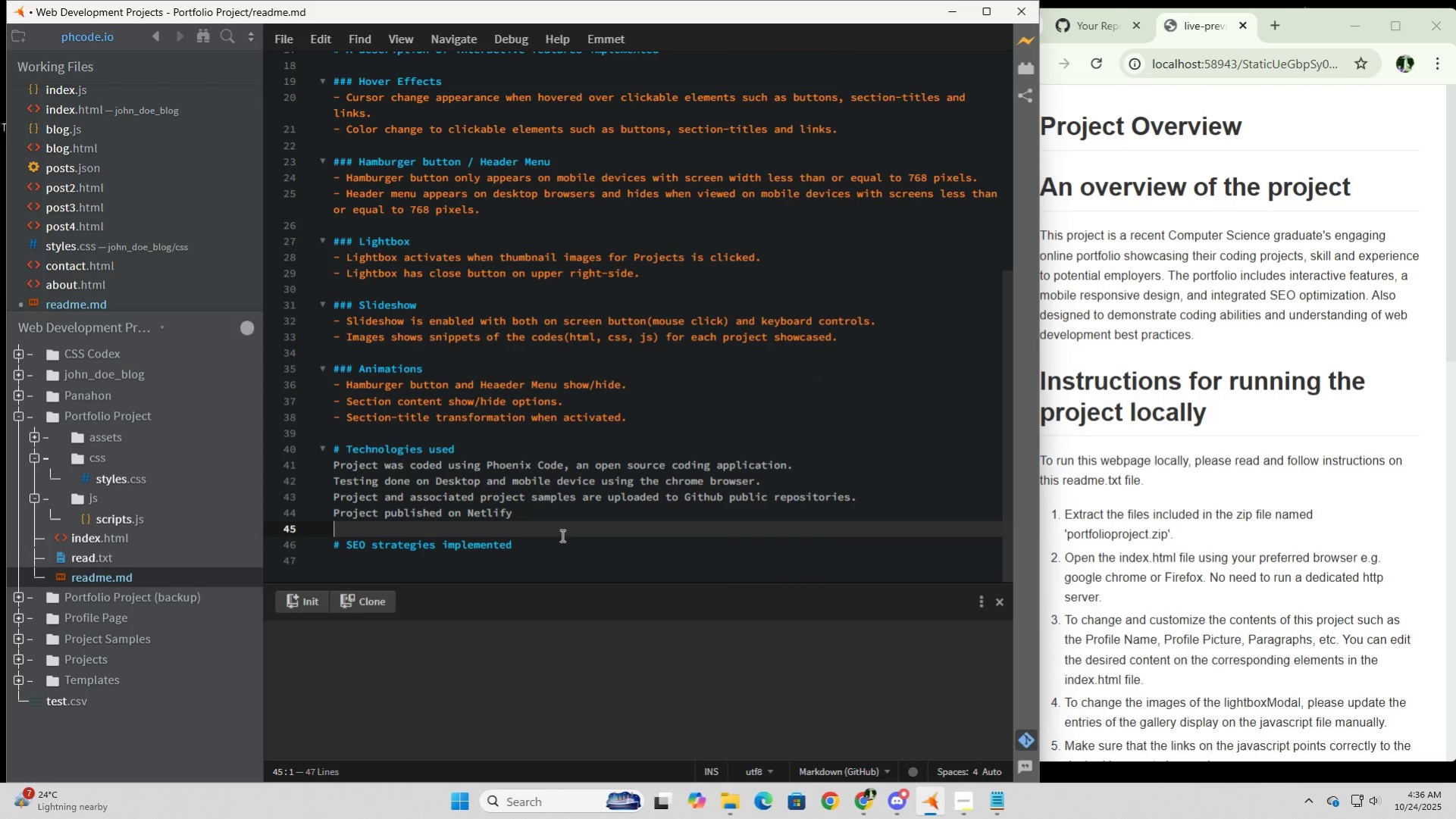 
left_click([561, 535])
 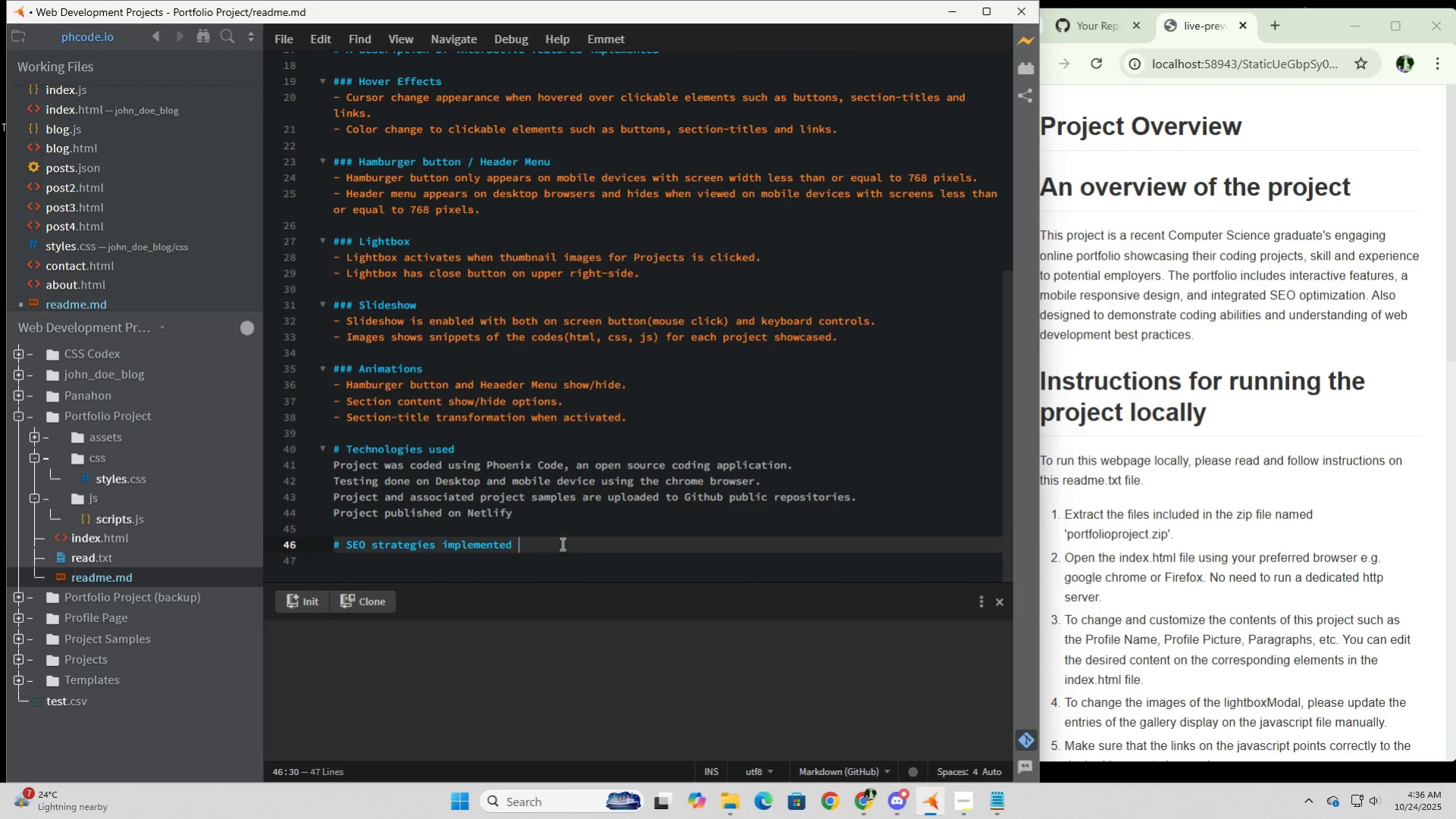 
left_click([561, 543])
 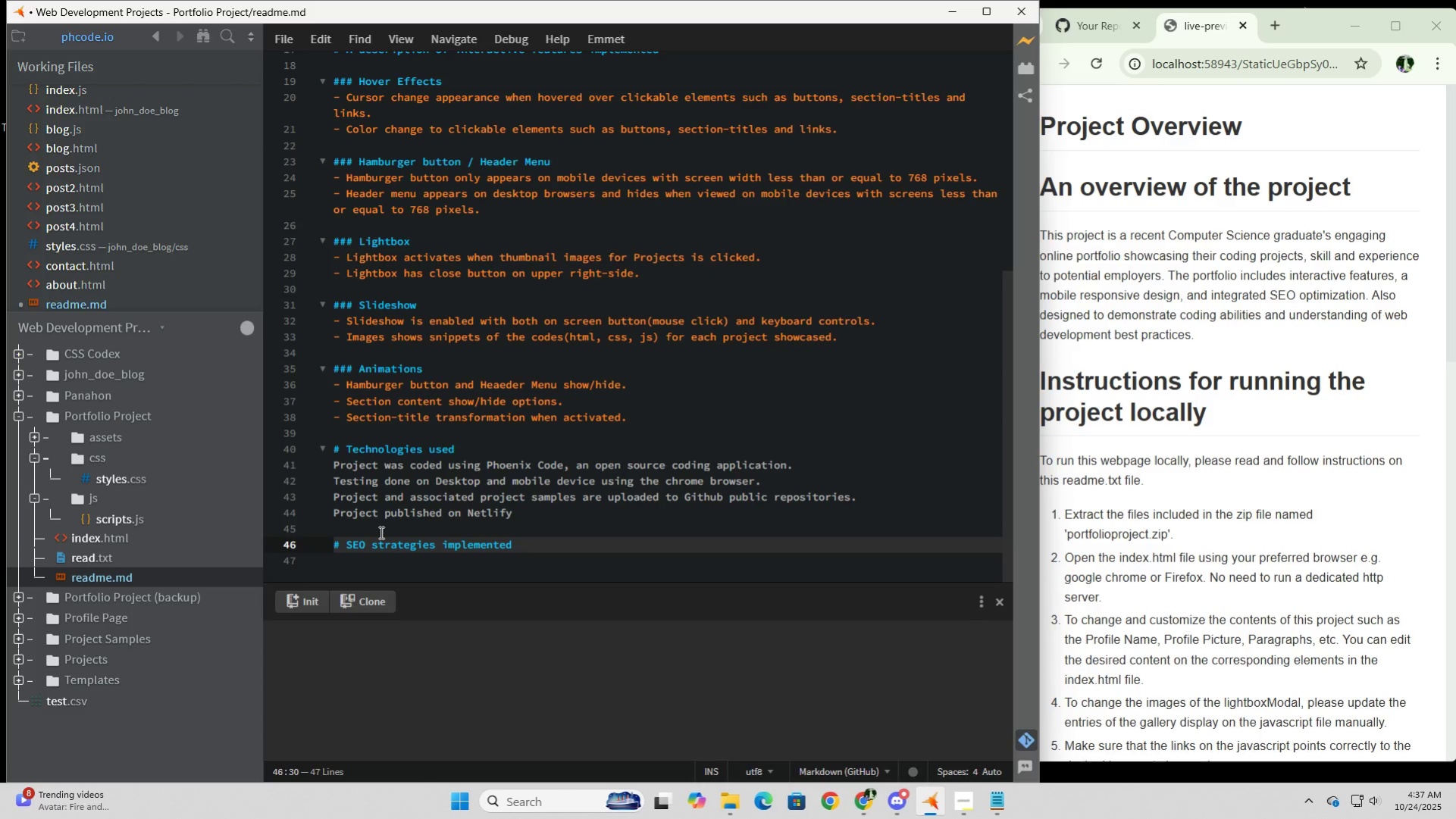 
scroll: coordinate [1275, 533], scroll_direction: down, amount: 11.0
 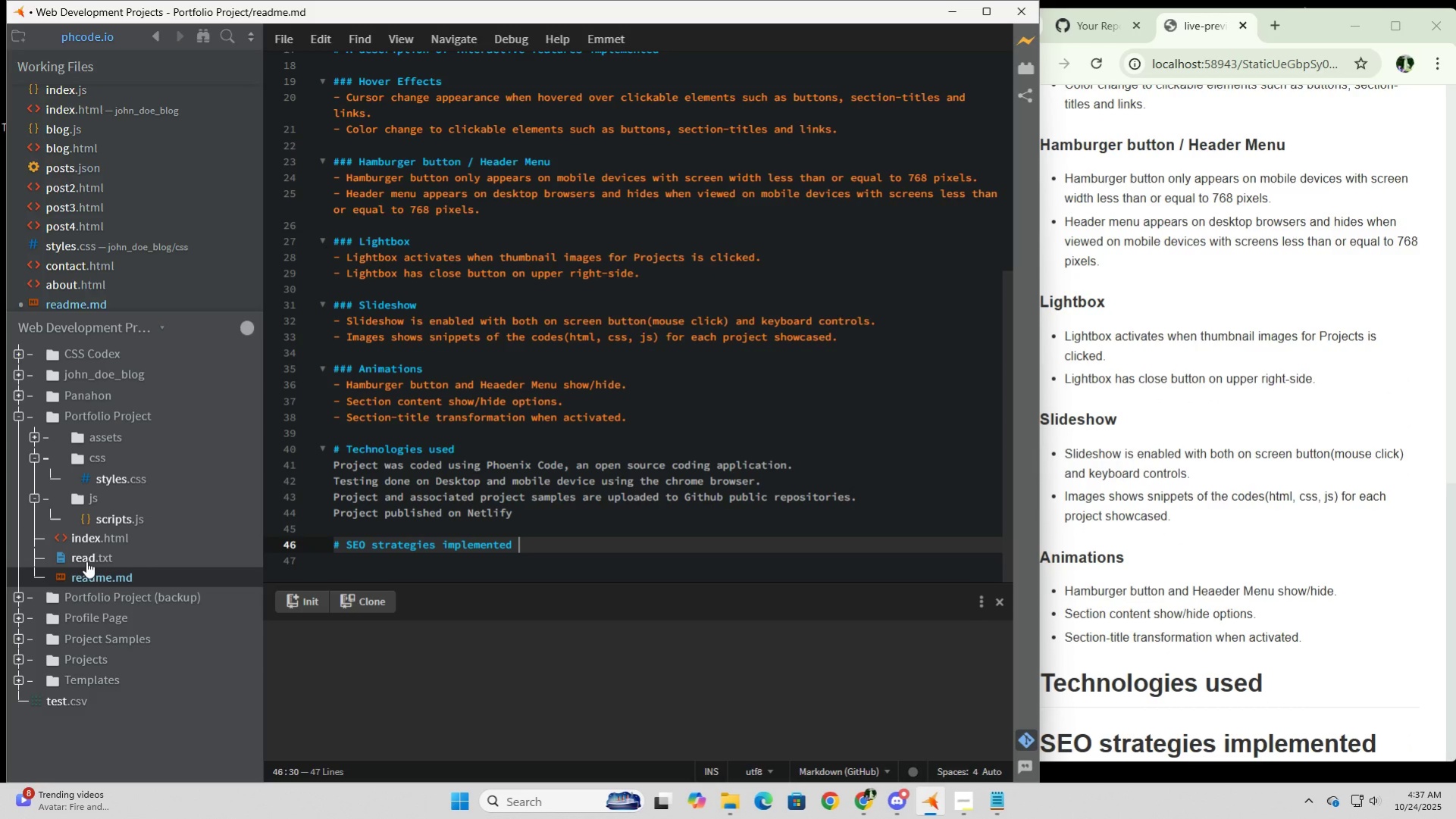 
left_click([86, 558])
 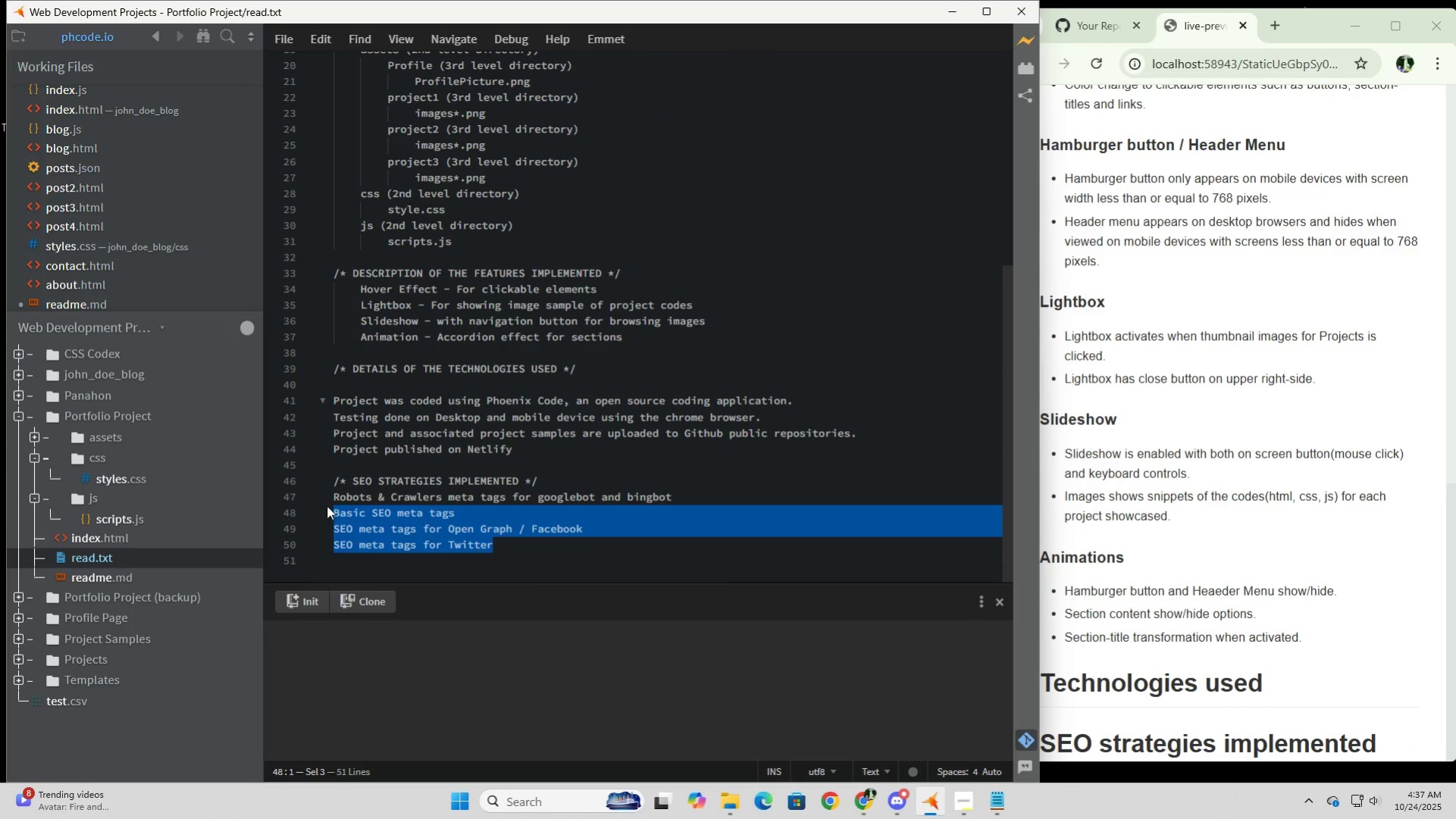 
key(Control+C)
 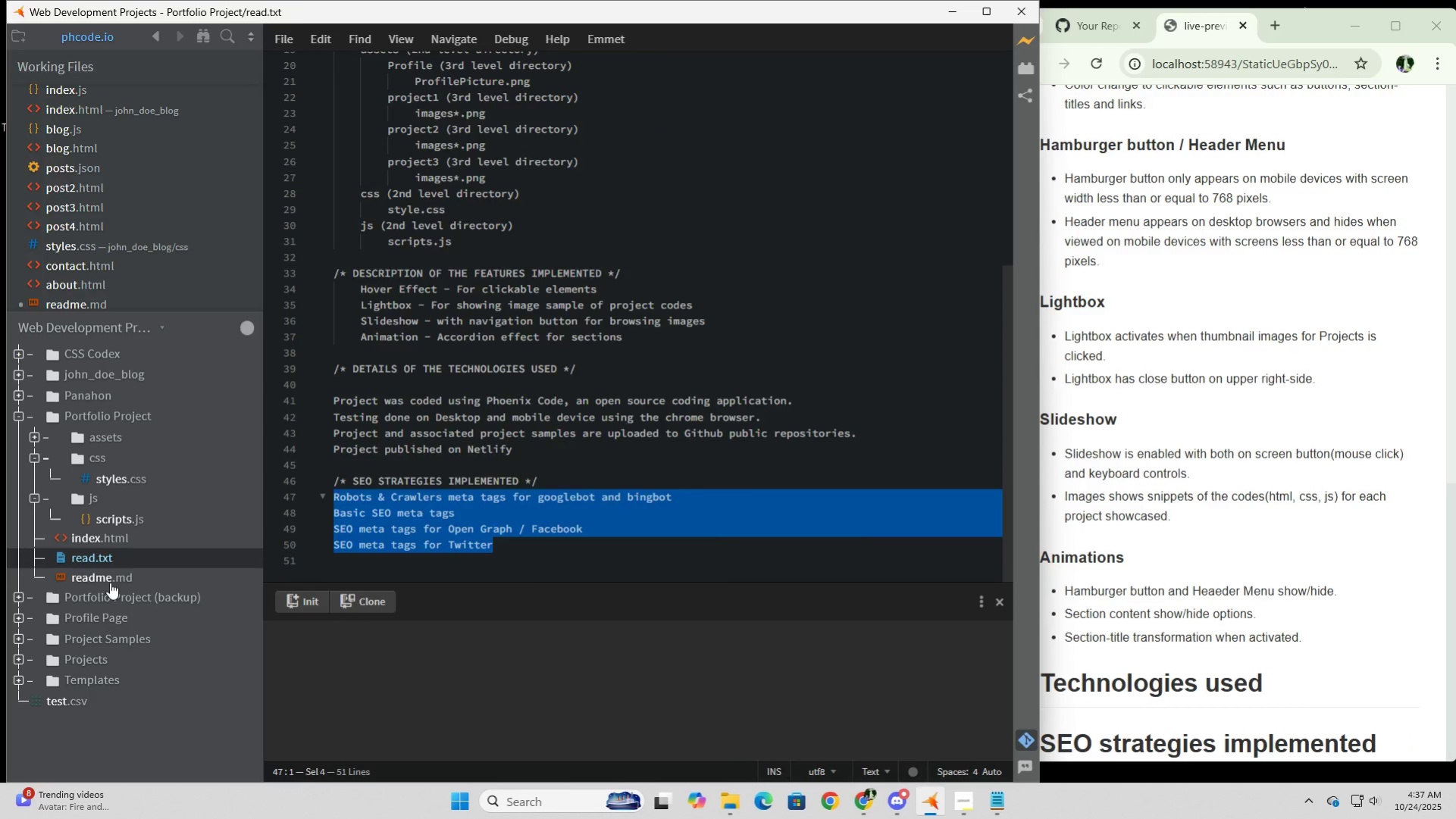 
left_click([110, 582])
 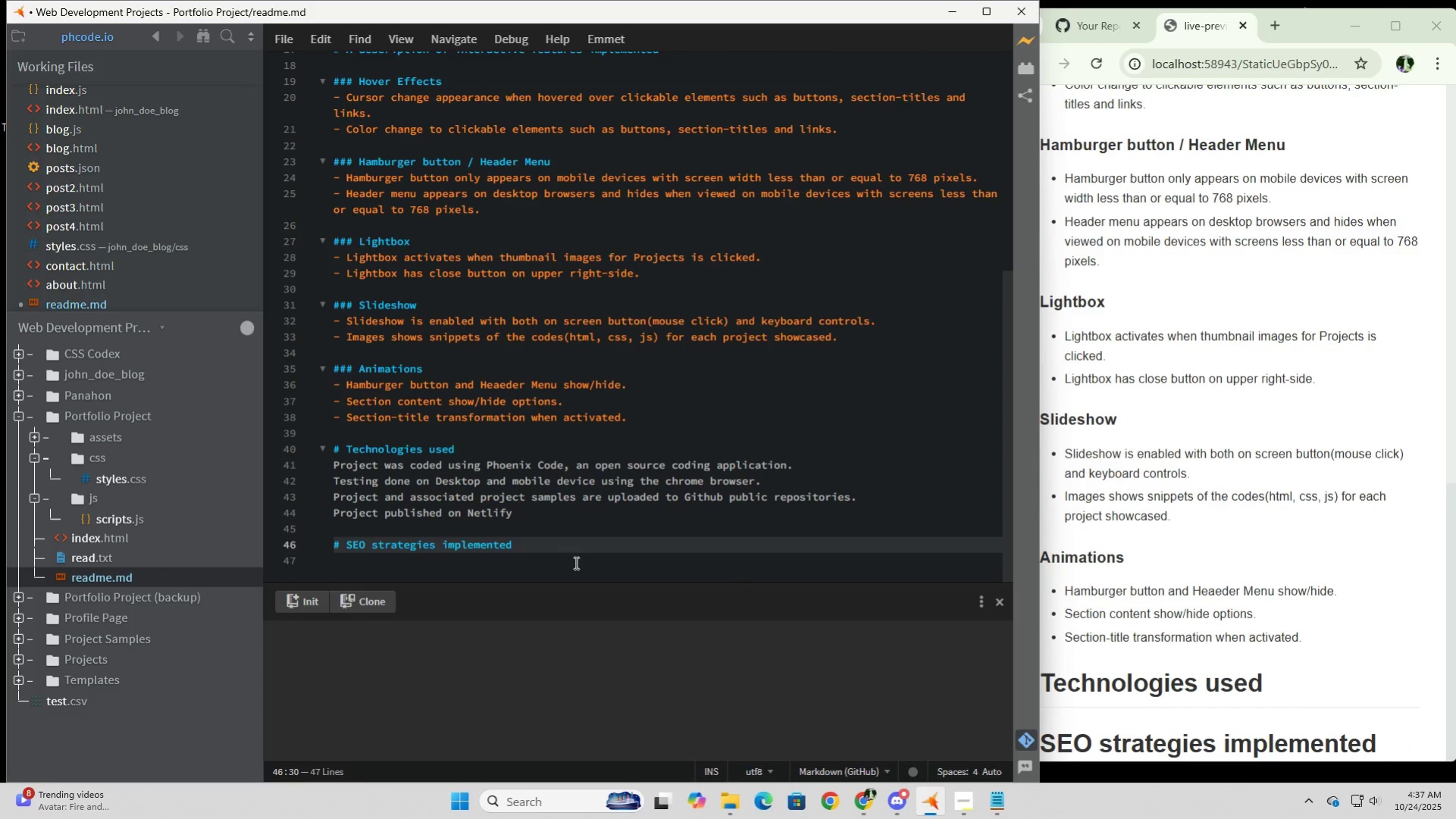 
left_click([575, 562])
 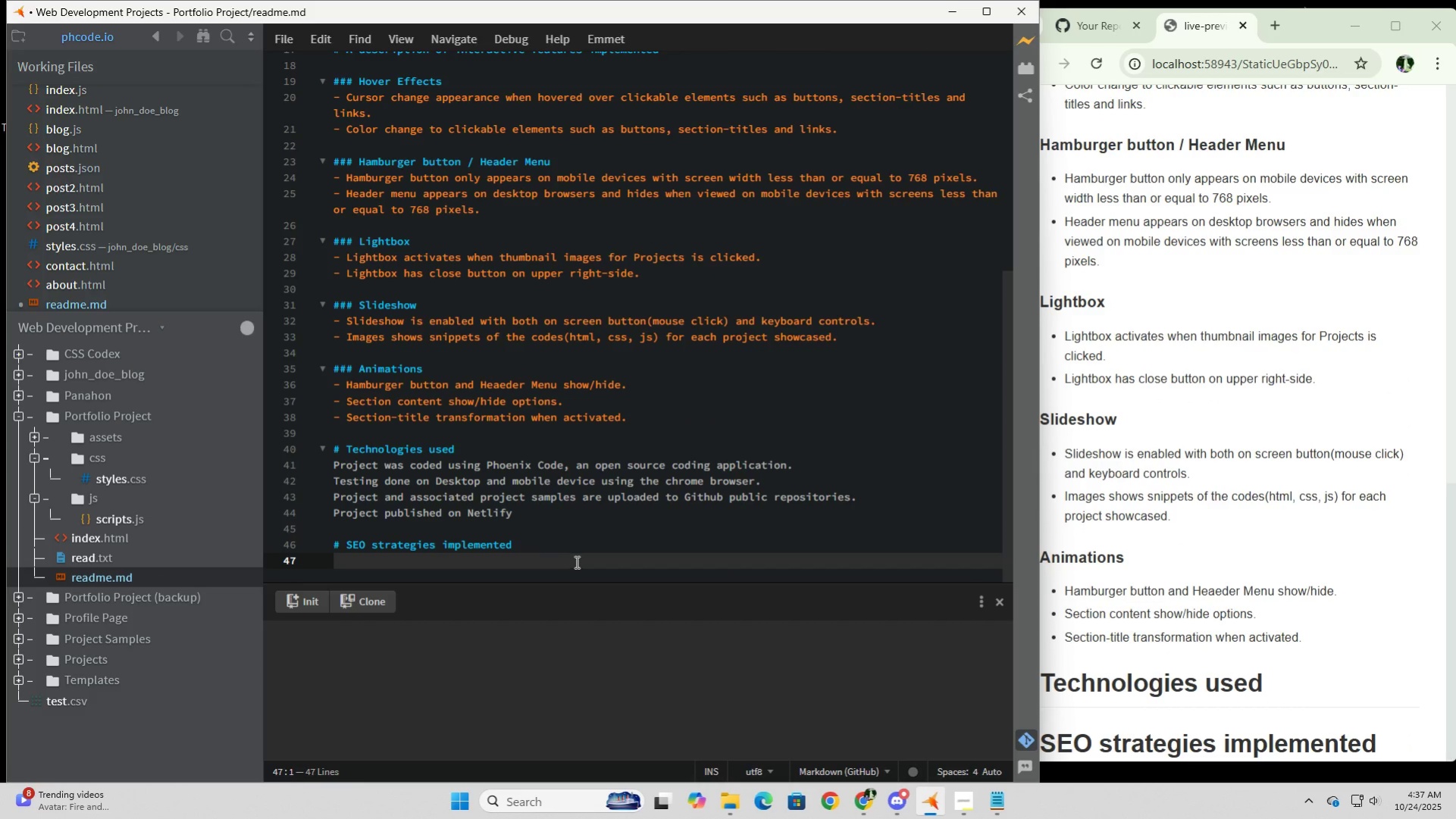 
key(Control+V)
 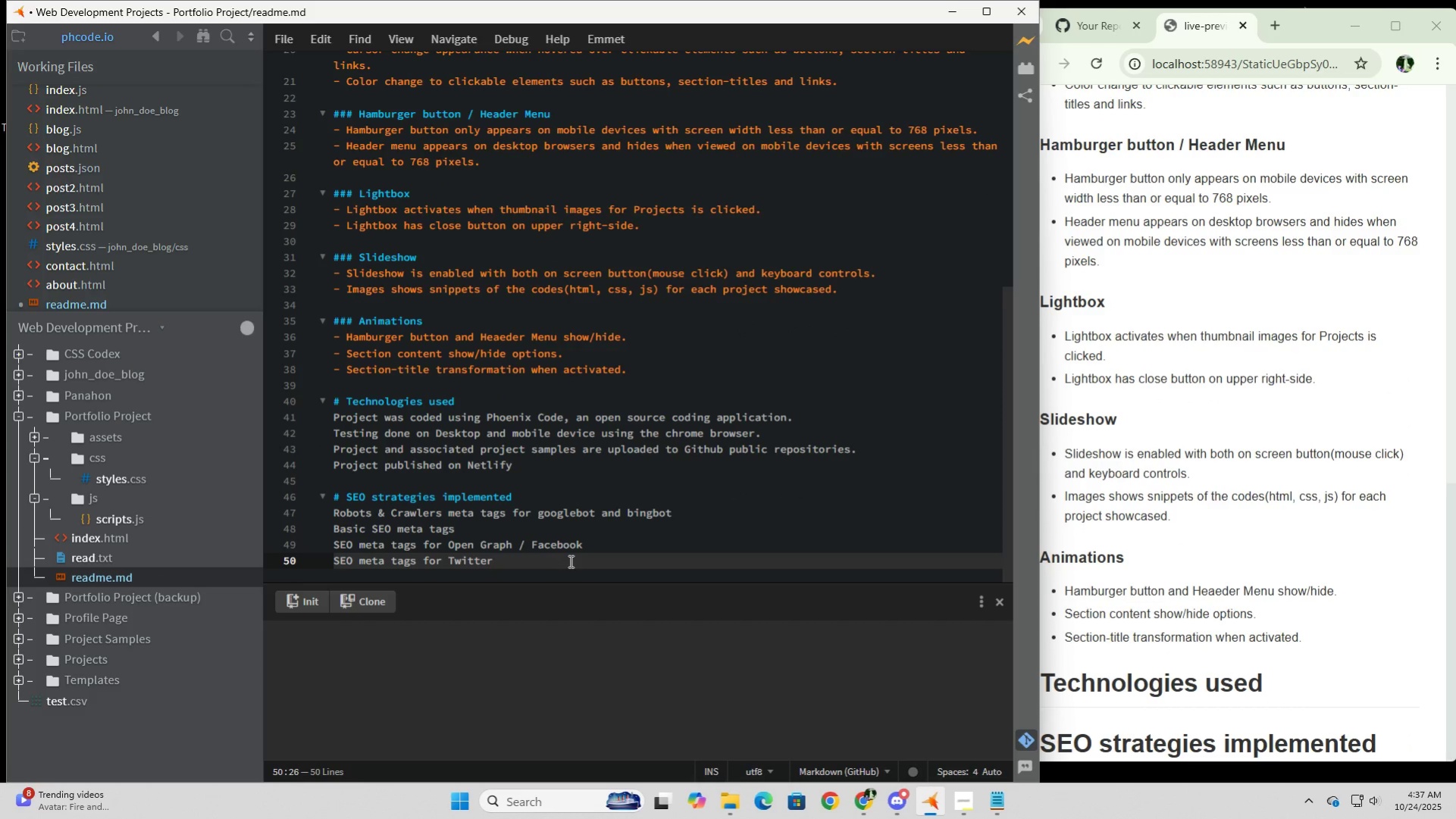 
scroll: coordinate [569, 561], scroll_direction: down, amount: 1.0
 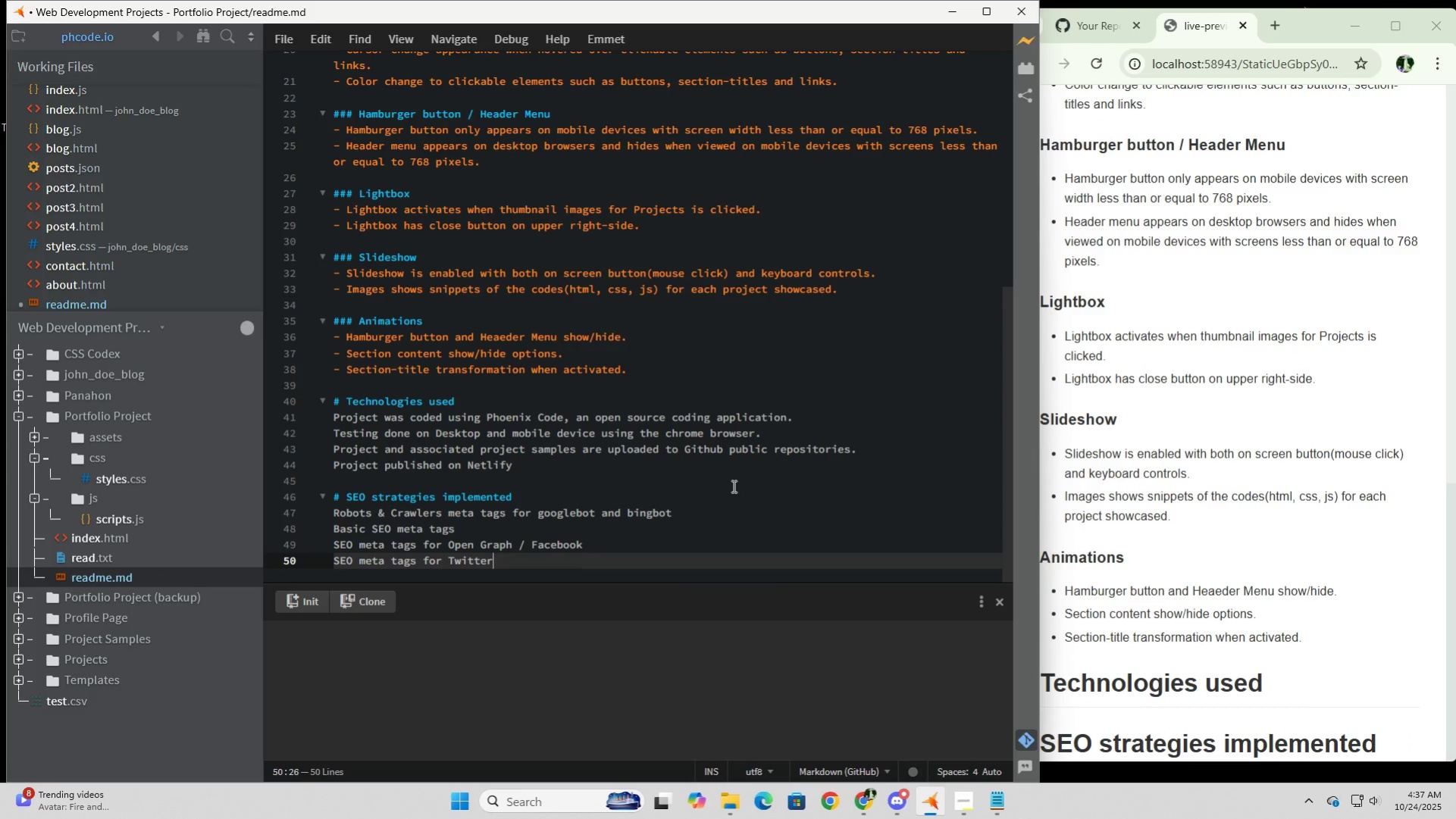 
left_click([732, 486])
 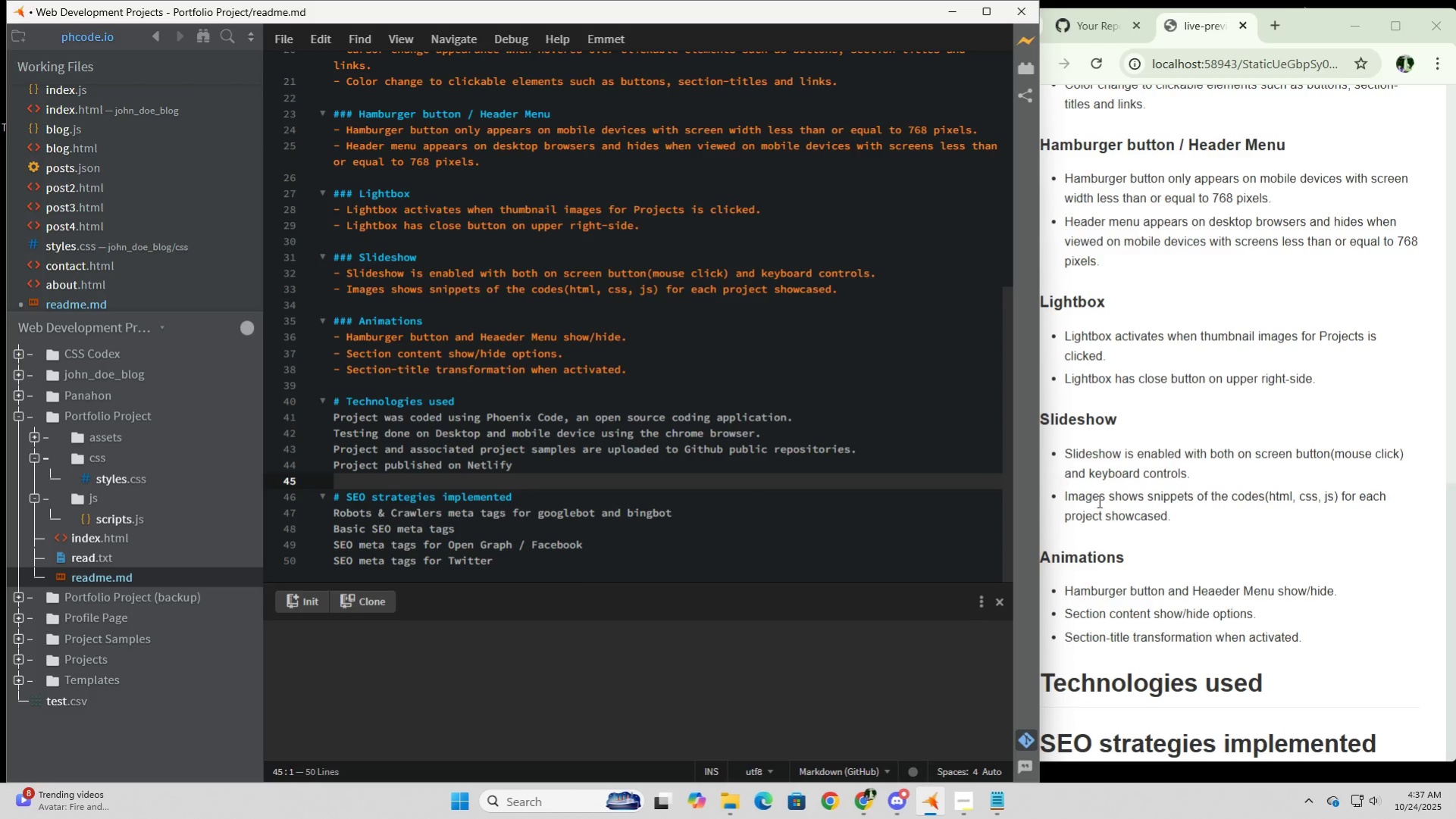 
scroll: coordinate [1107, 528], scroll_direction: down, amount: 5.0
 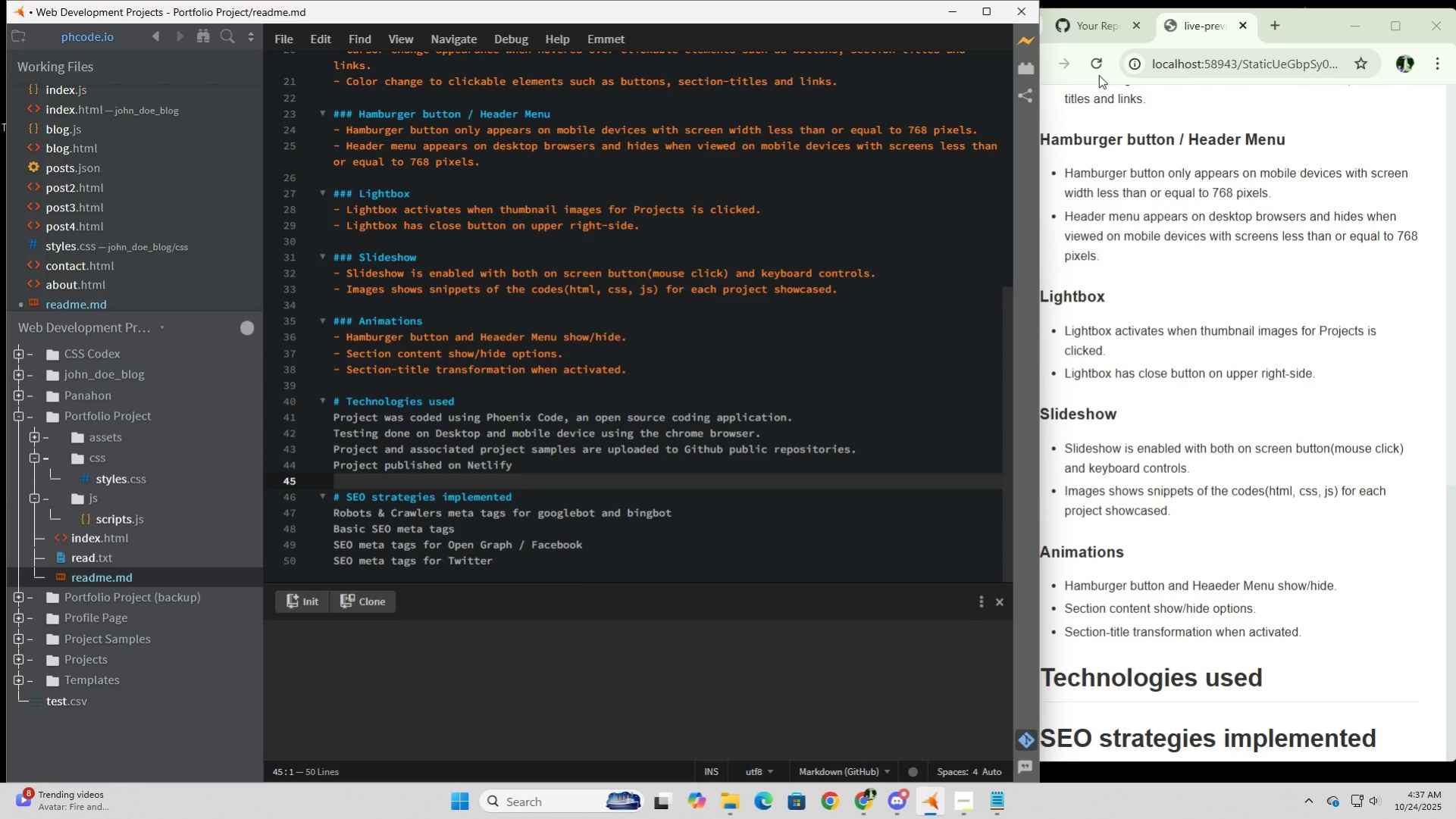 
left_click([1098, 67])
 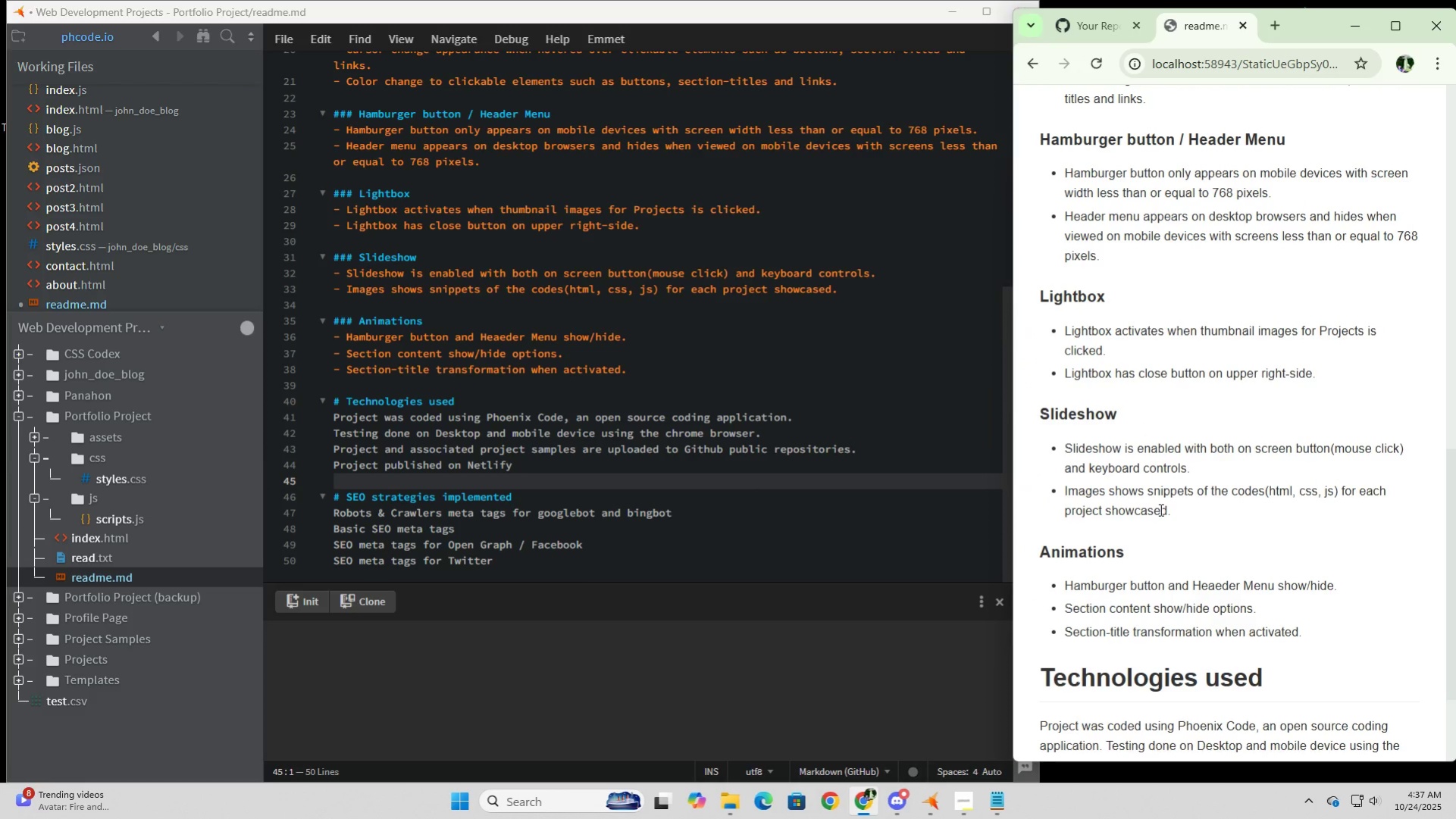 
scroll: coordinate [1253, 583], scroll_direction: down, amount: 13.0
 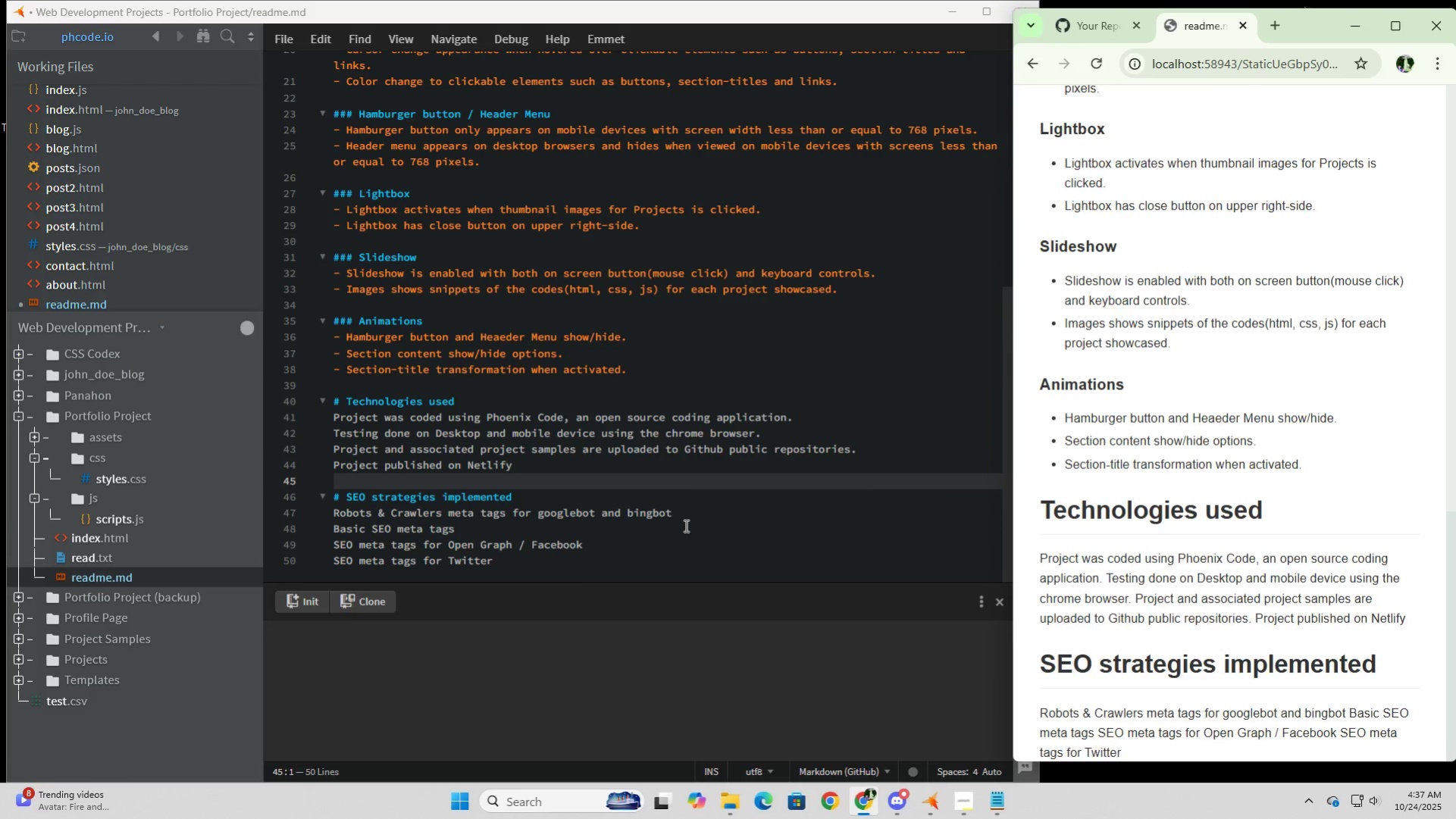 
left_click([677, 518])
 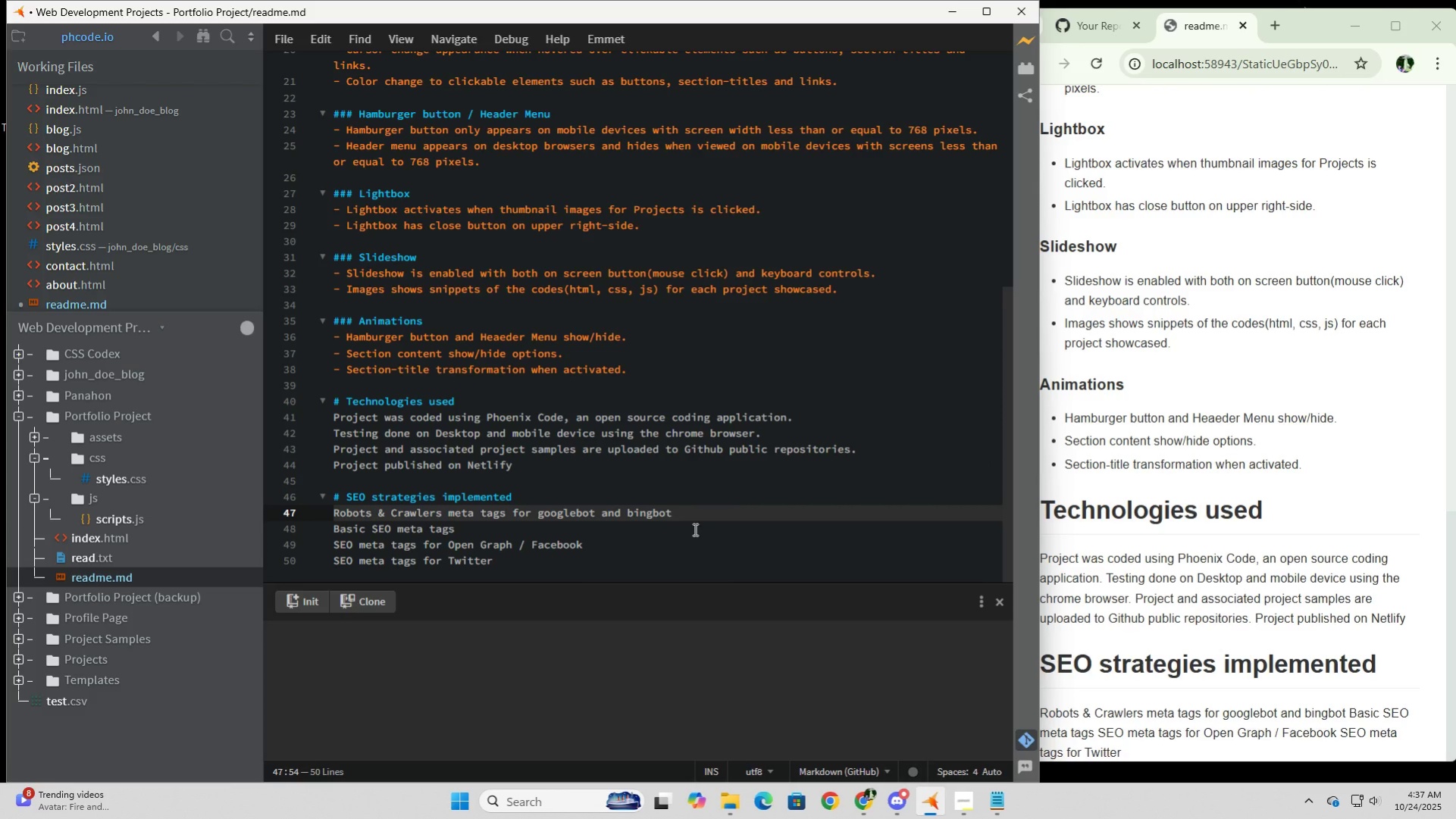 
key(Period)
 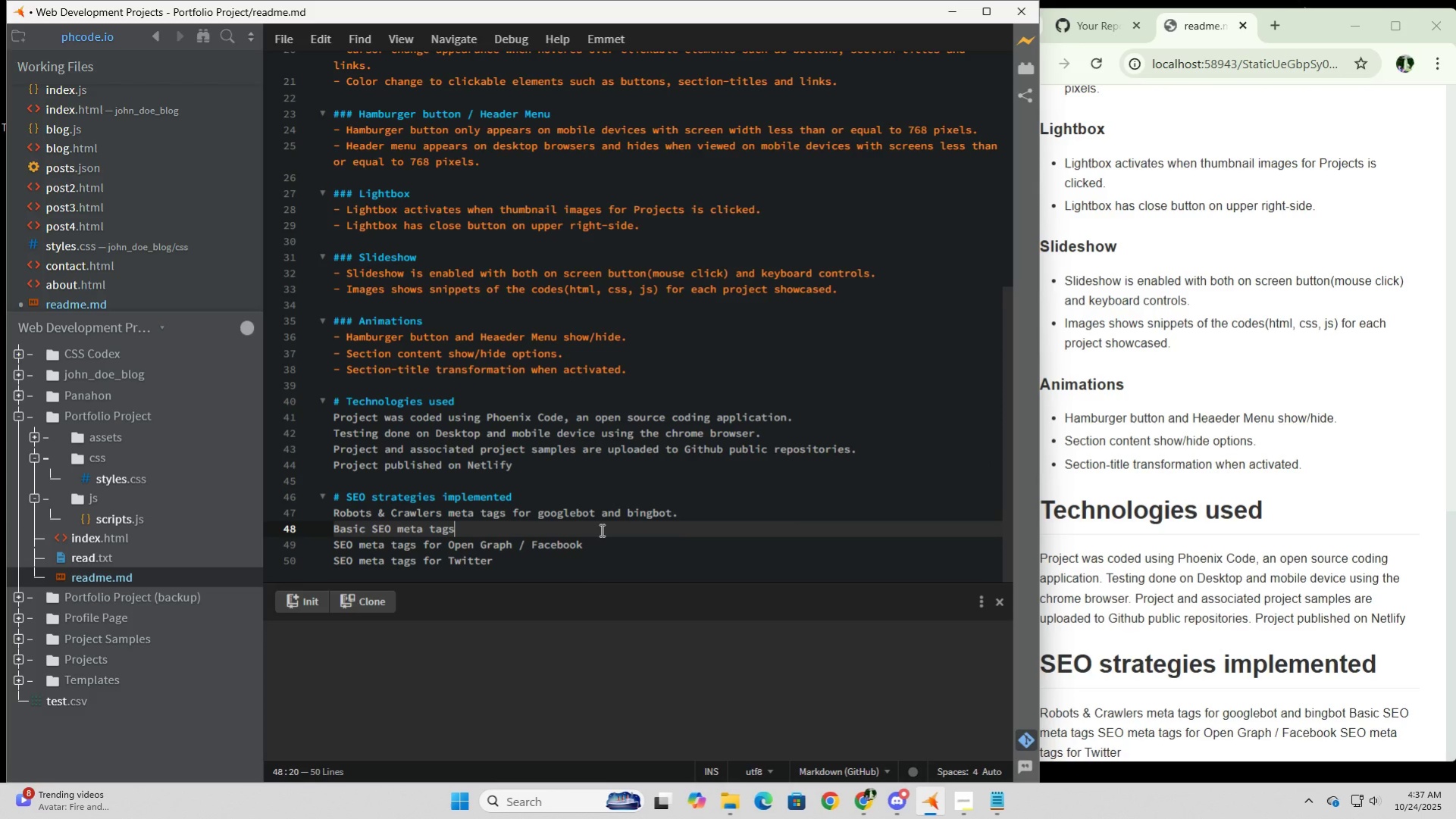 
left_click([600, 530])
 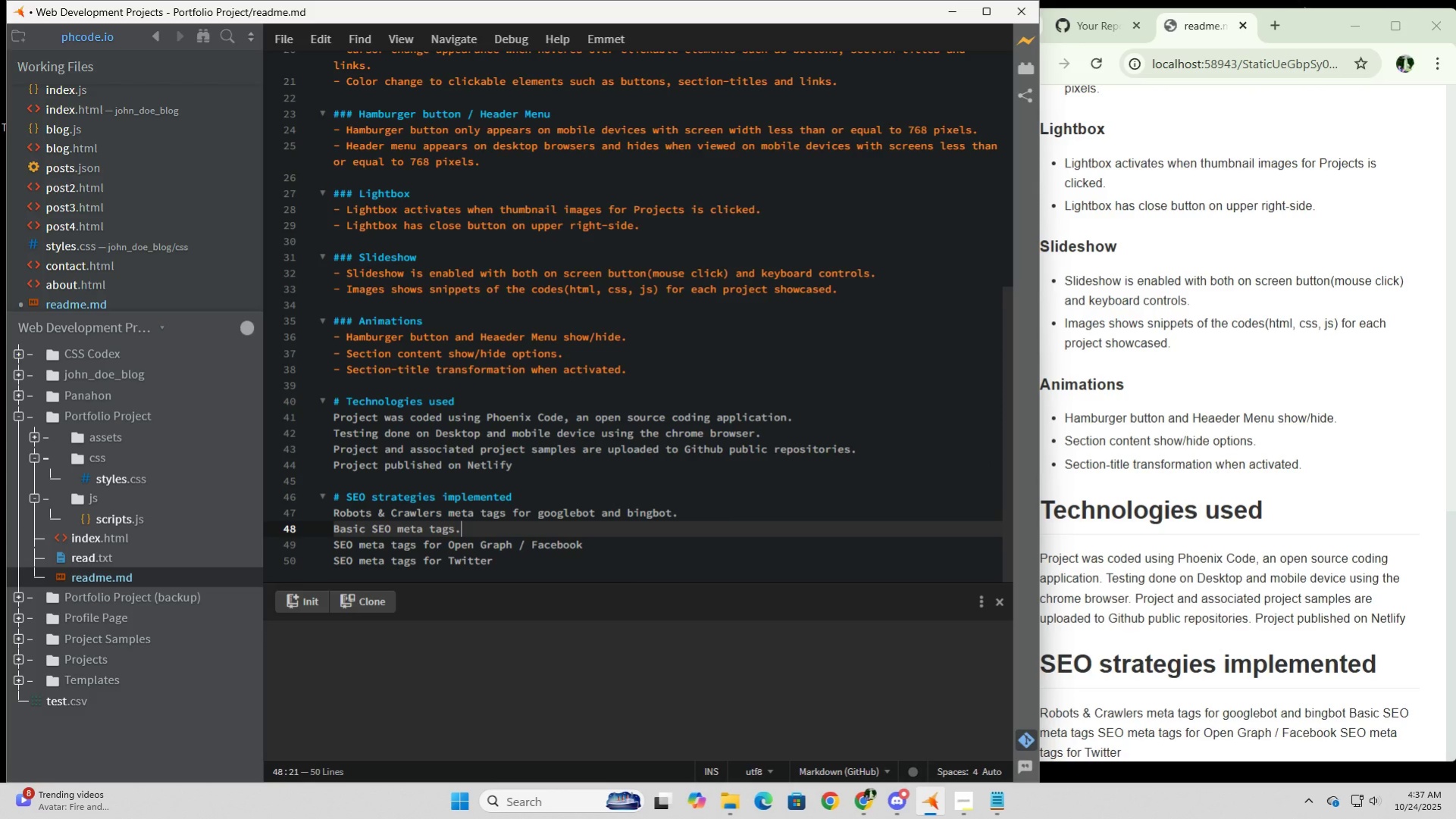 
key(Period)
 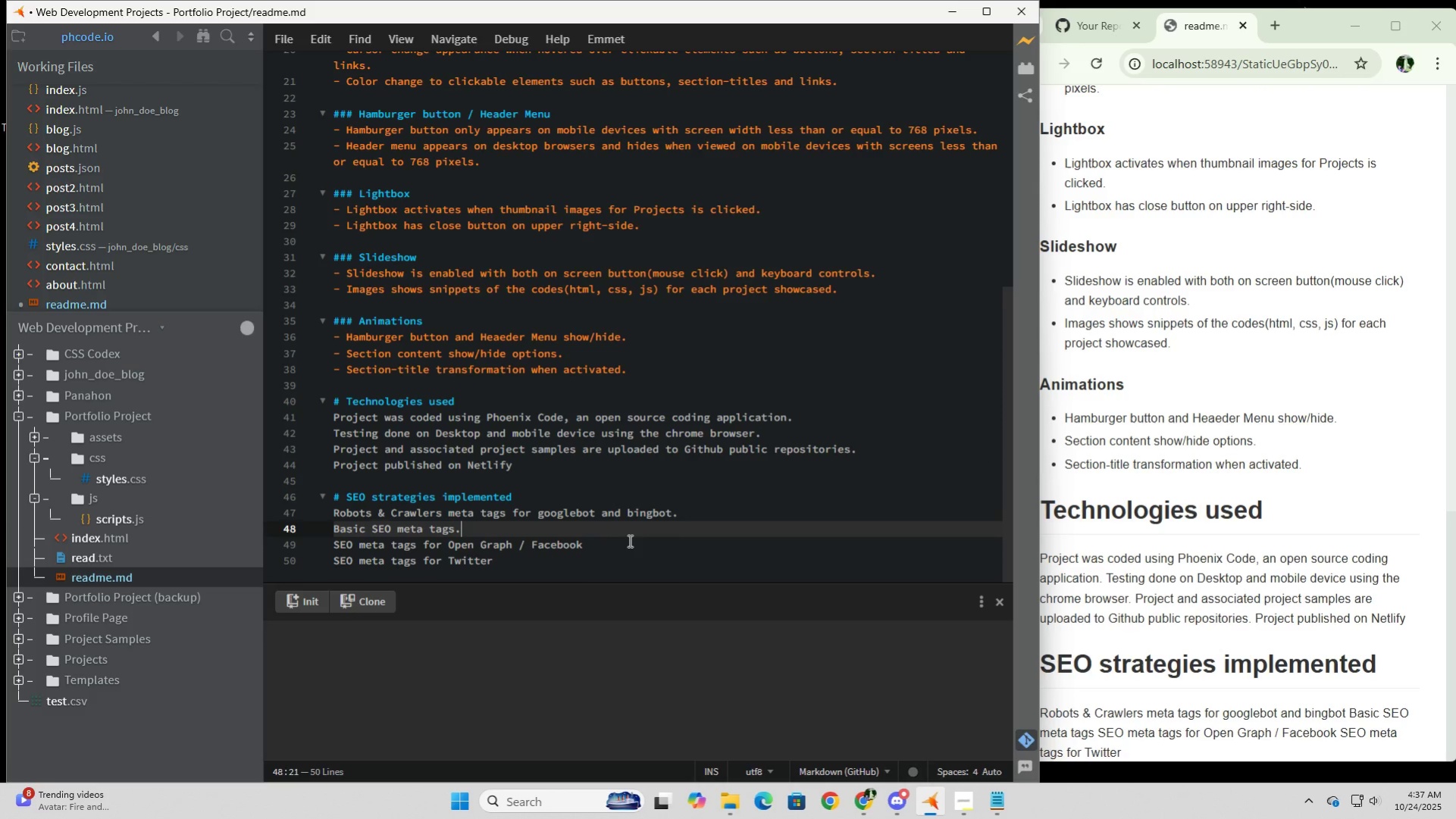 
left_click([628, 540])
 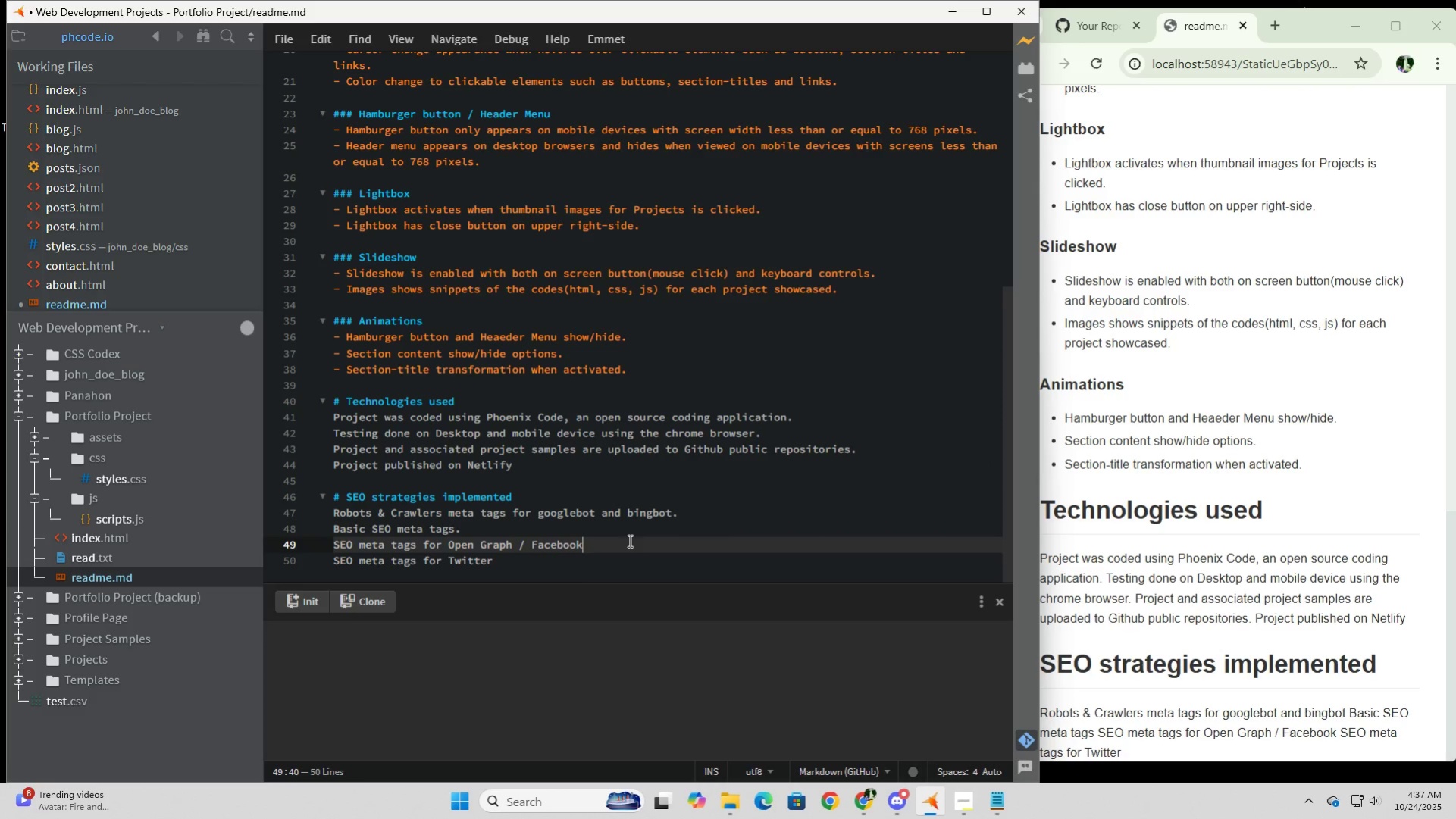 
key(Period)
 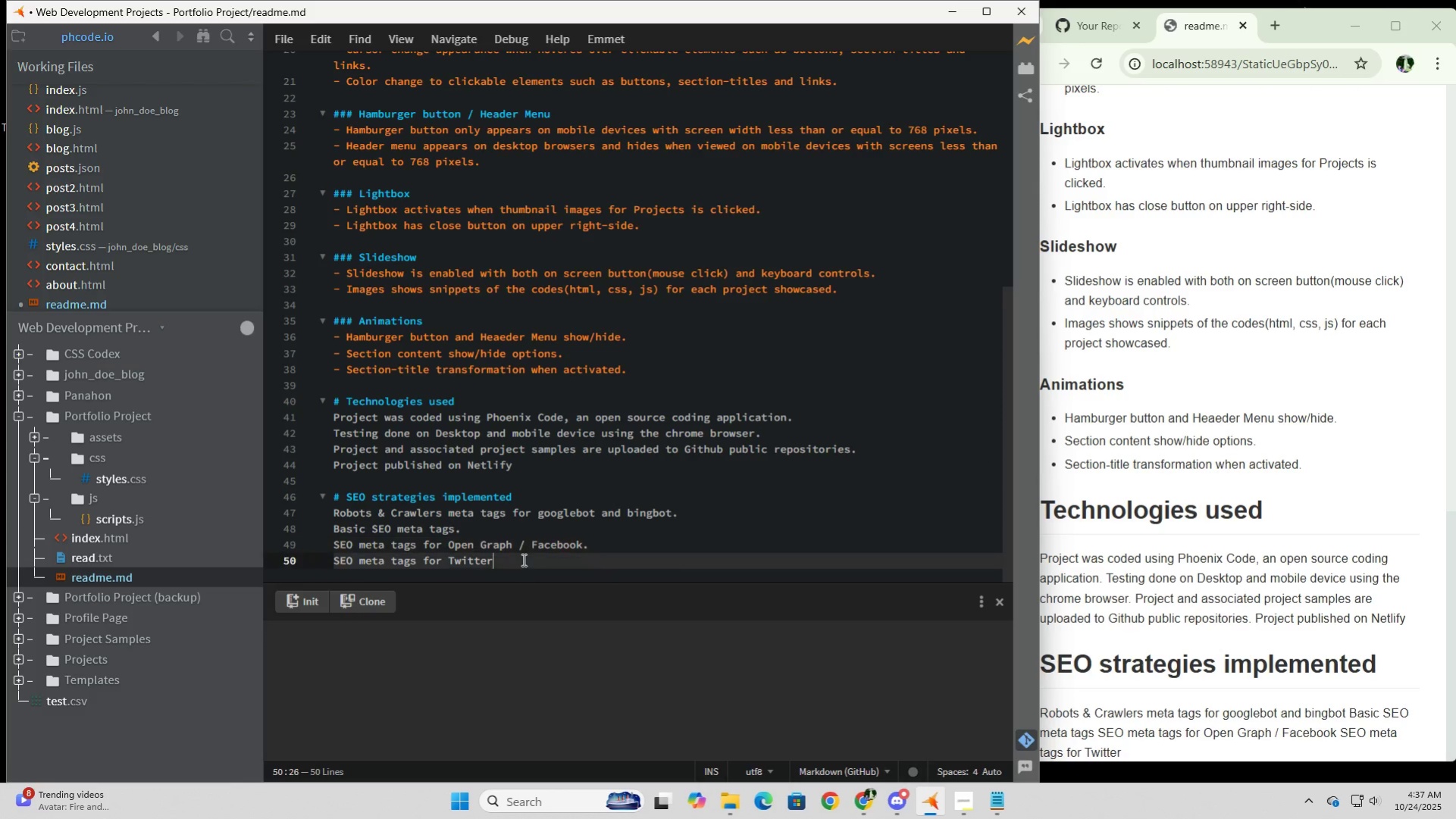 
left_click([522, 559])
 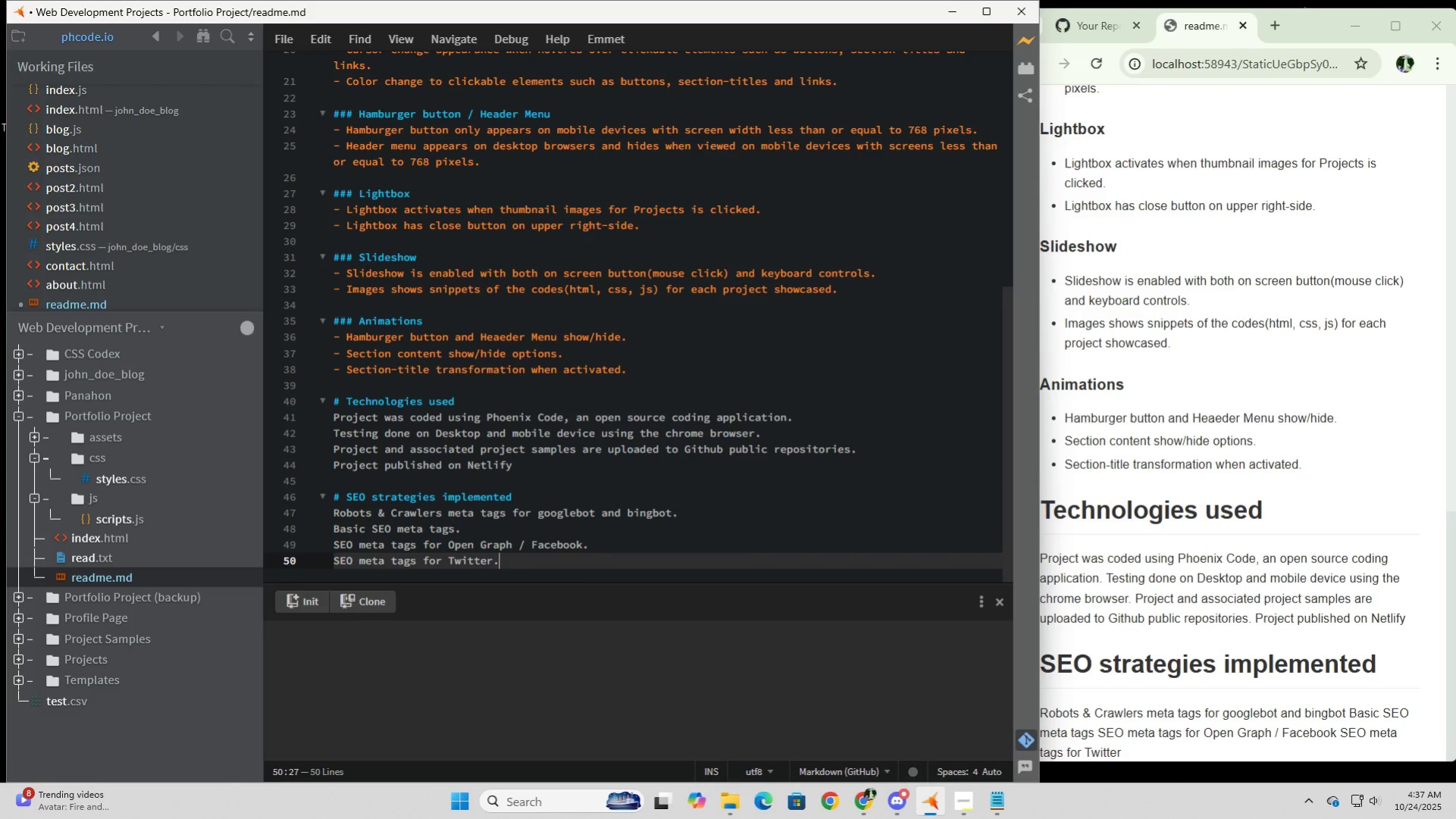 
key(Period)
 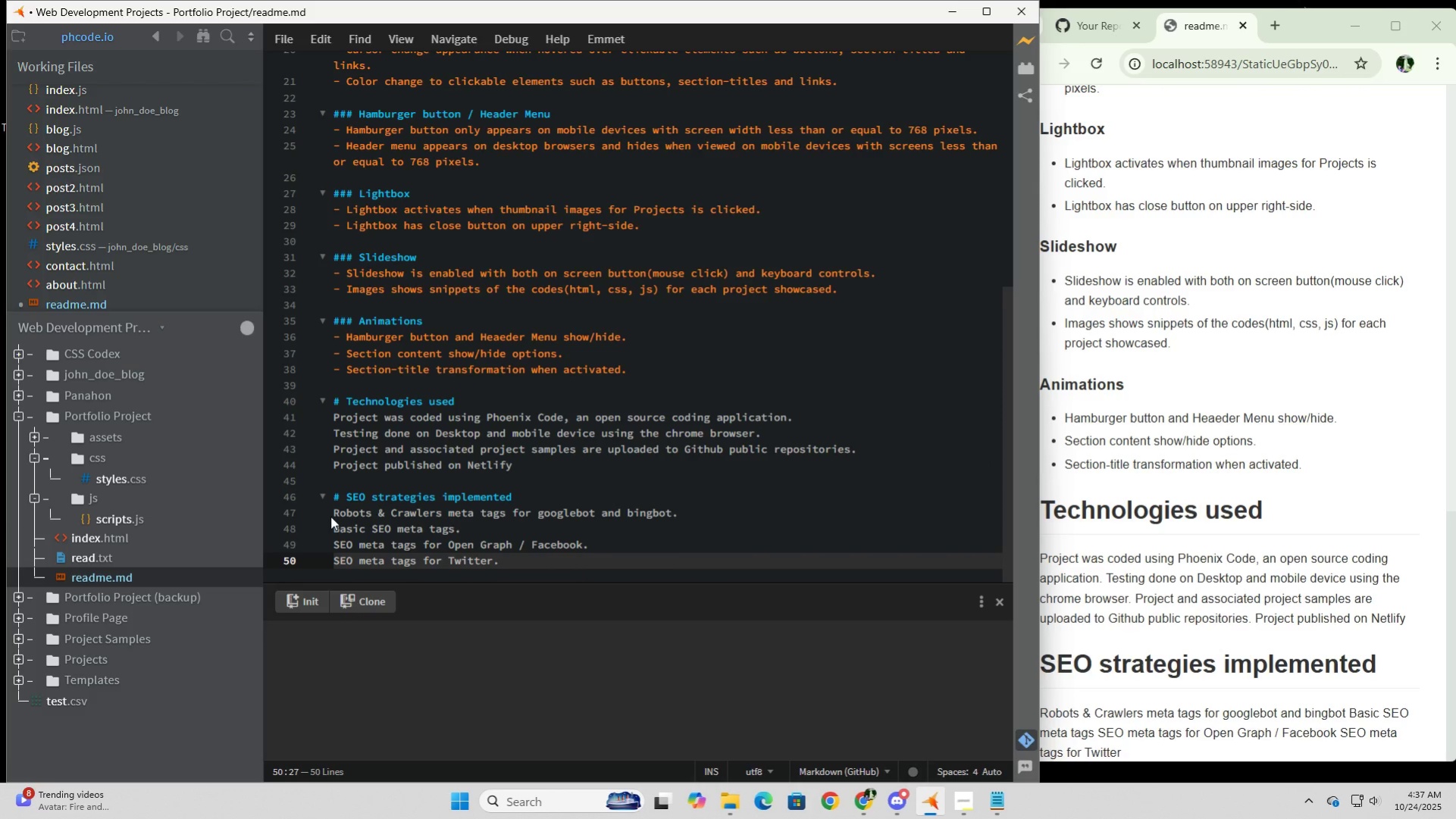 
left_click([337, 514])
 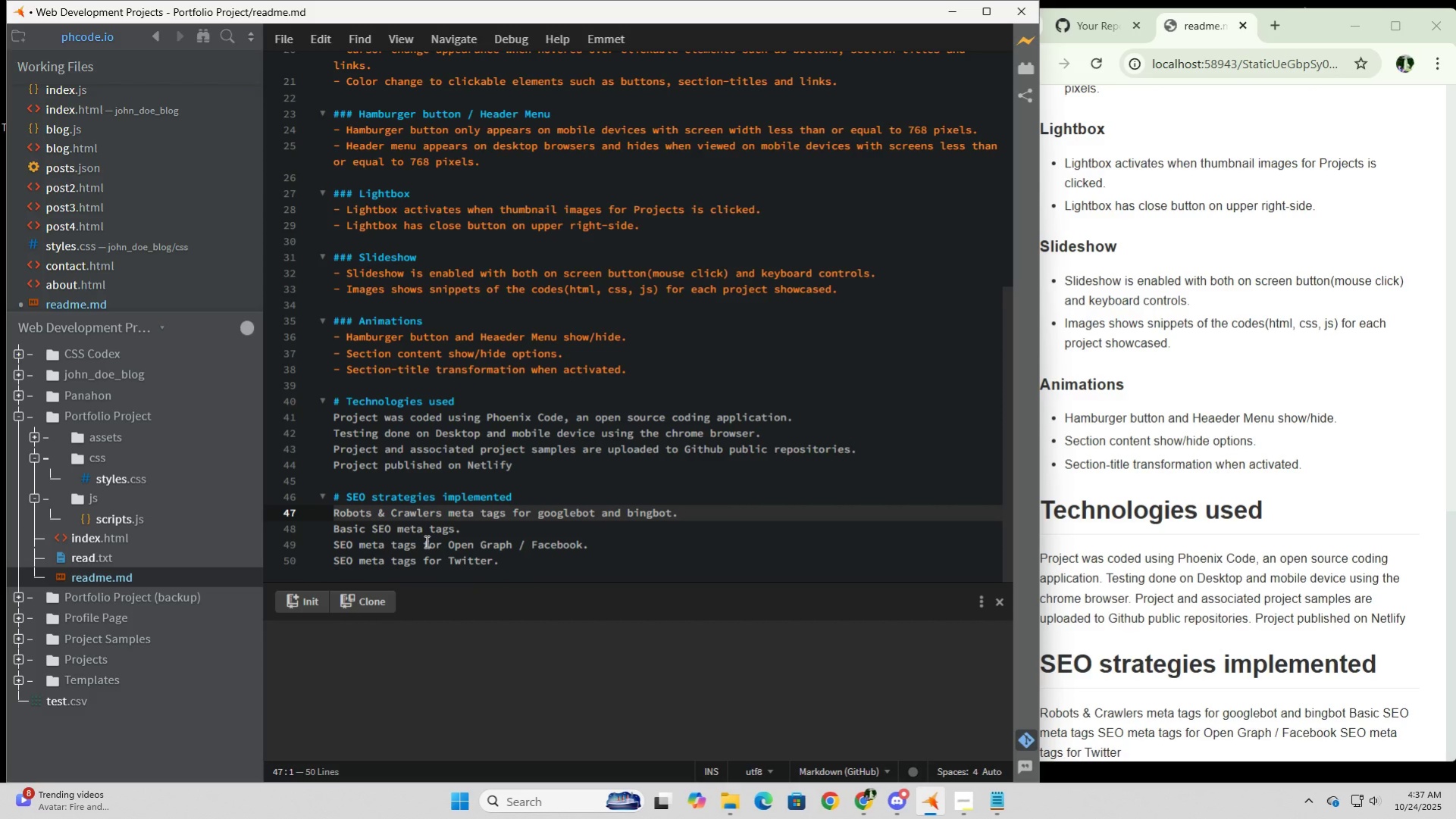 
key(NumpadSubtract)
 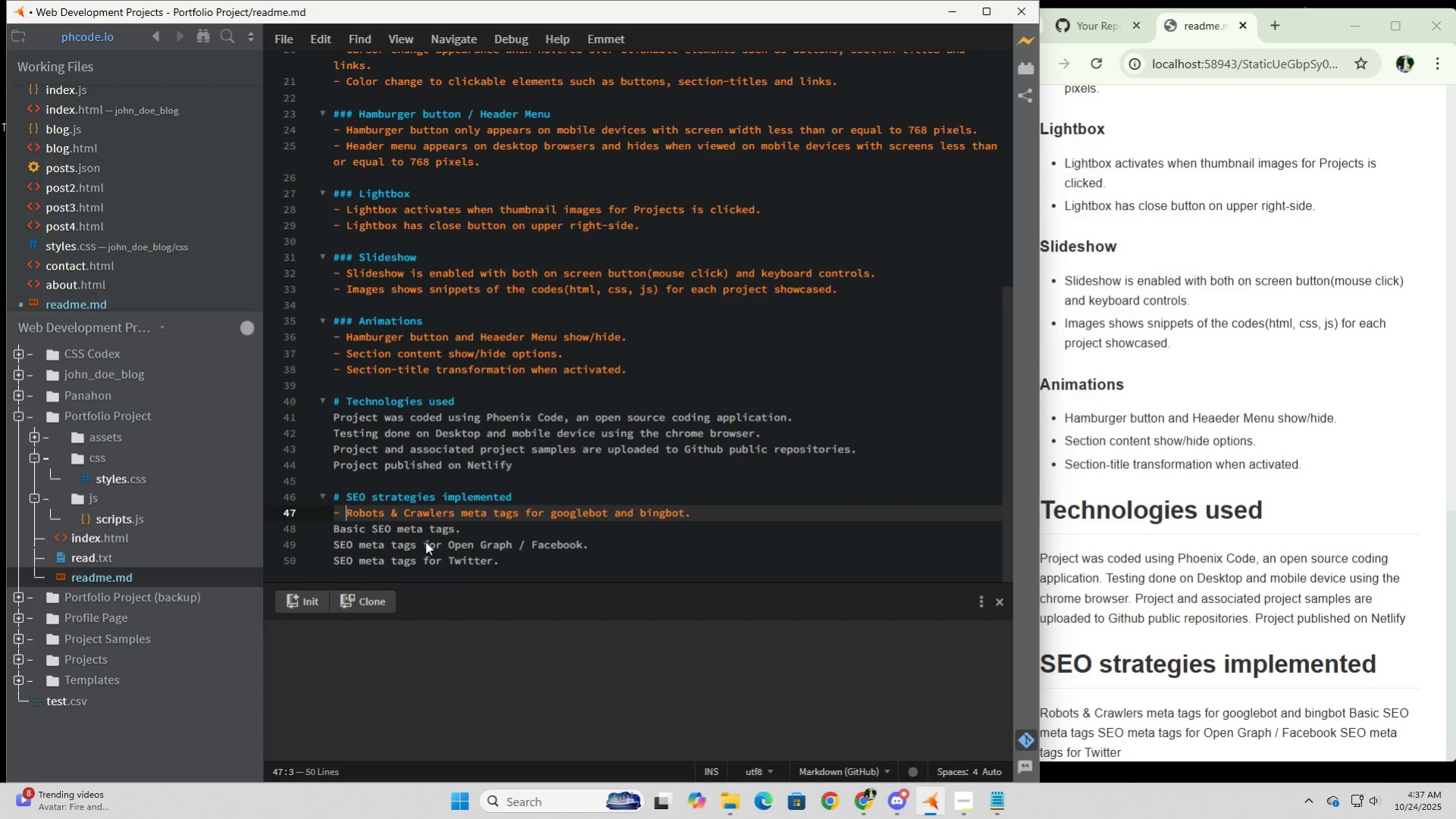 
key(Space)
 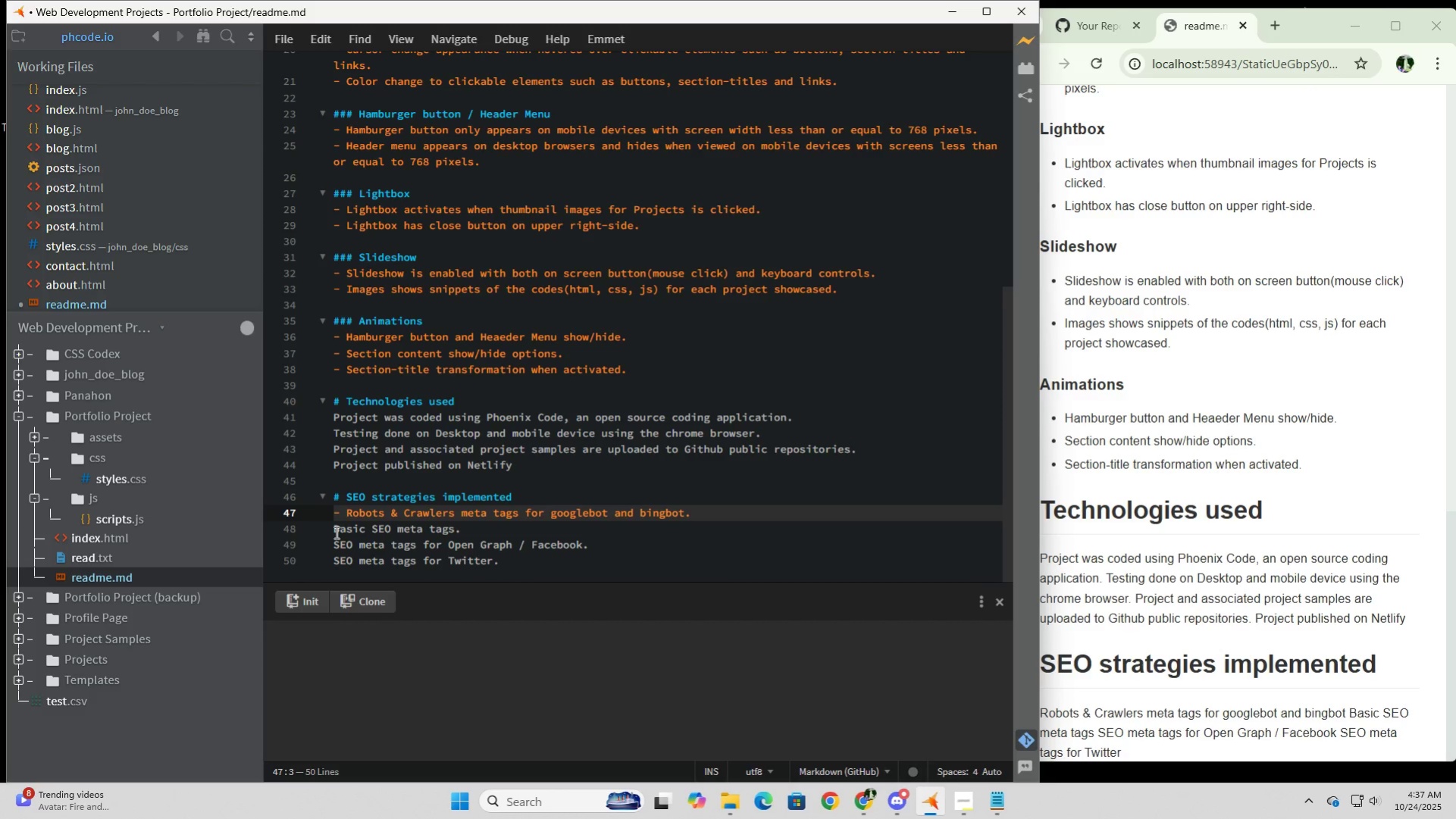 
left_click([335, 527])
 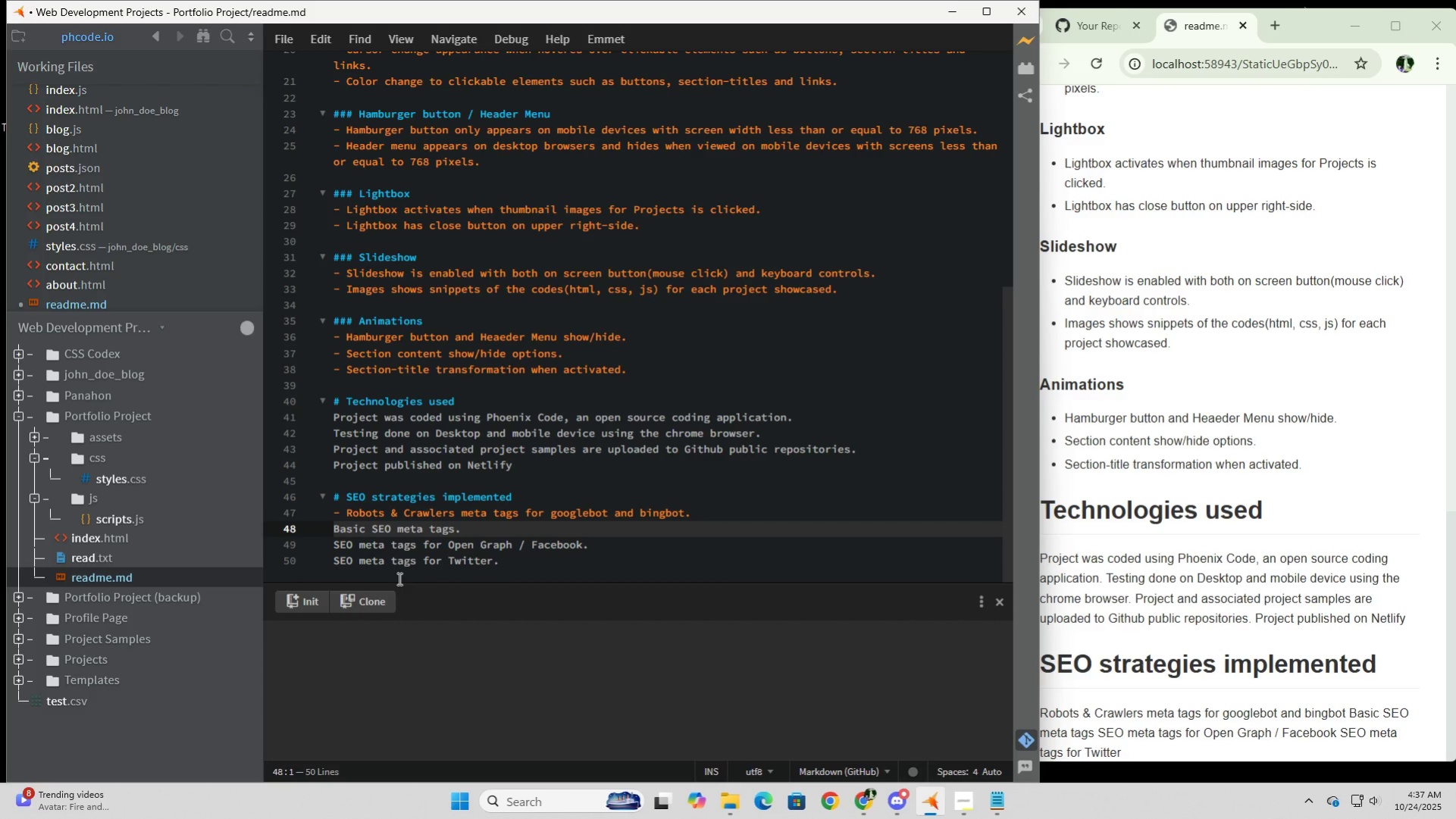 
key(NumpadSubtract)
 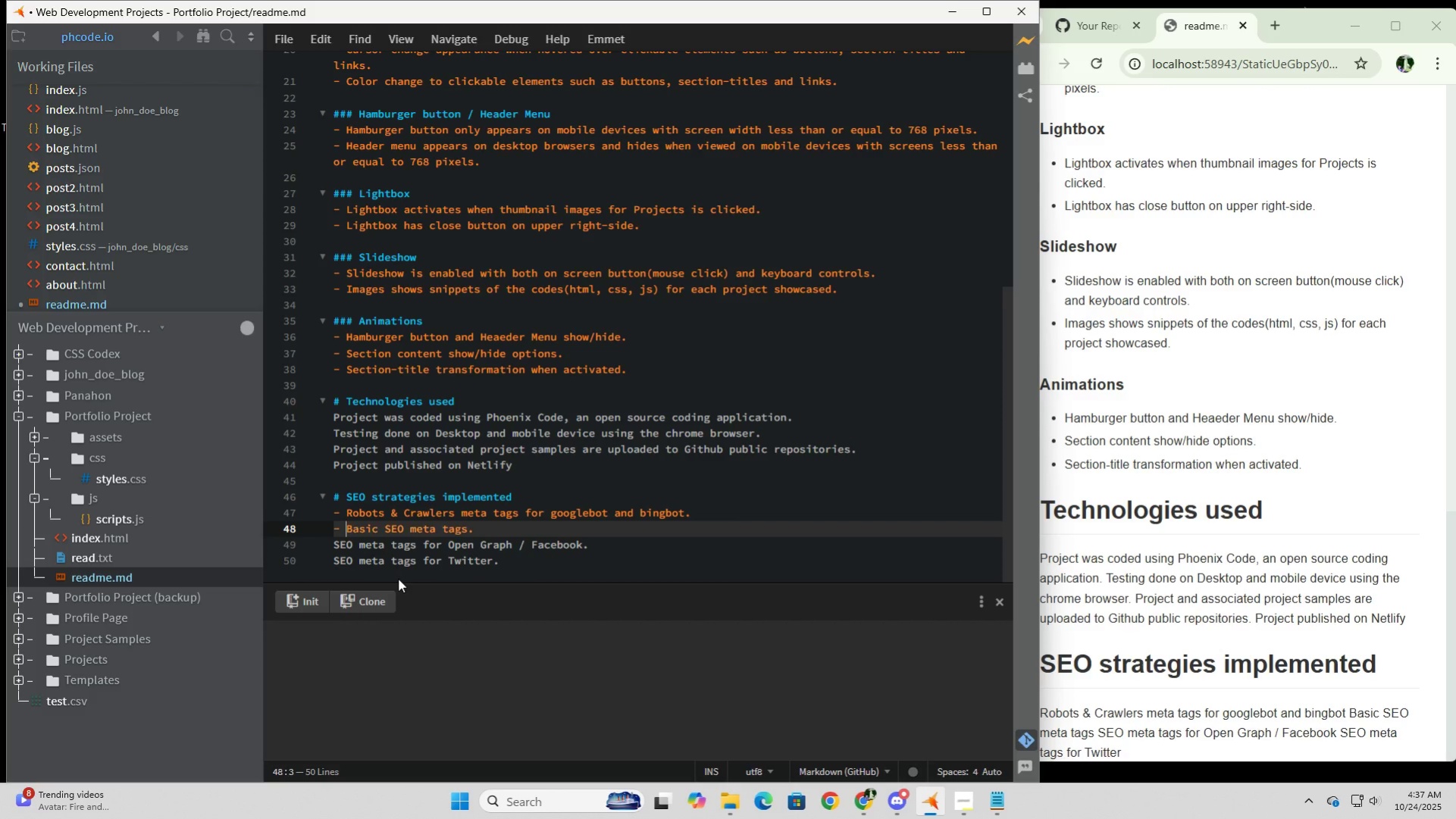 
key(Space)
 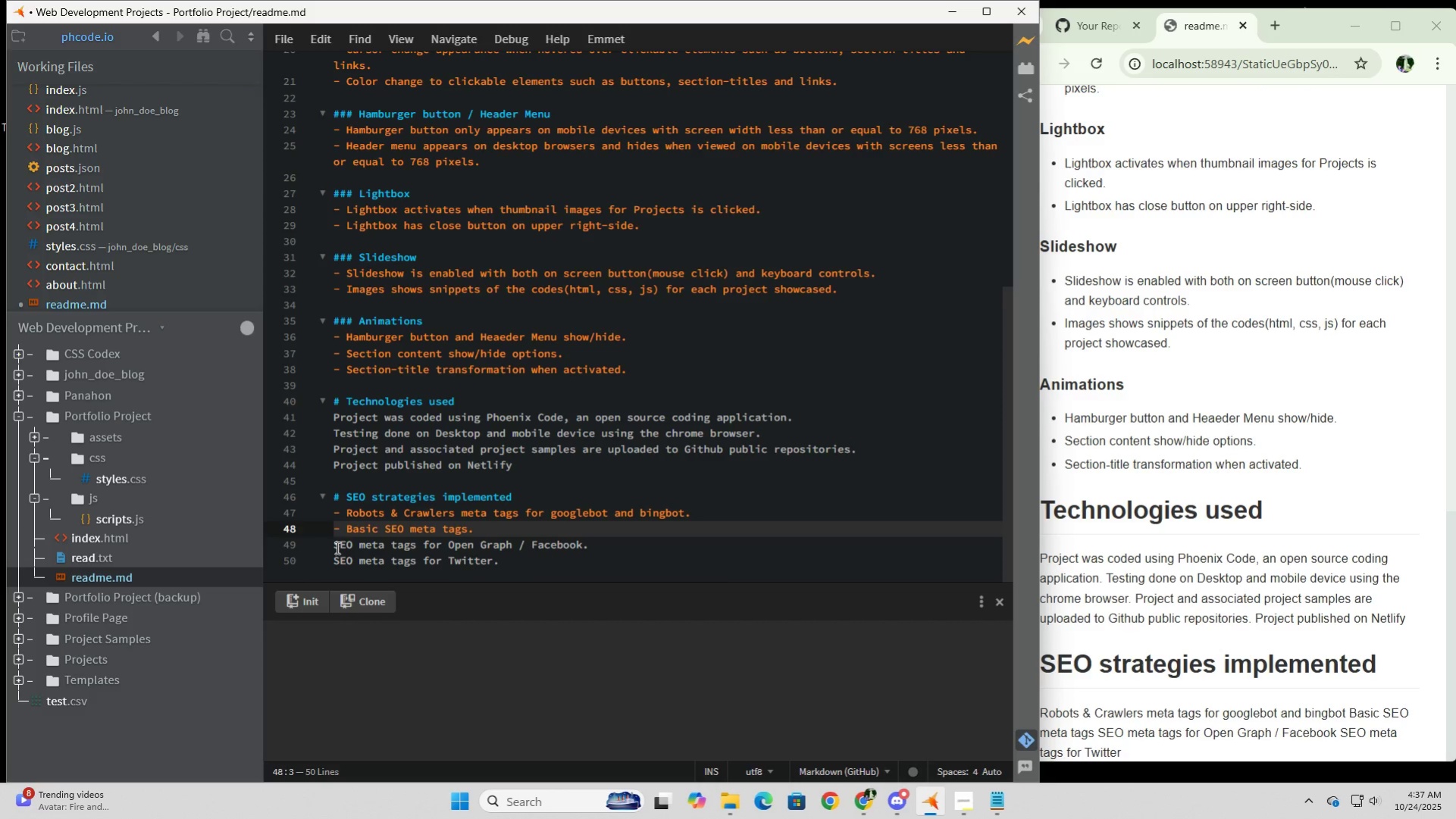 
left_click([336, 547])
 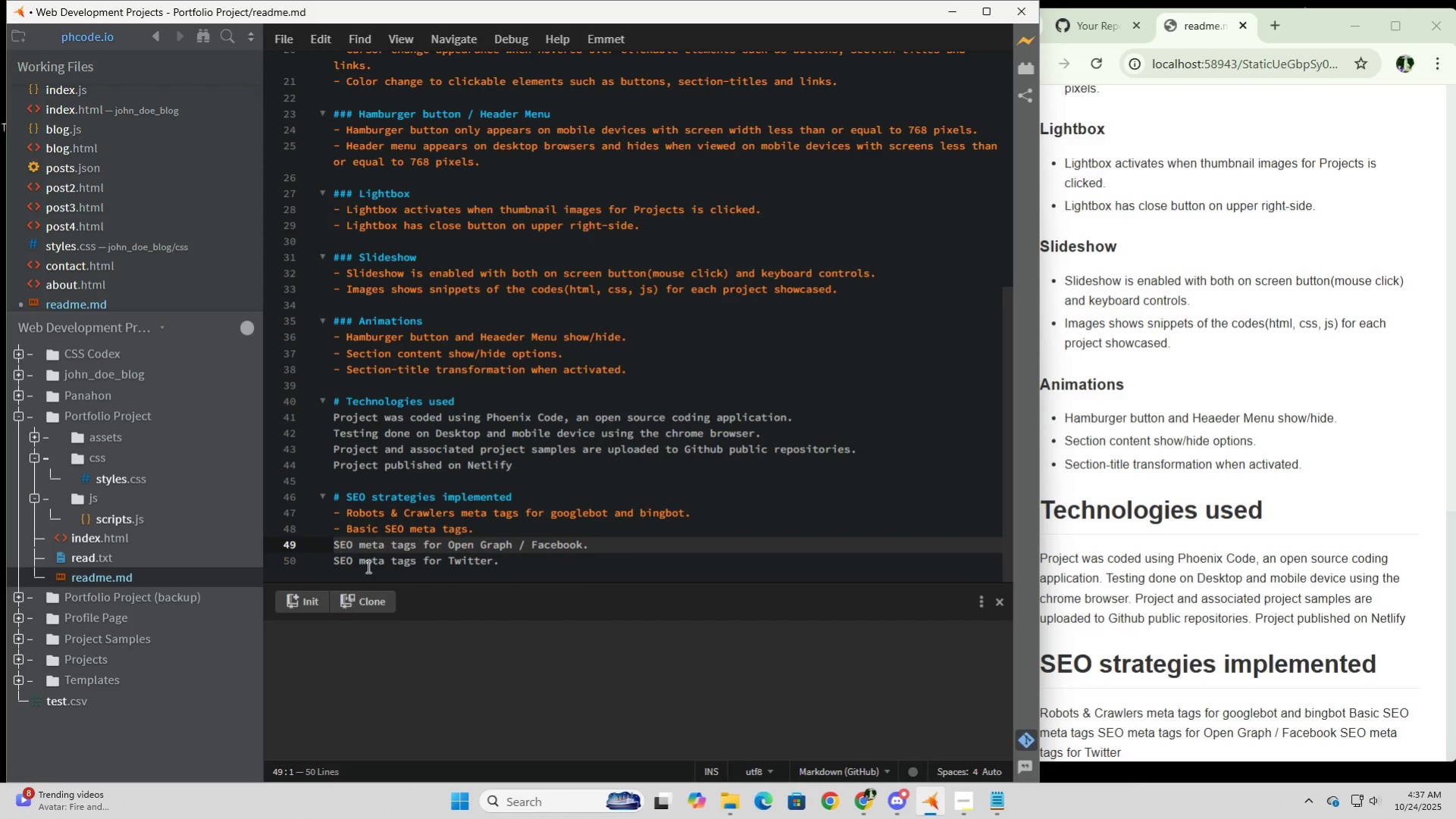 
key(NumpadSubtract)
 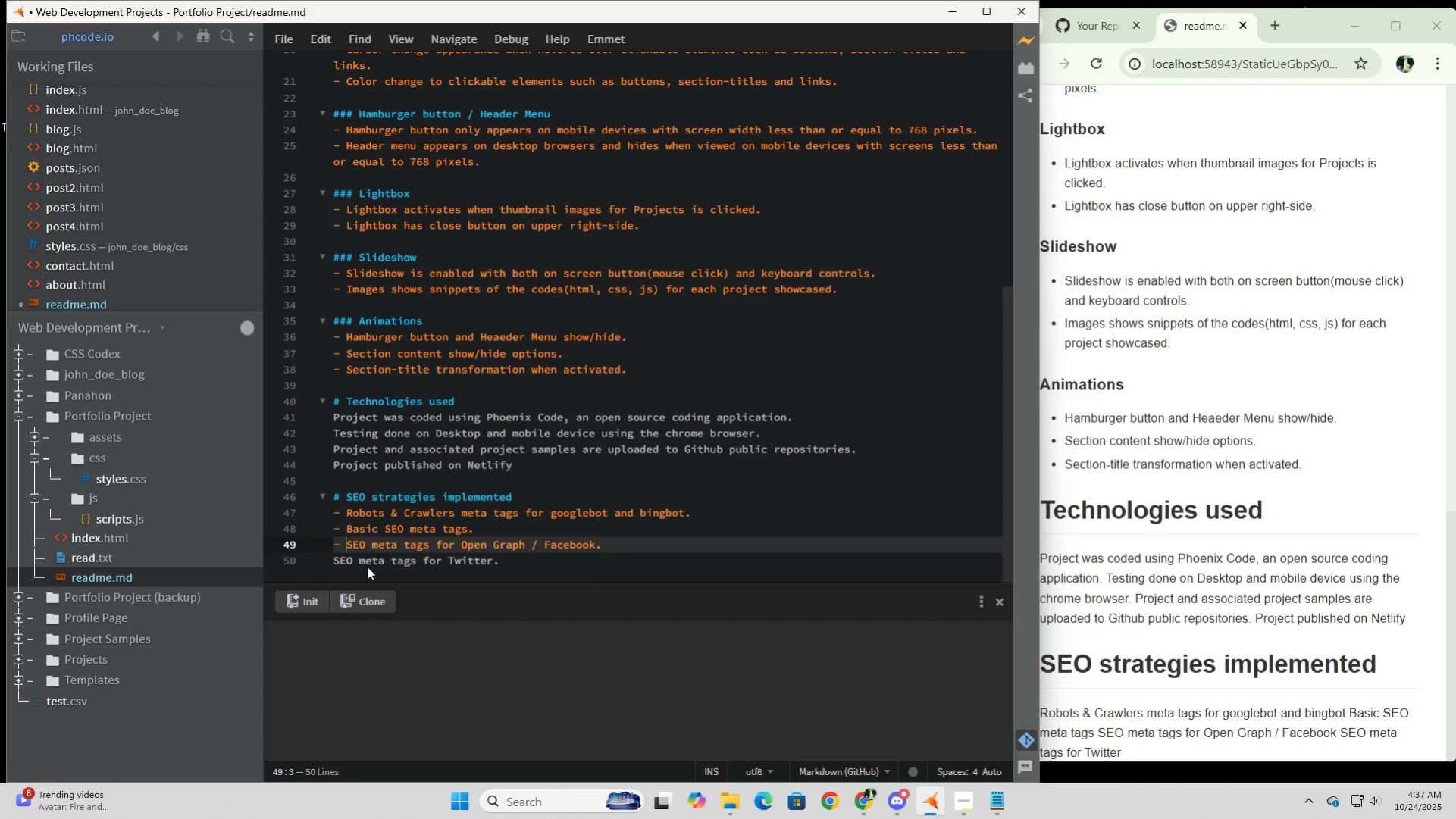 
key(Space)
 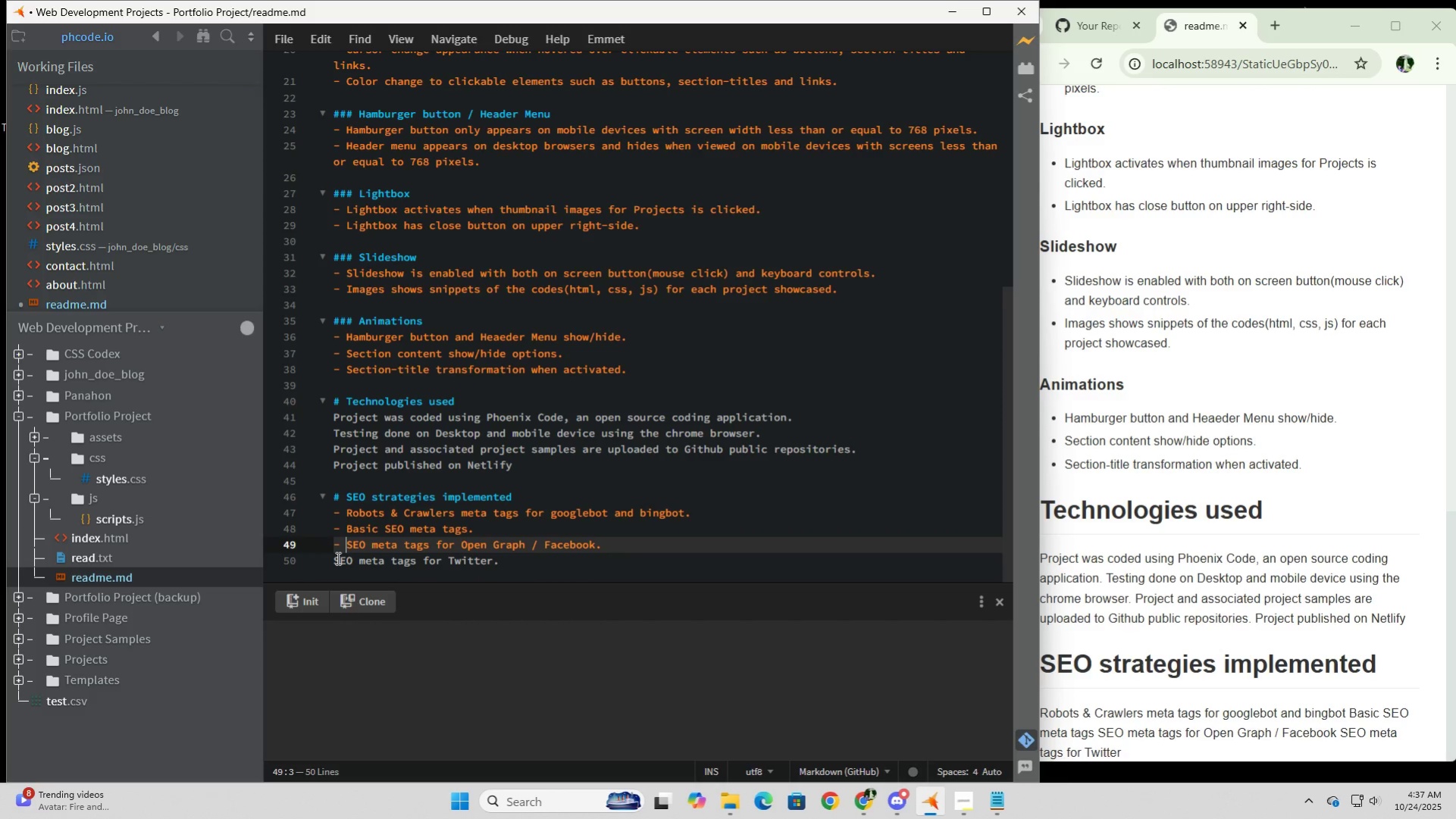 
left_click([333, 557])
 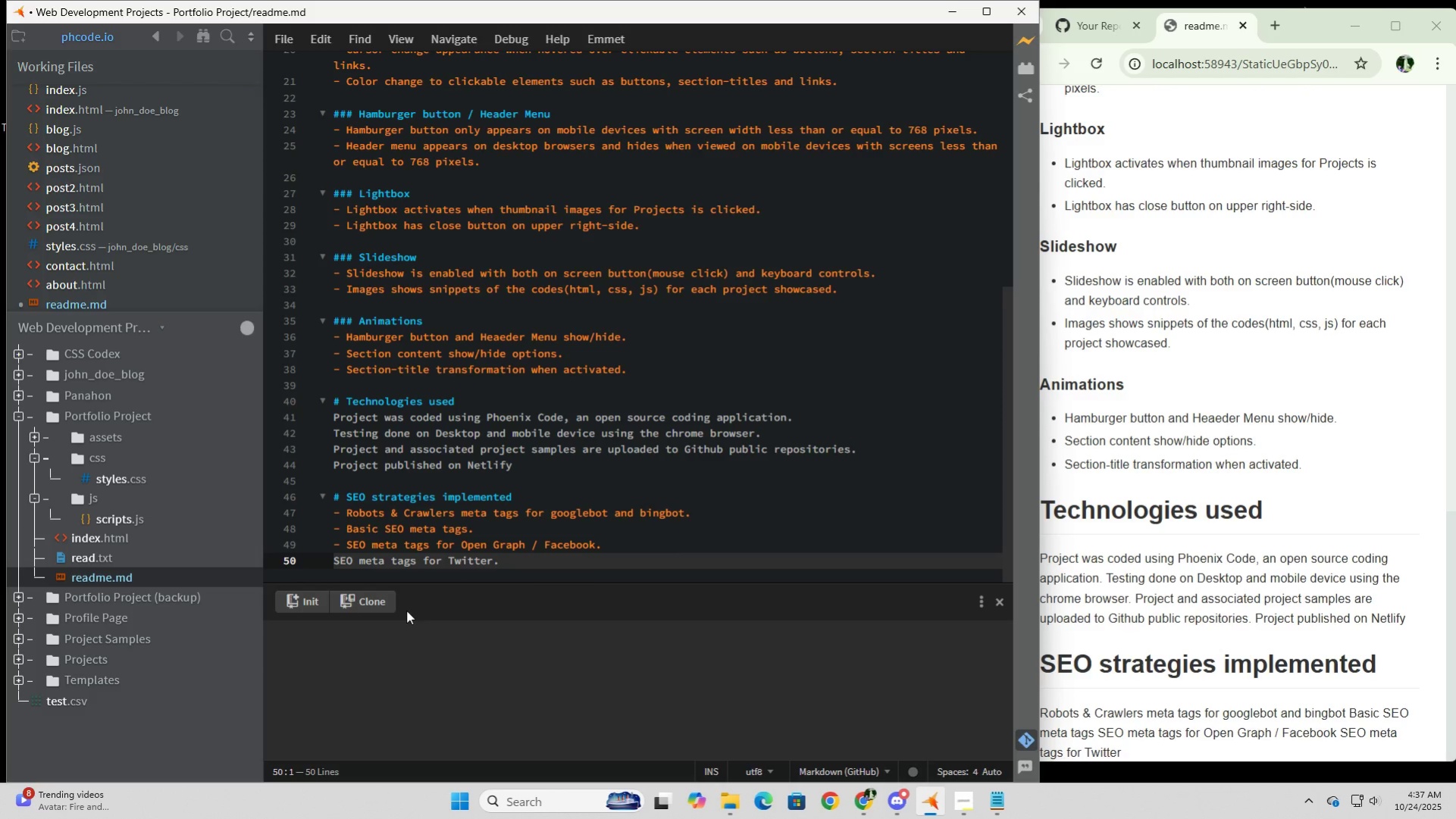 
key(NumpadSubtract)
 